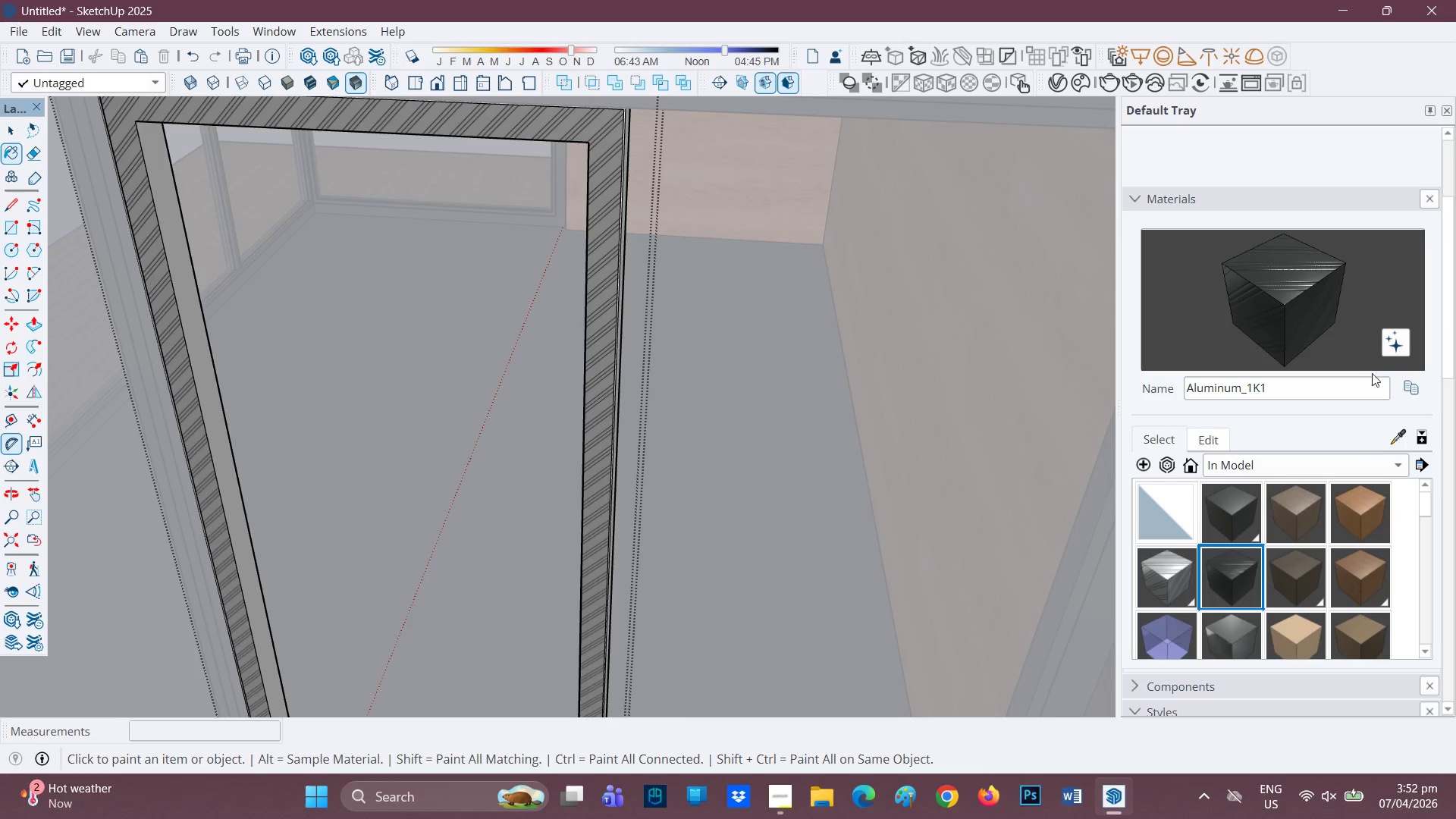 
left_click([1410, 383])
 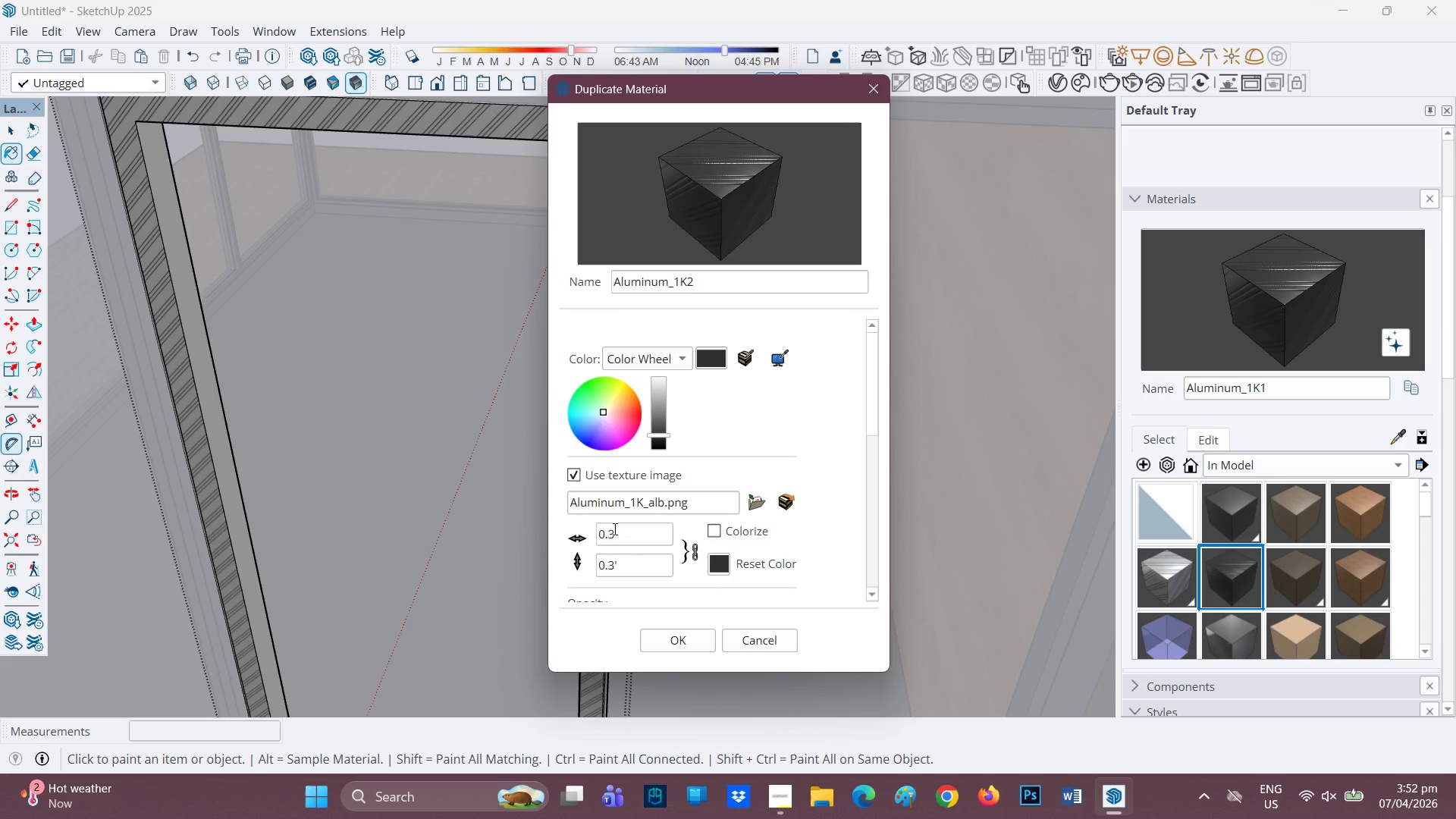 
left_click_drag(start_coordinate=[631, 529], to_coordinate=[563, 522])
 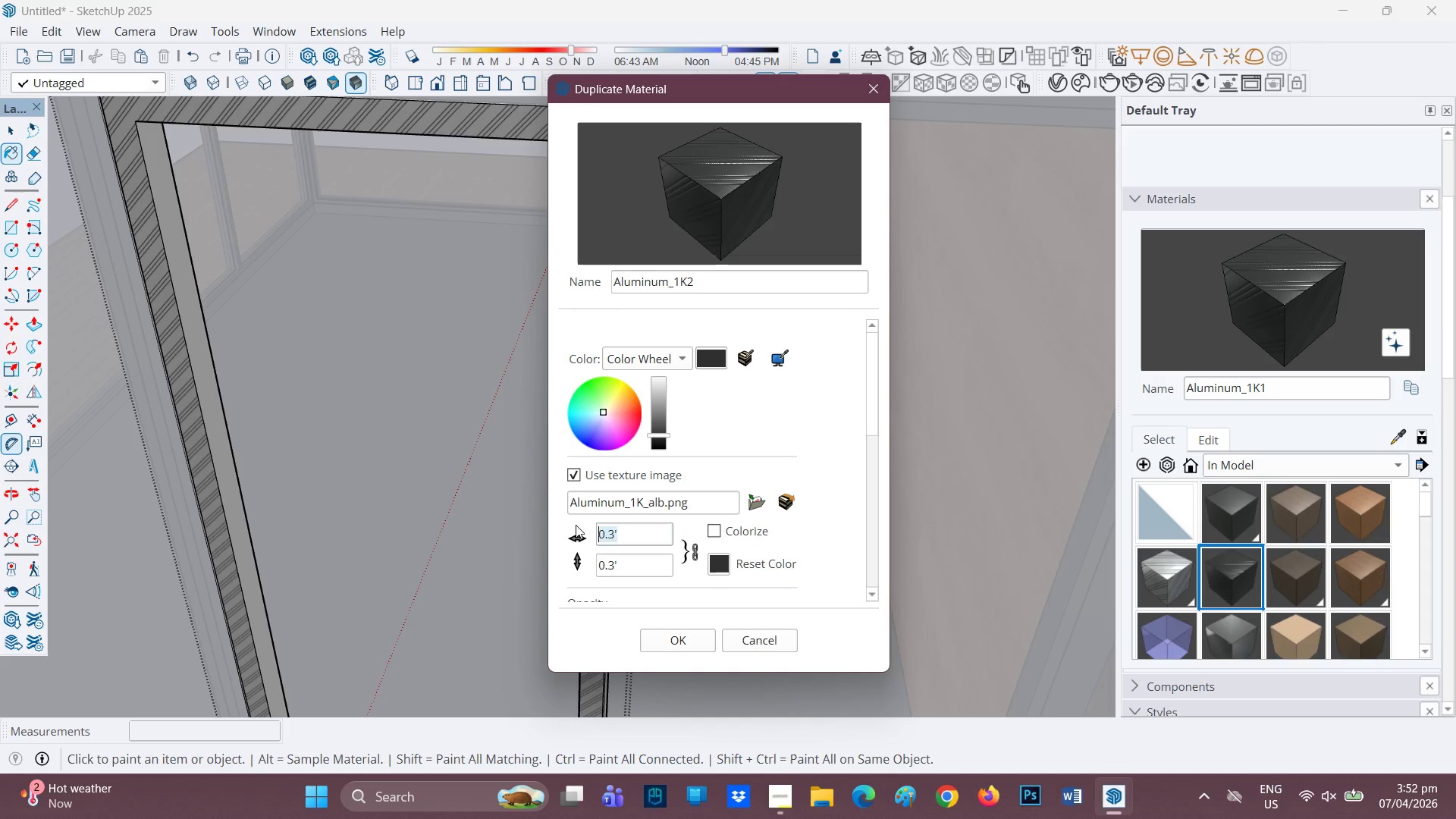 
key(5)
 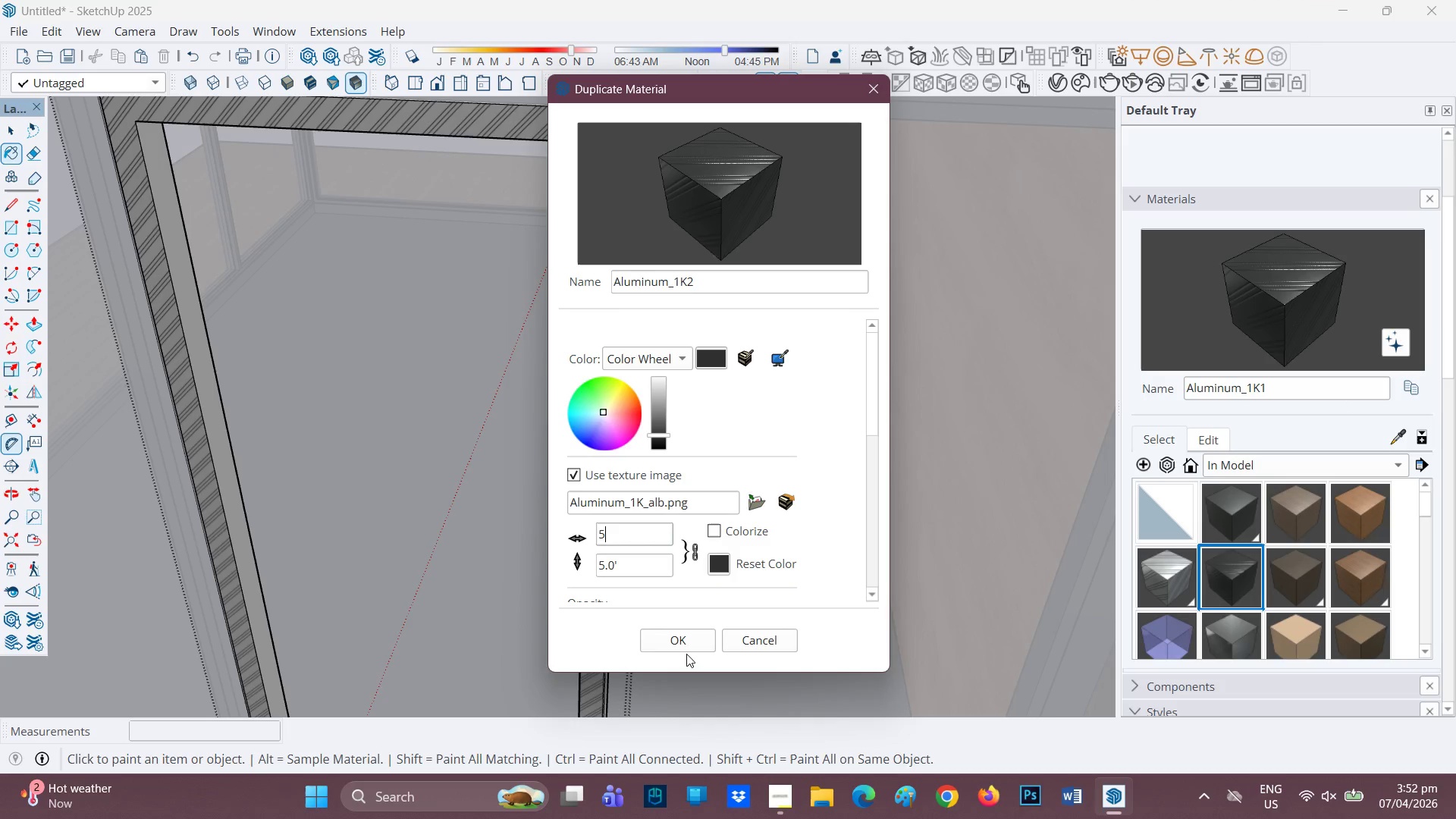 
left_click([682, 640])
 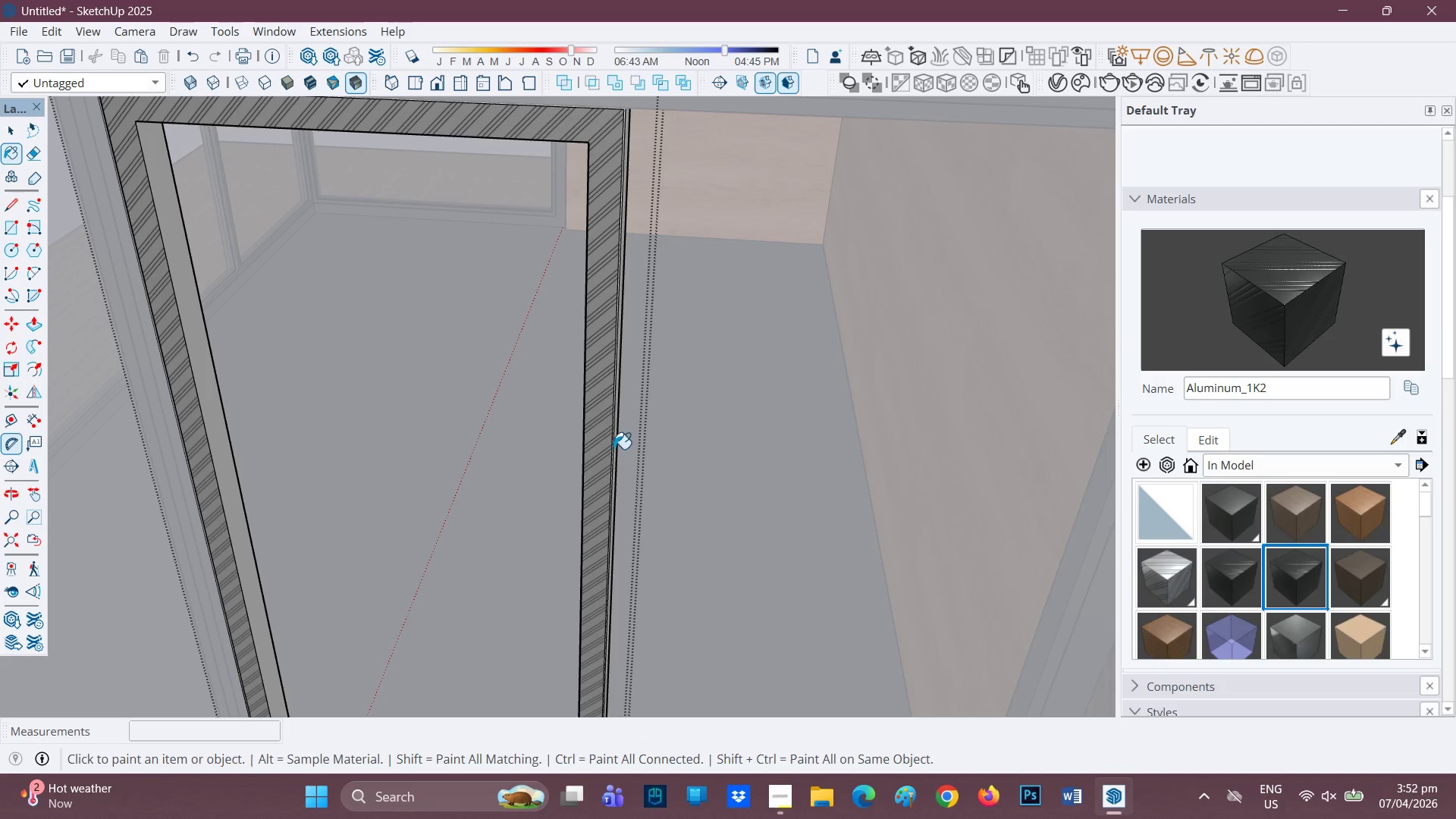 
left_click([599, 435])
 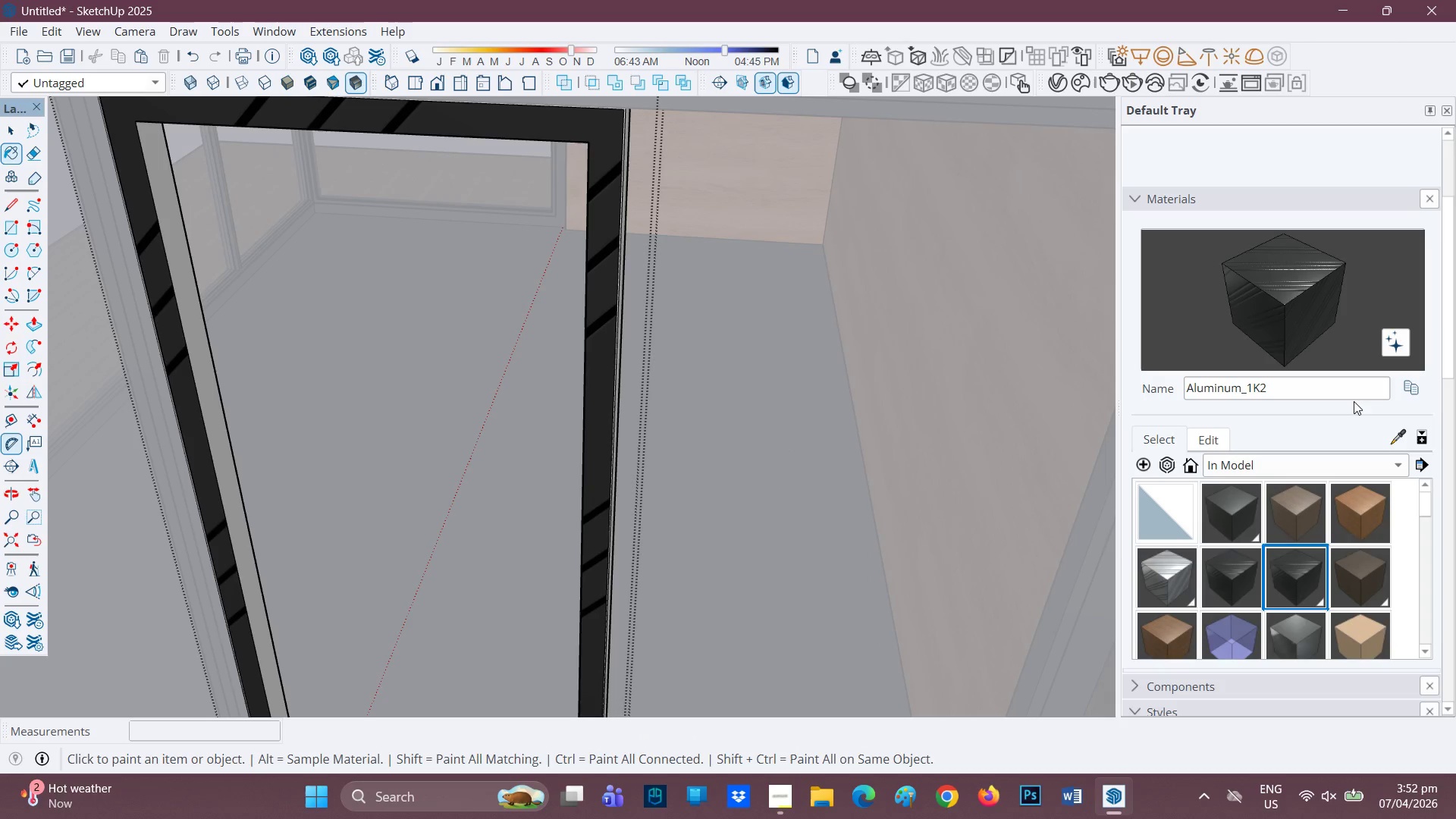 
left_click([1417, 388])
 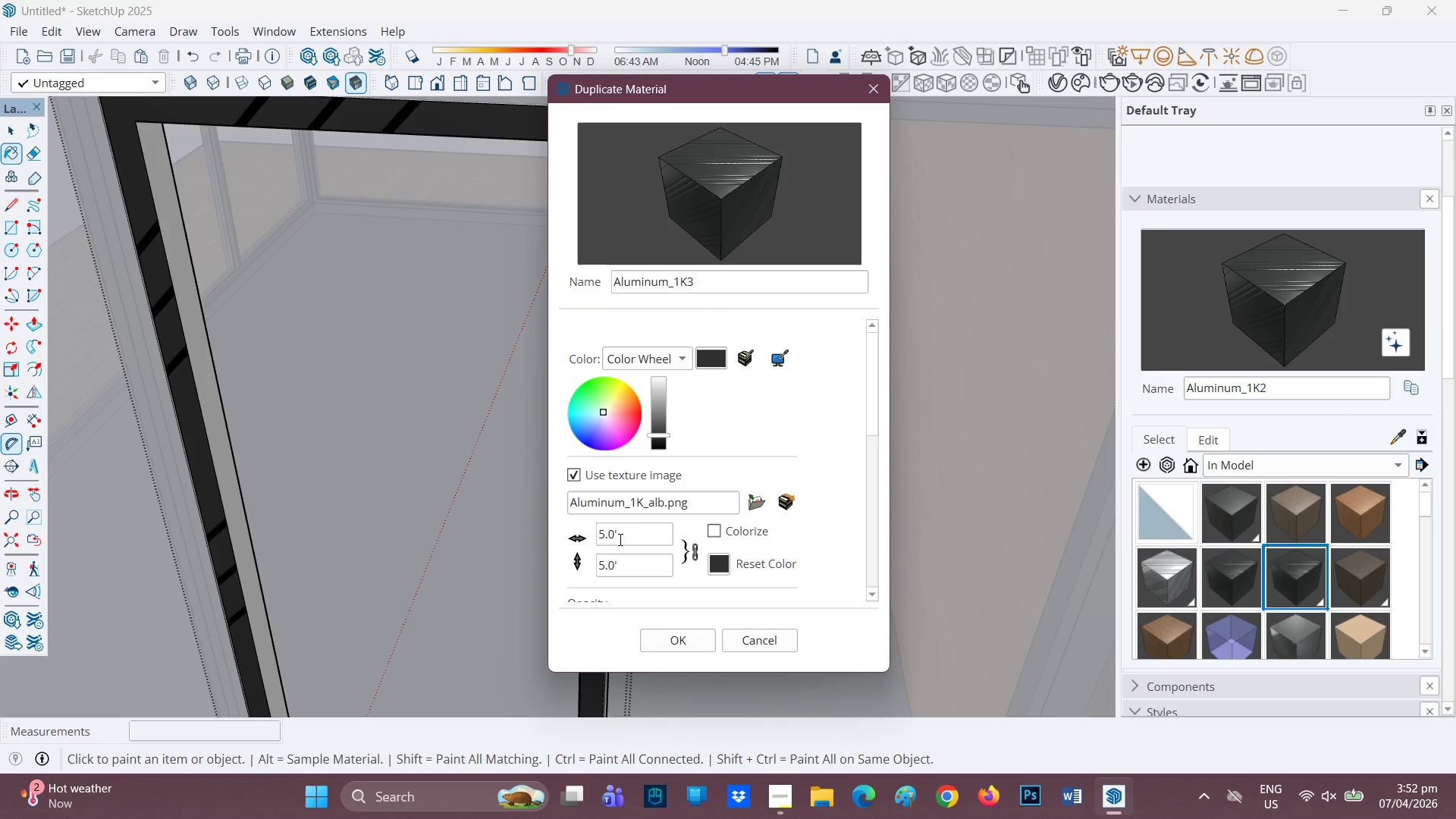 
left_click_drag(start_coordinate=[632, 532], to_coordinate=[565, 531])
 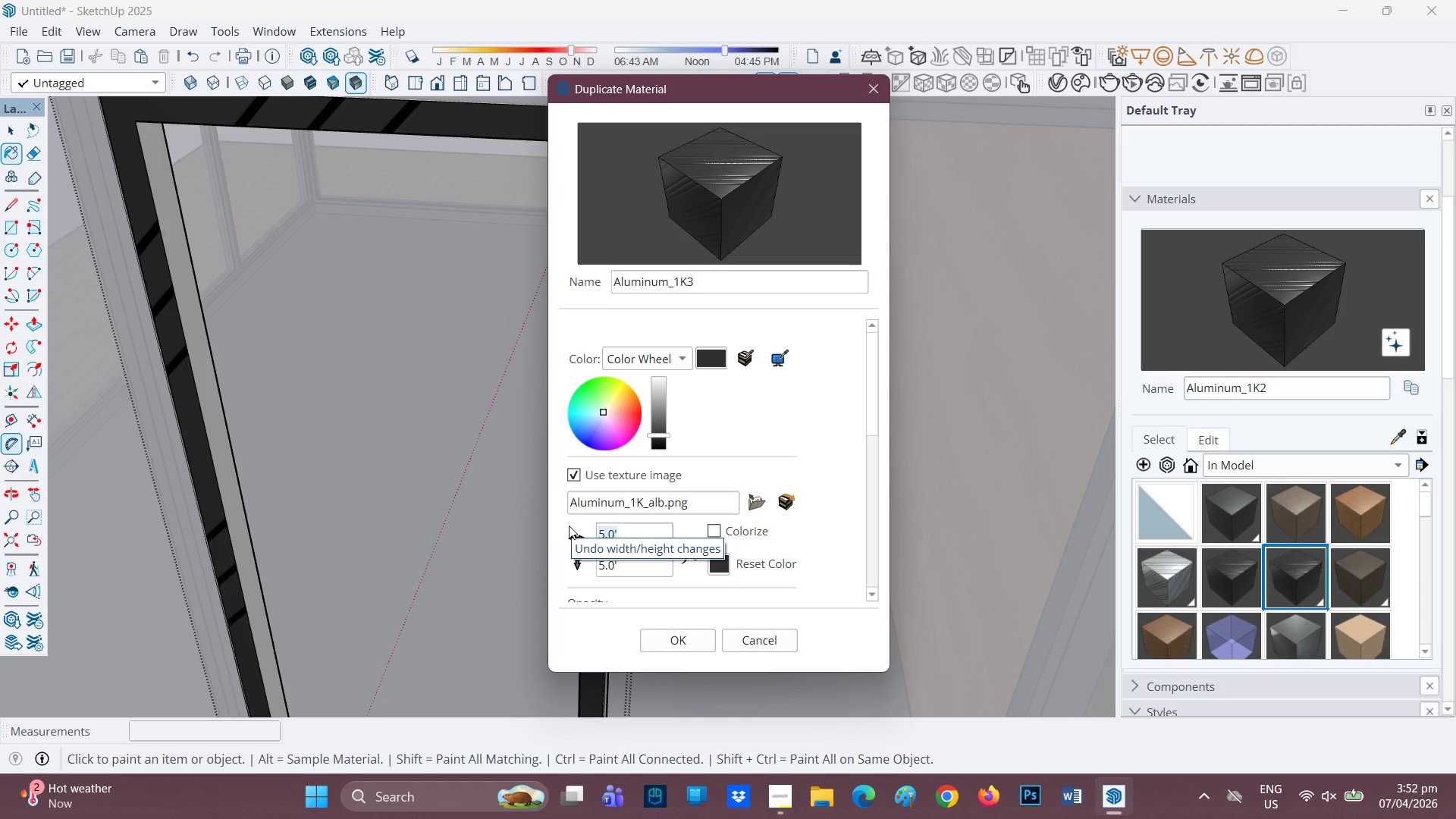 
type(10)
 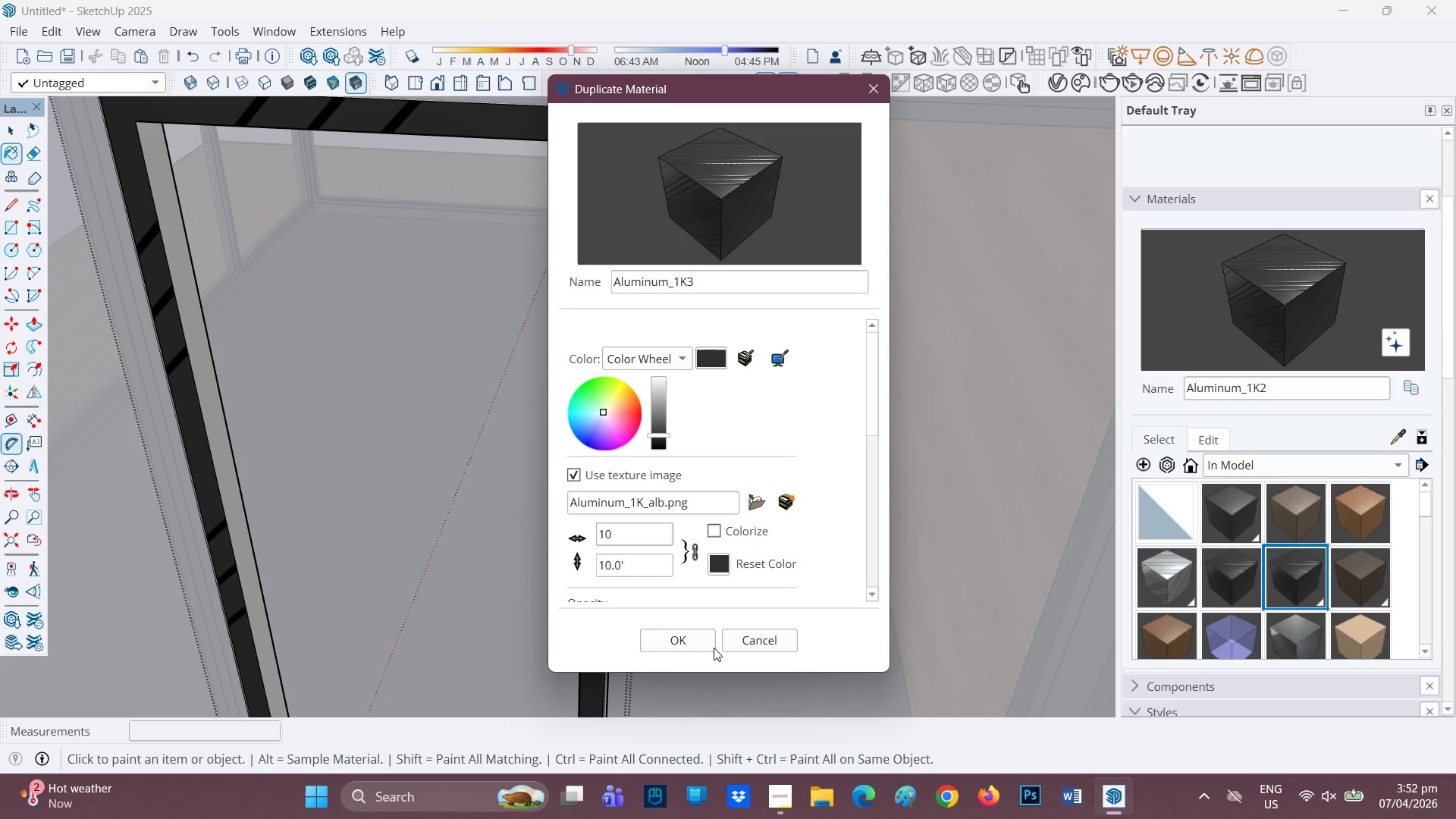 
left_click([673, 636])
 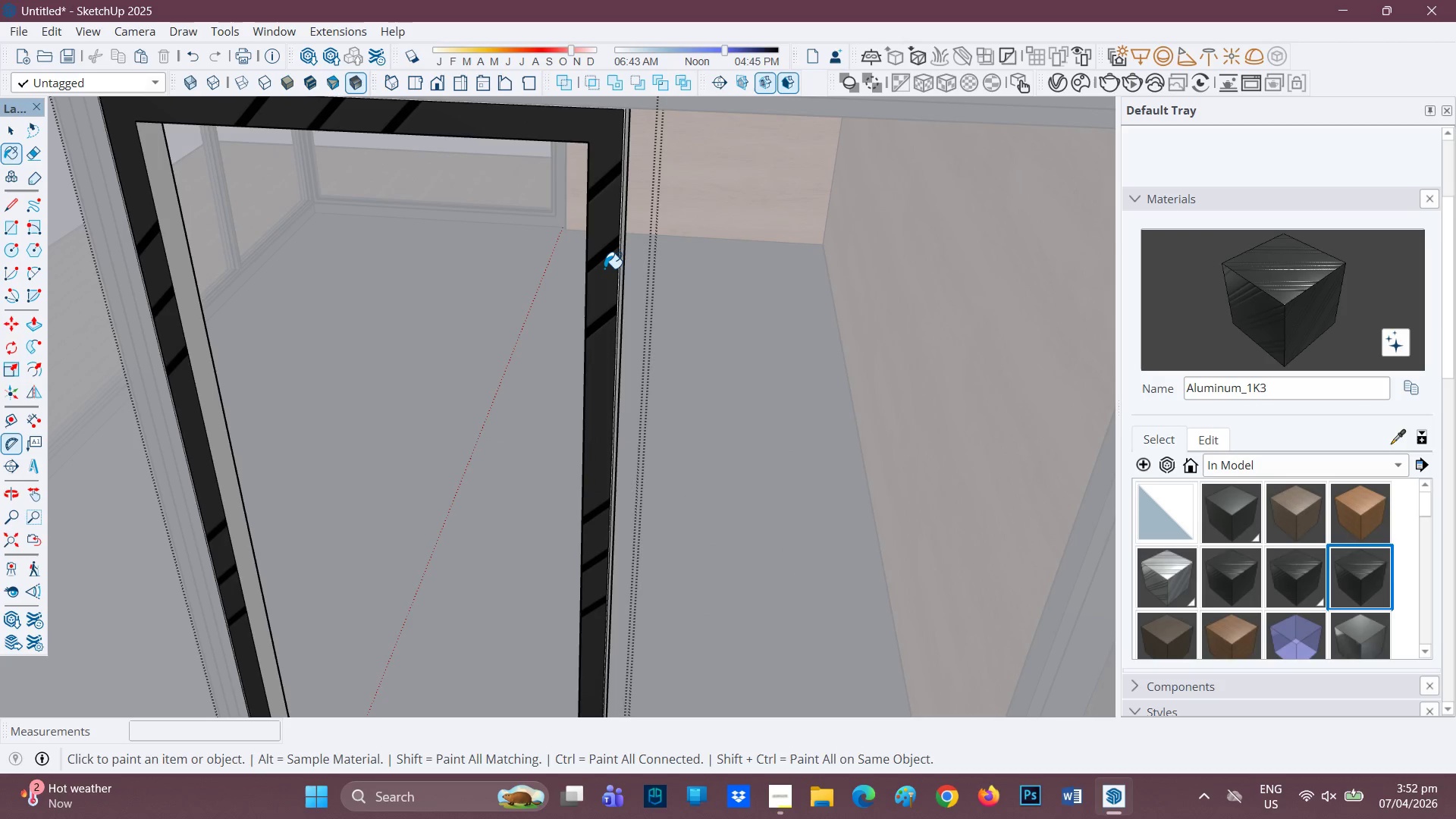 
left_click([604, 268])
 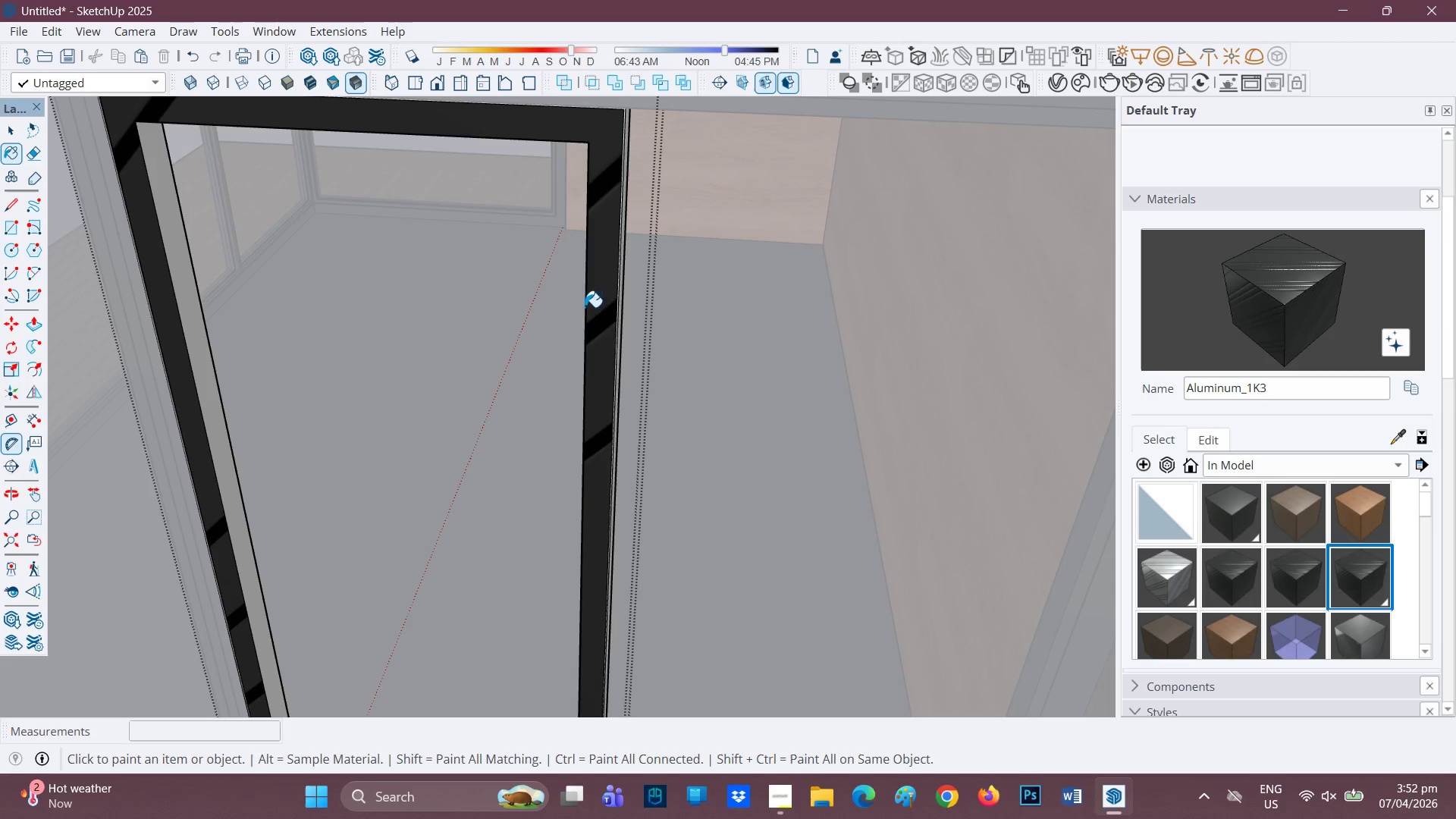 
scroll: coordinate [568, 276], scroll_direction: down, amount: 3.0
 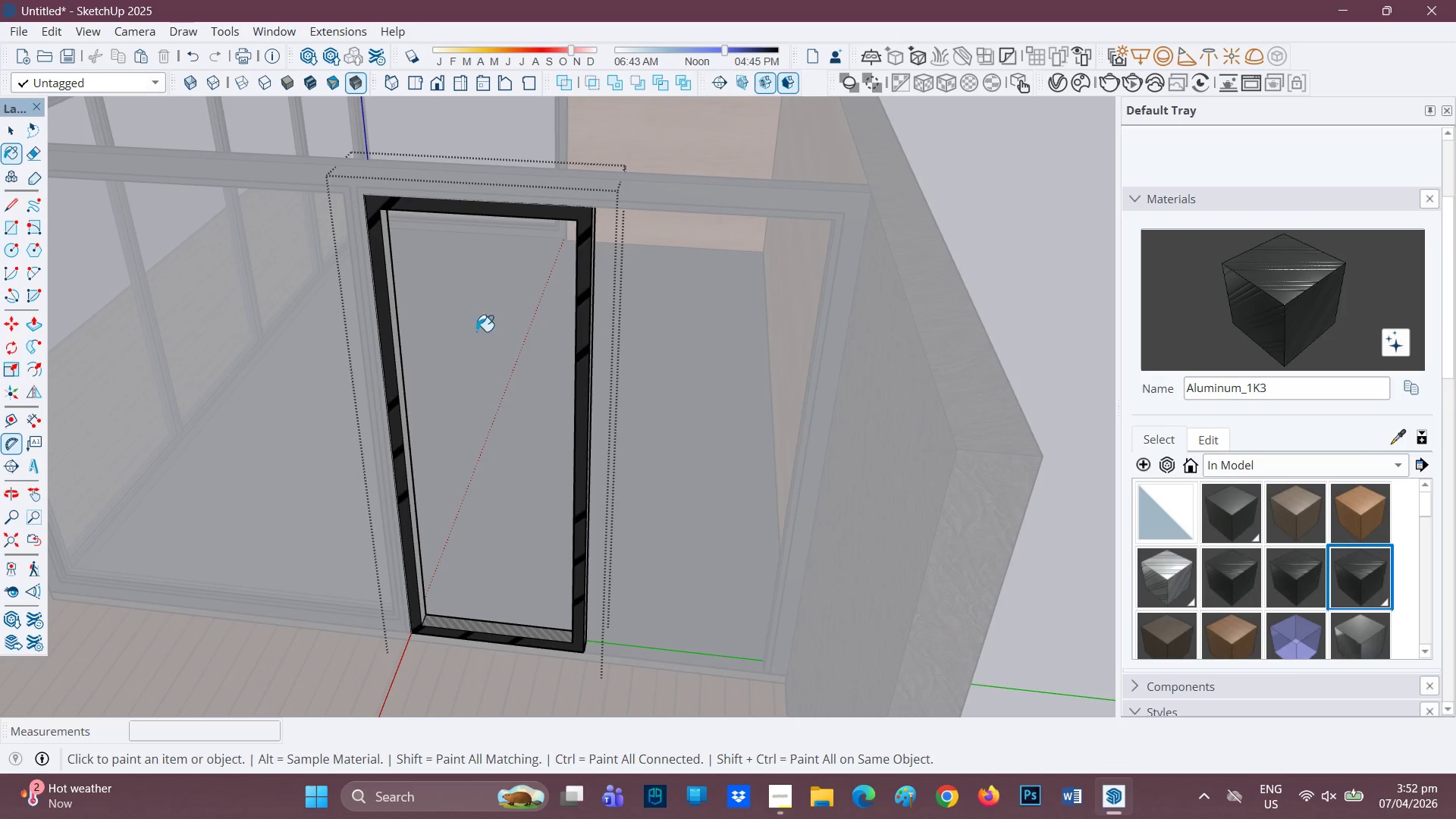 
scroll: coordinate [354, 413], scroll_direction: up, amount: 7.0
 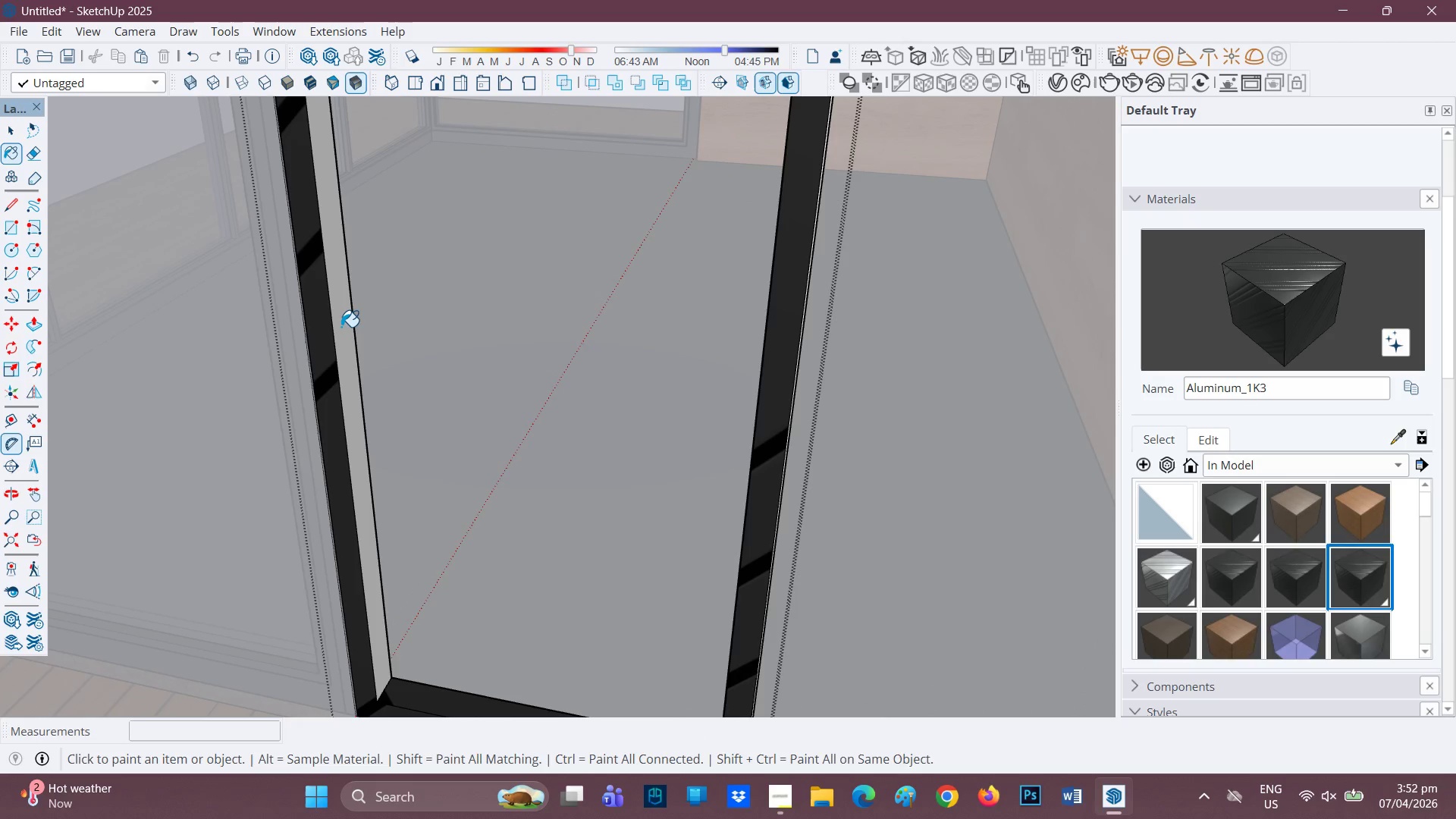 
left_click([342, 326])
 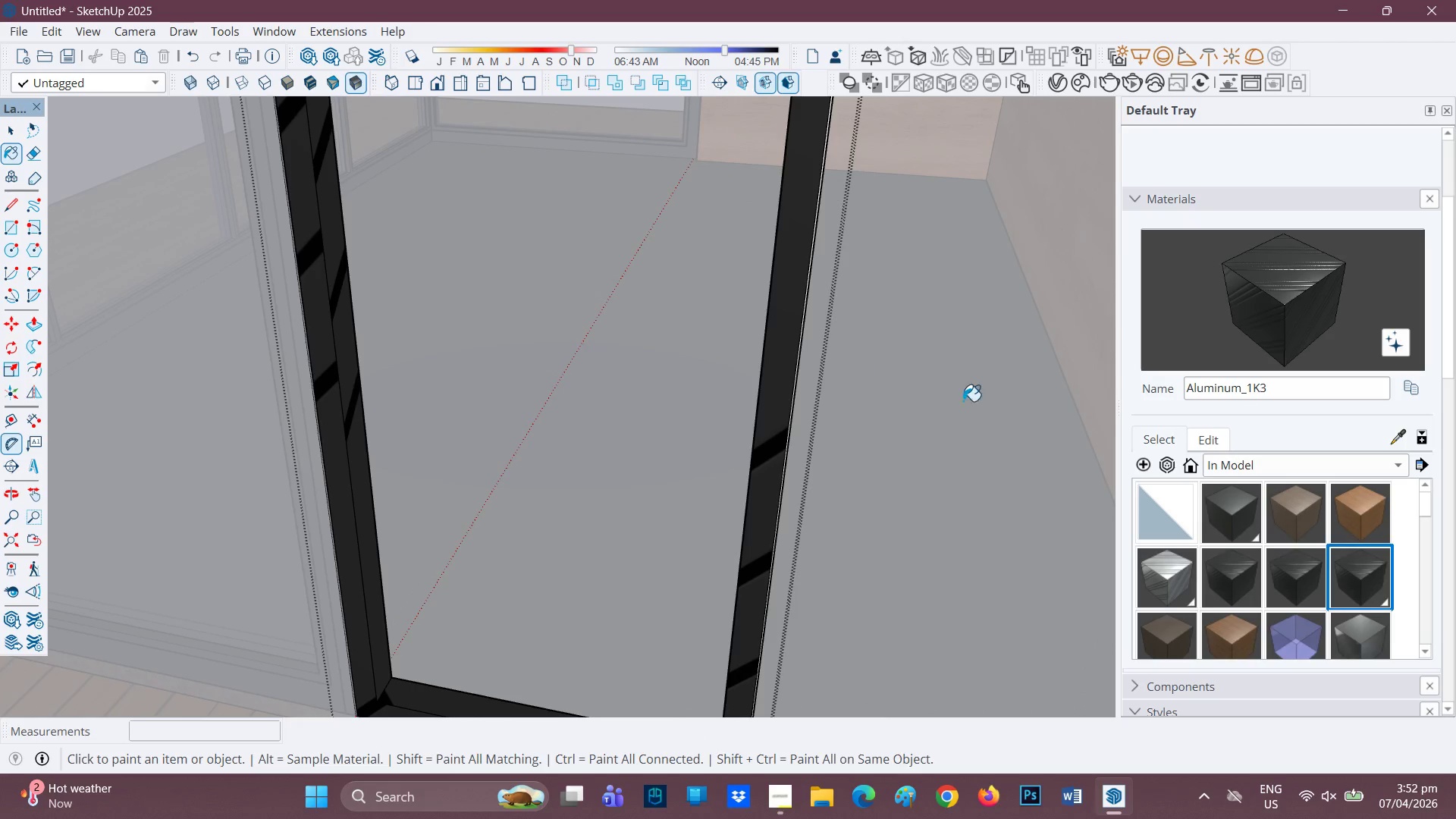 
scroll: coordinate [968, 400], scroll_direction: up, amount: 1.0
 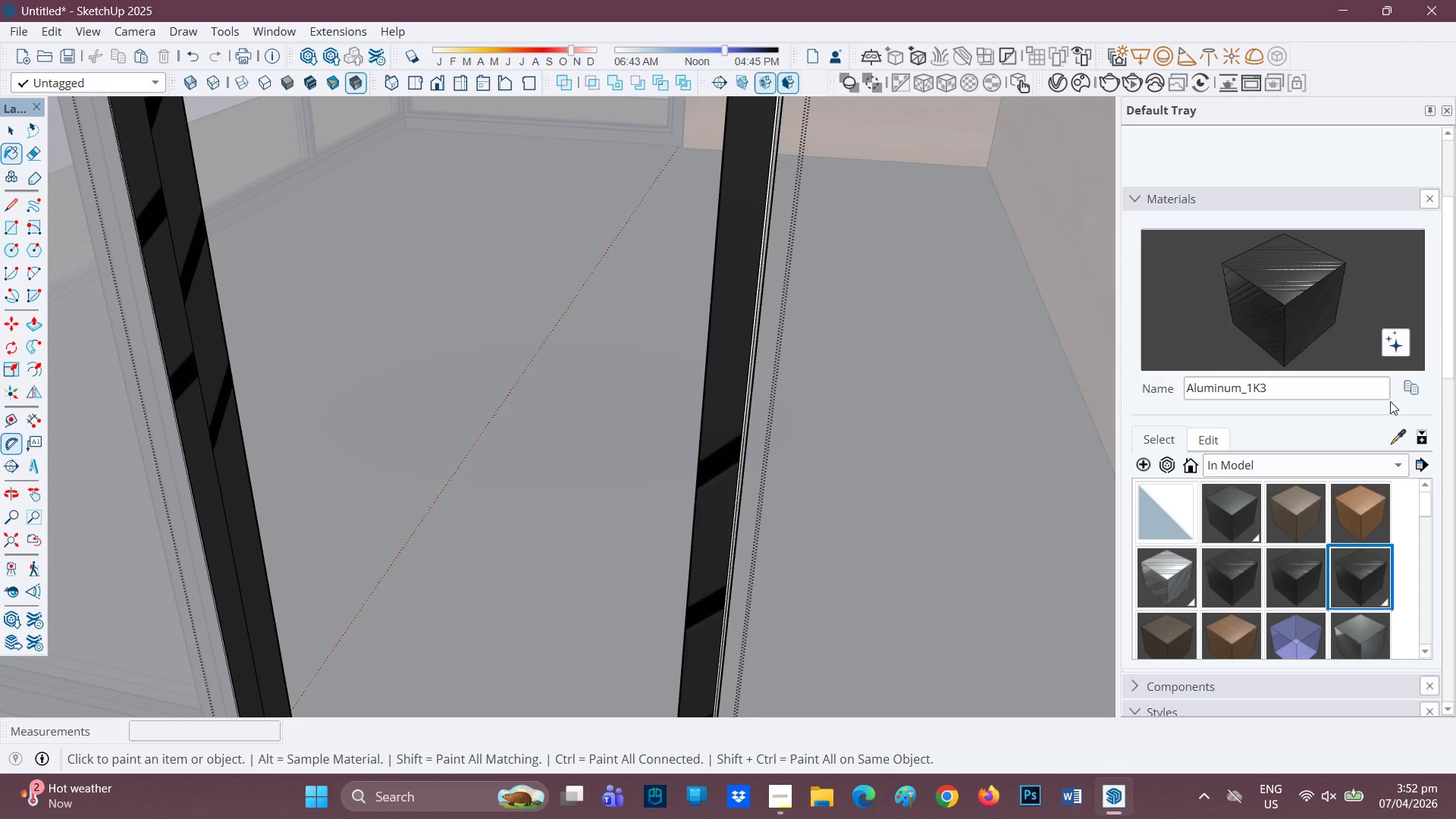 
left_click([1414, 388])
 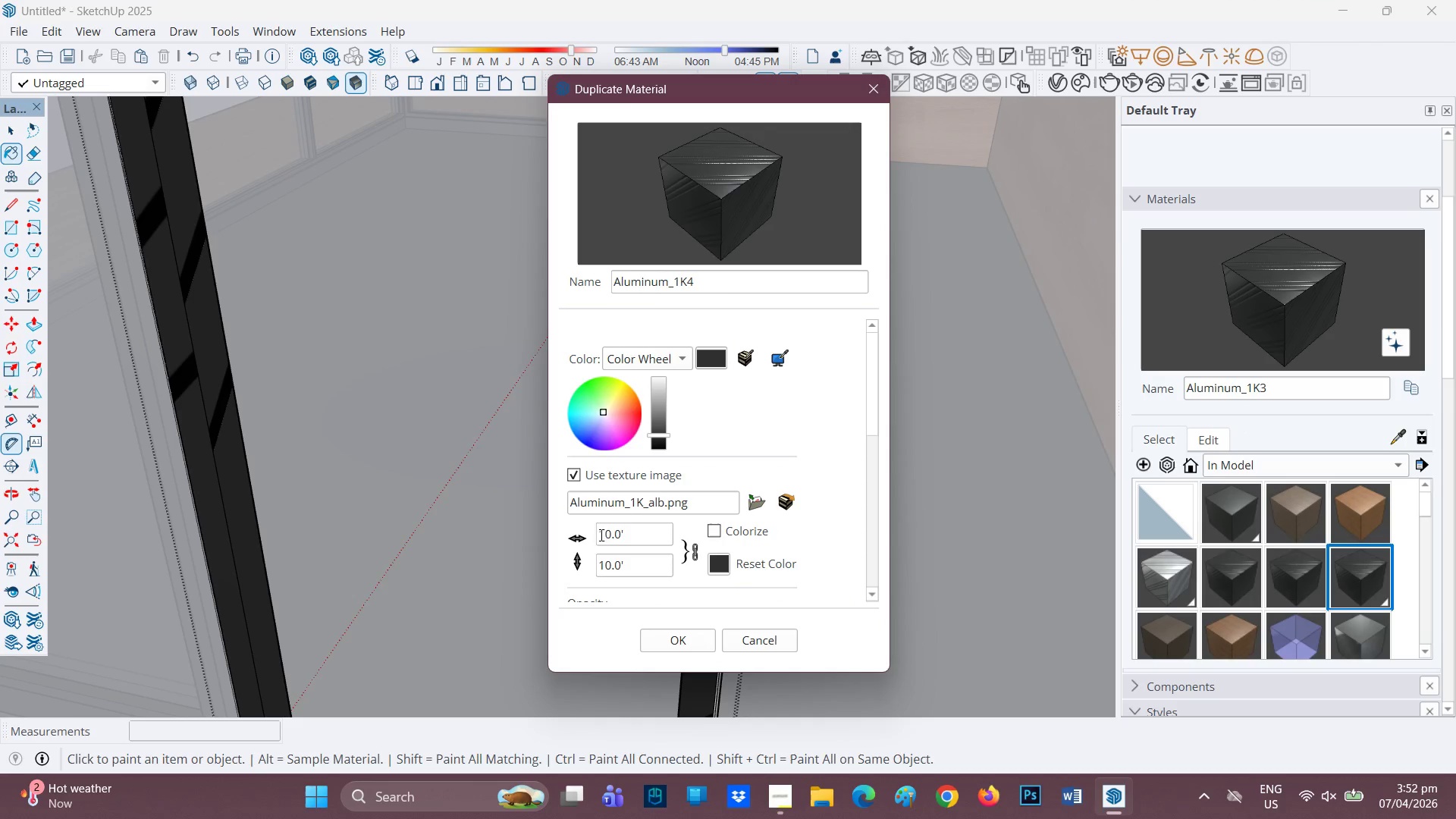 
left_click_drag(start_coordinate=[635, 529], to_coordinate=[563, 514])
 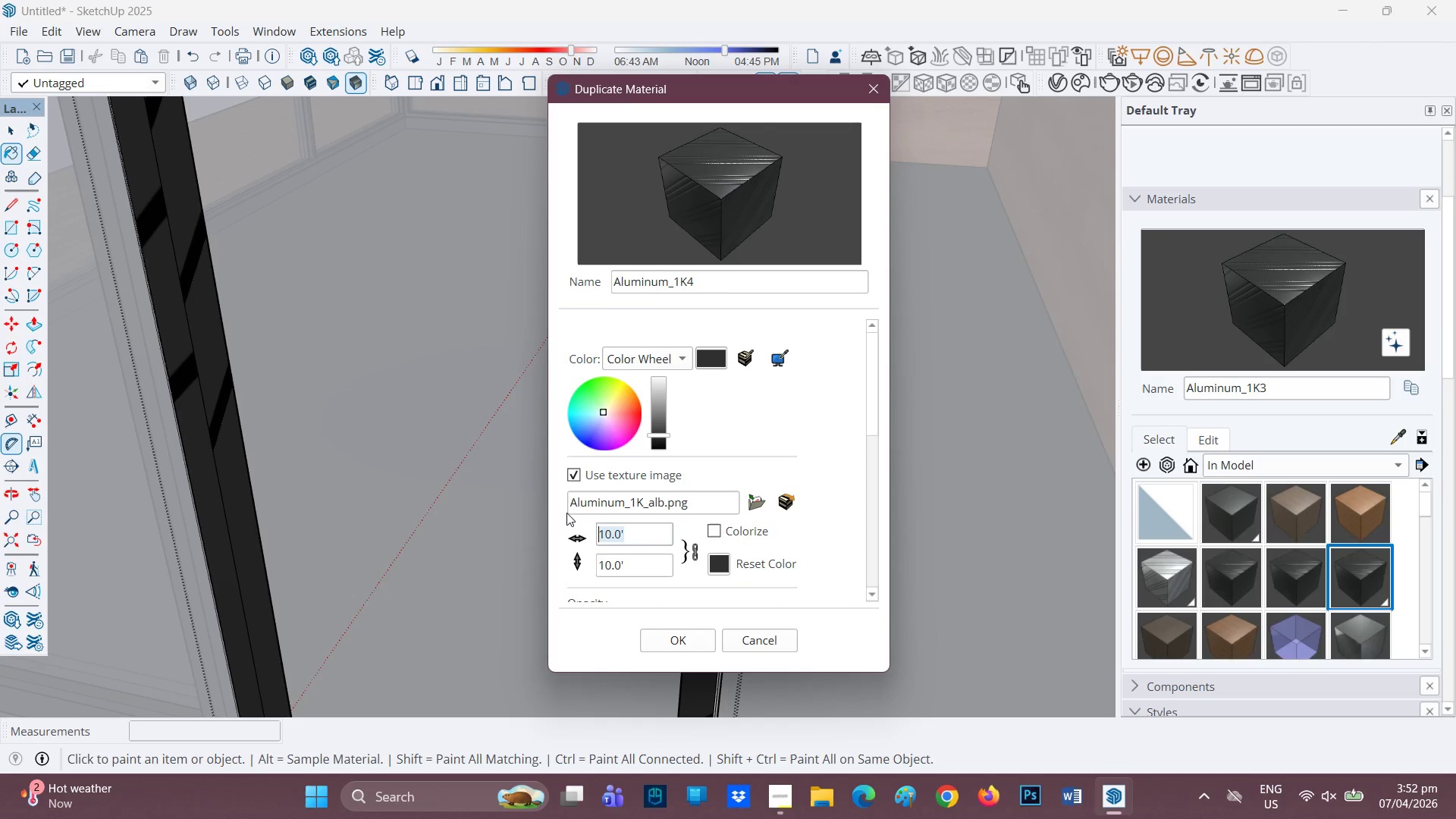 
type(0.01)
 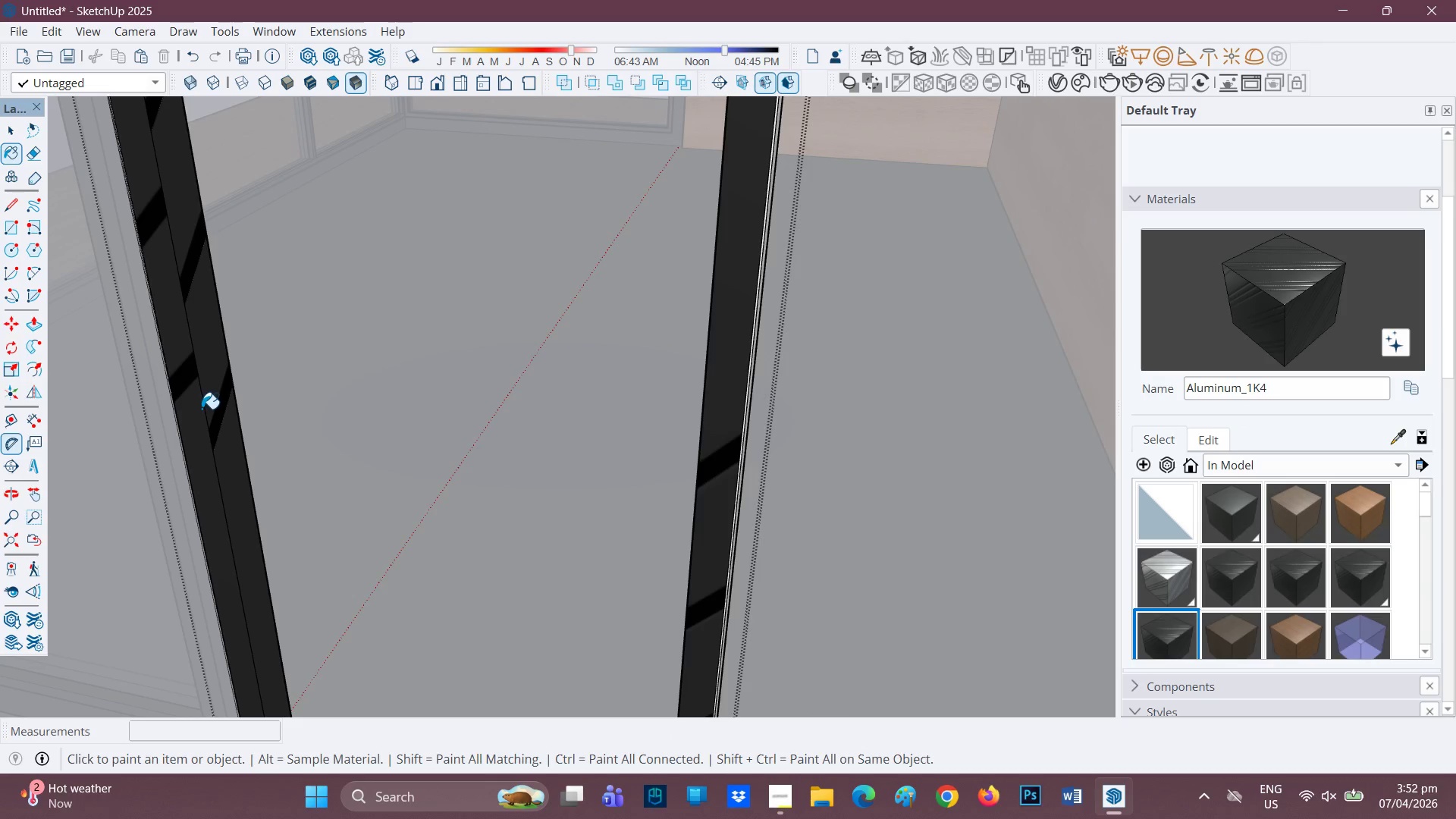 
left_click([213, 374])
 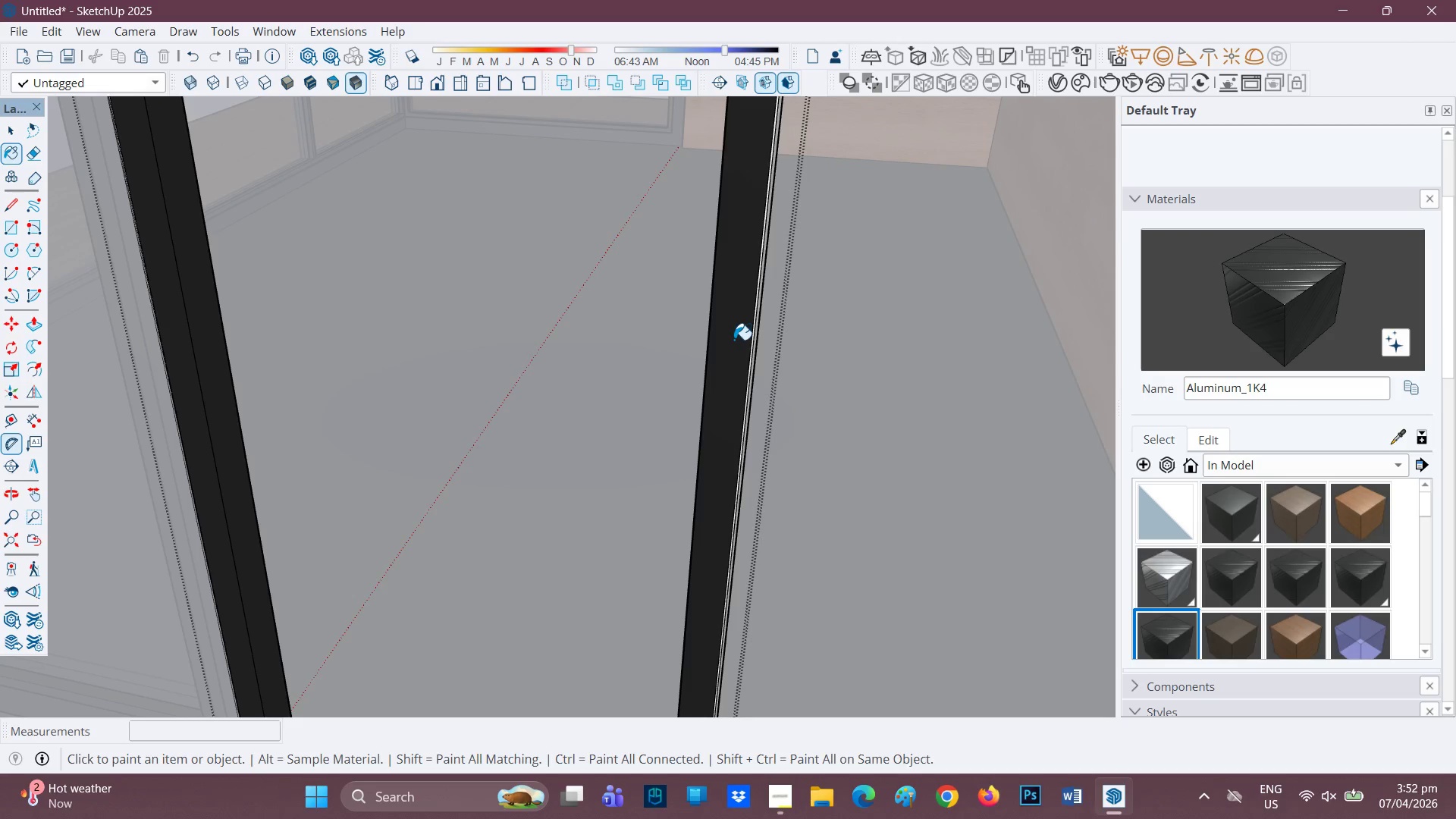 
scroll: coordinate [573, 409], scroll_direction: down, amount: 5.0
 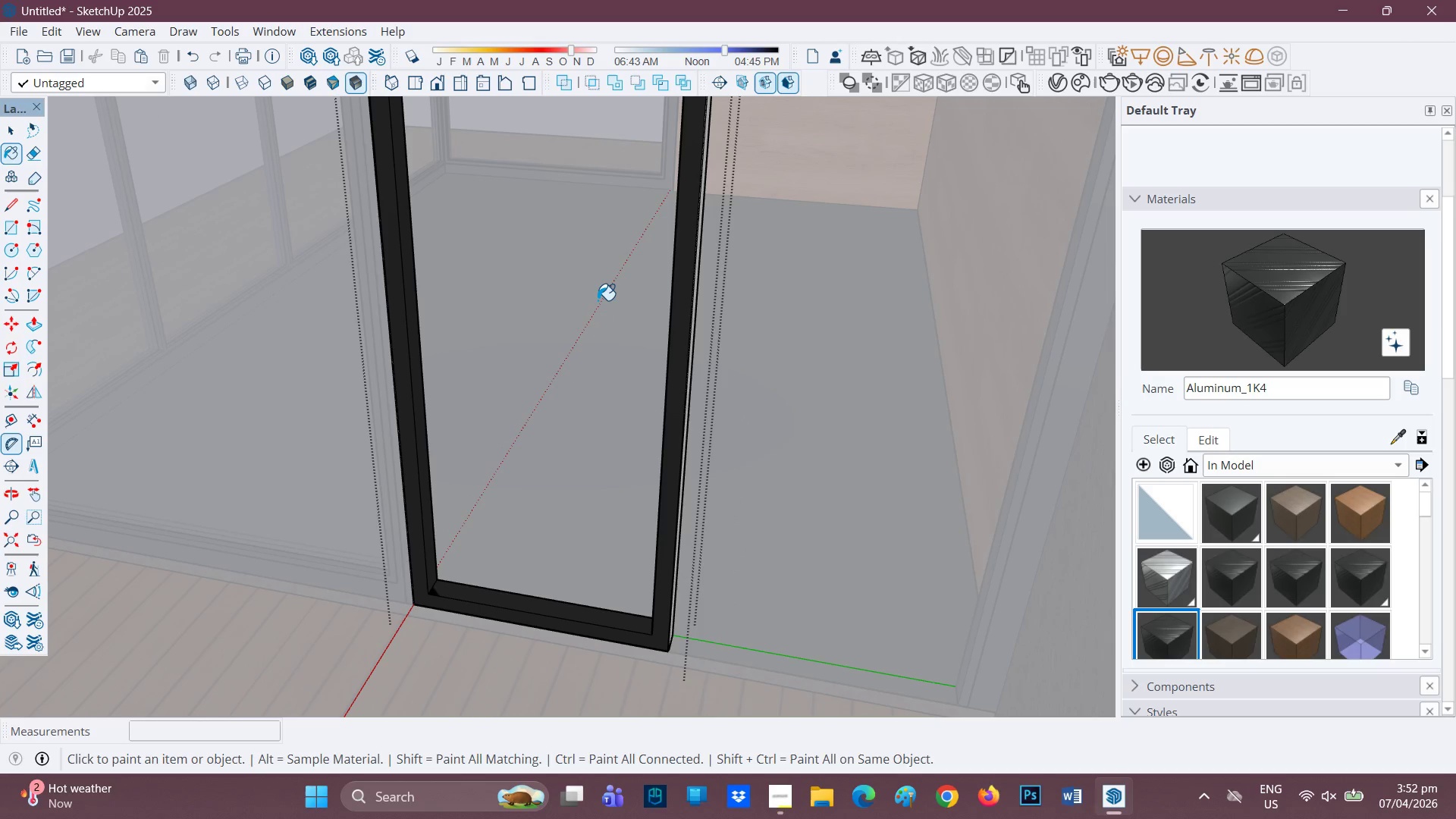 
key(H)
 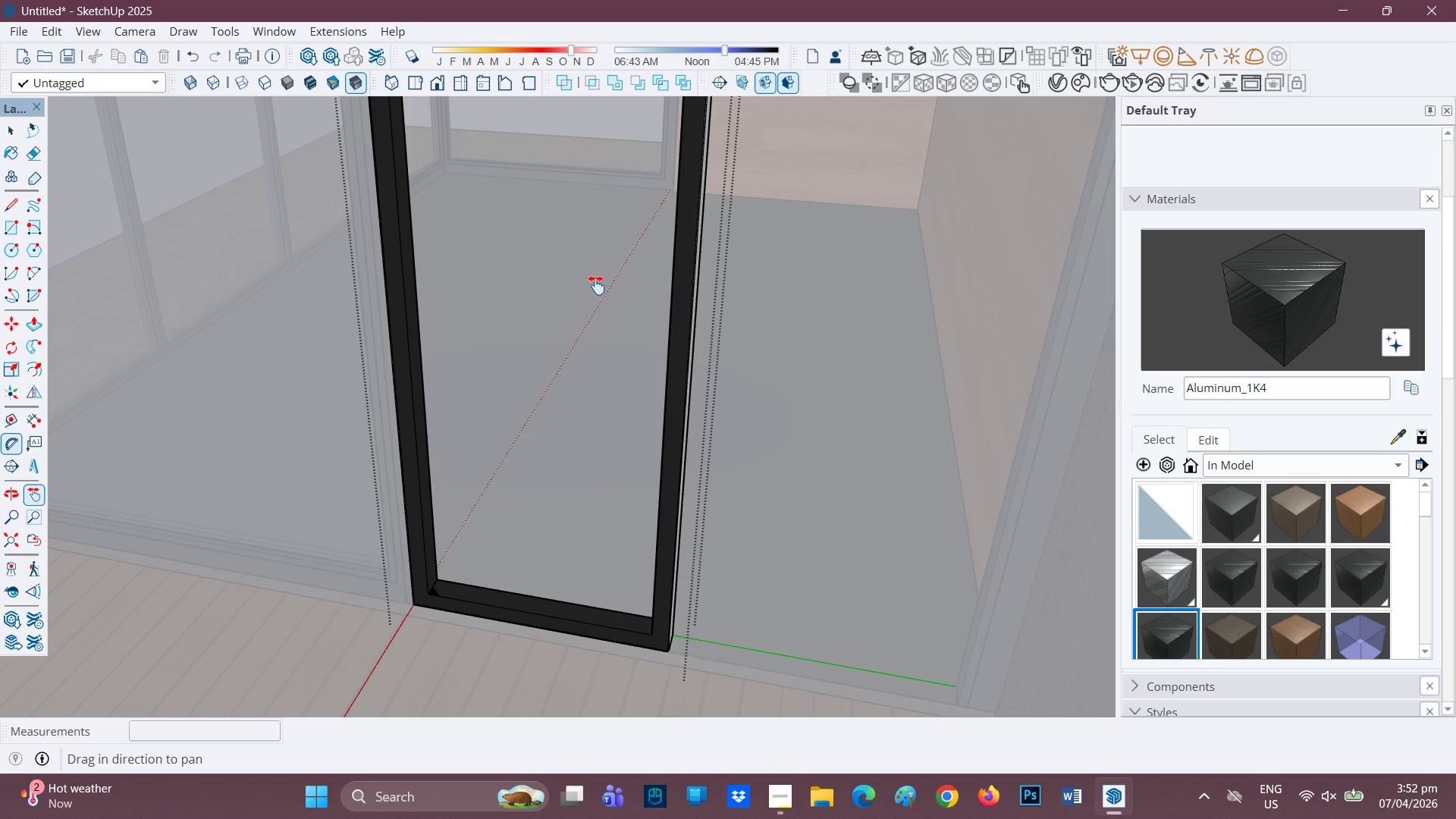 
left_click_drag(start_coordinate=[597, 275], to_coordinate=[583, 560])
 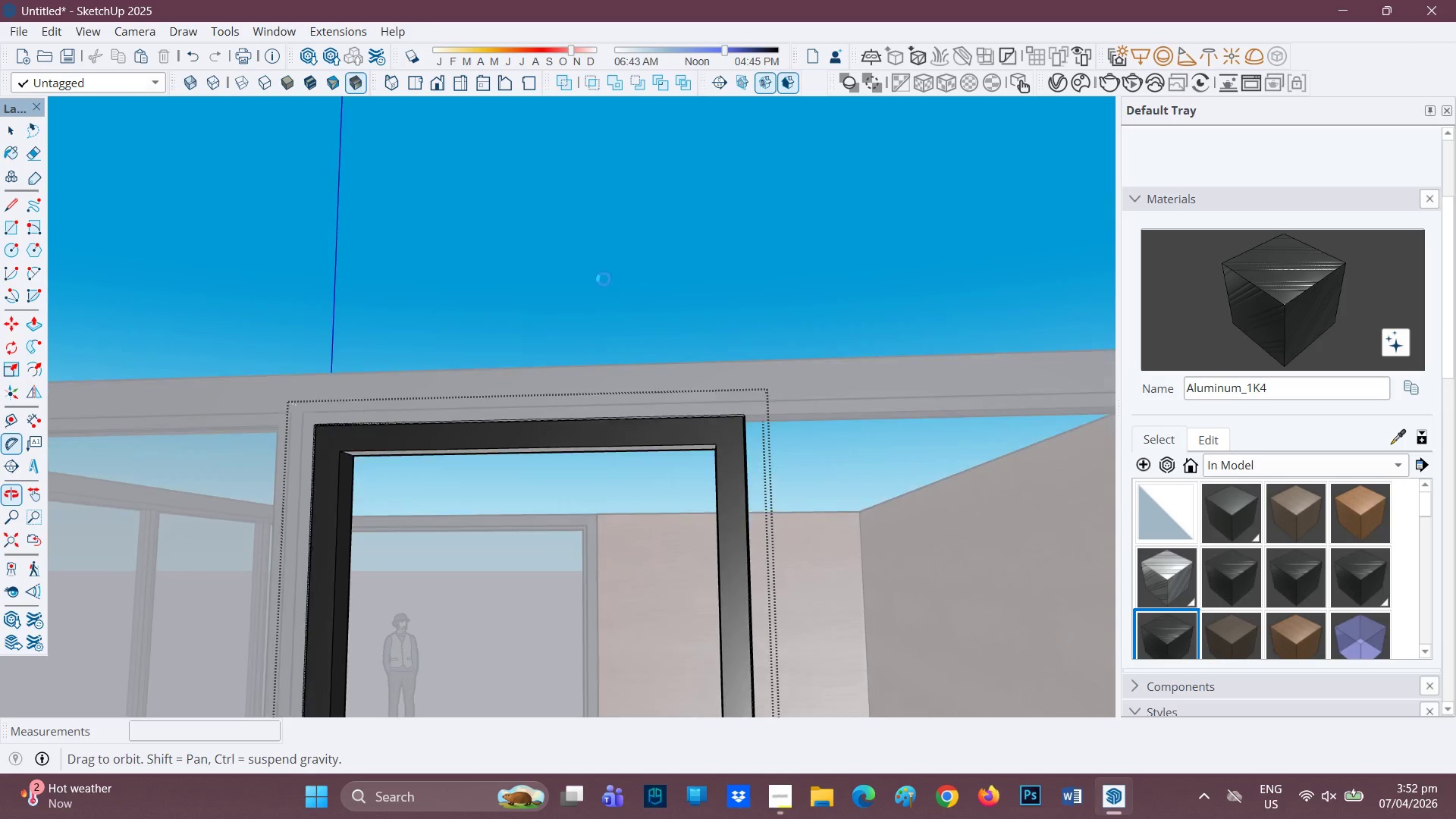 
scroll: coordinate [507, 388], scroll_direction: up, amount: 1.0
 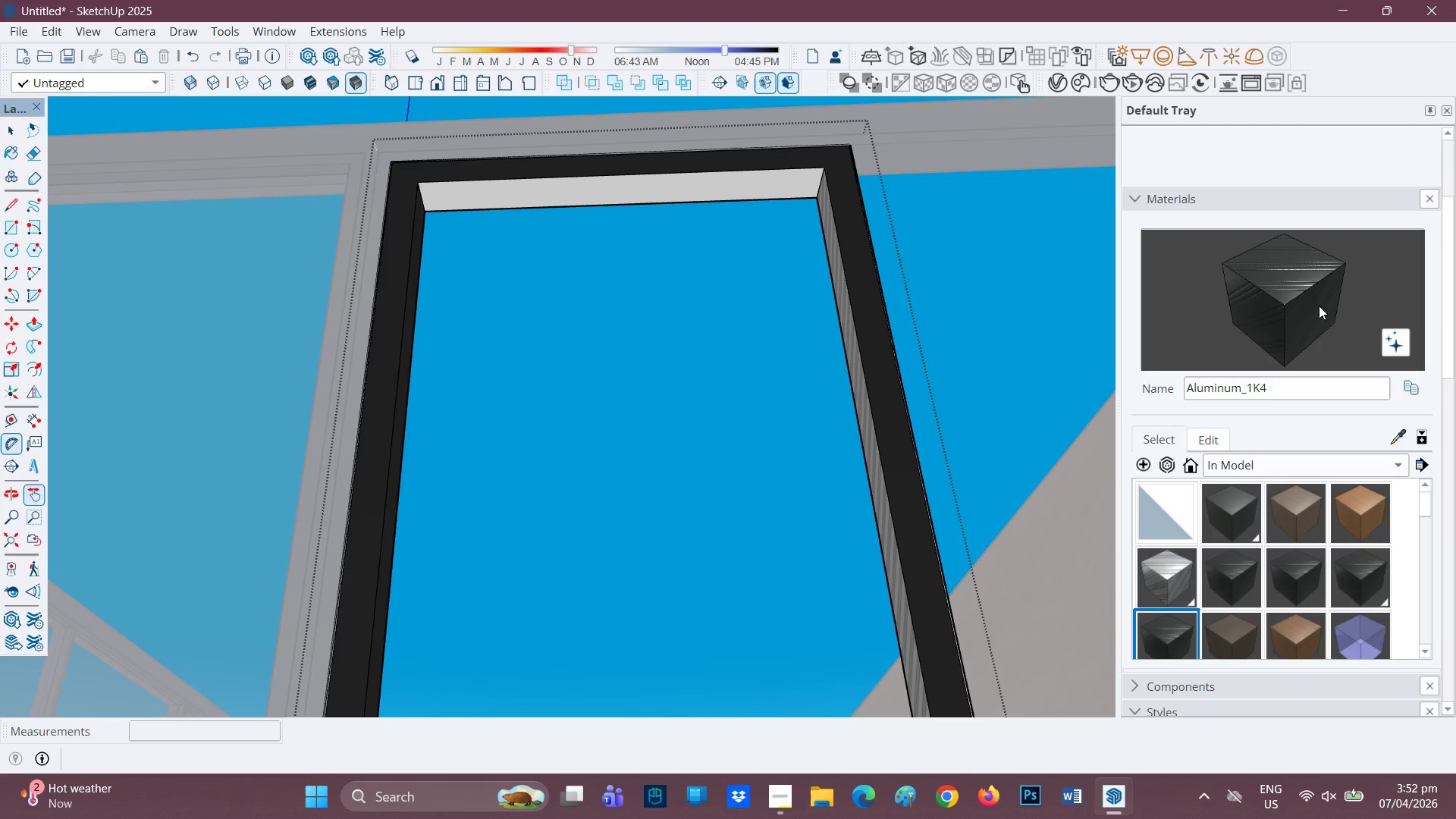 
left_click([707, 185])
 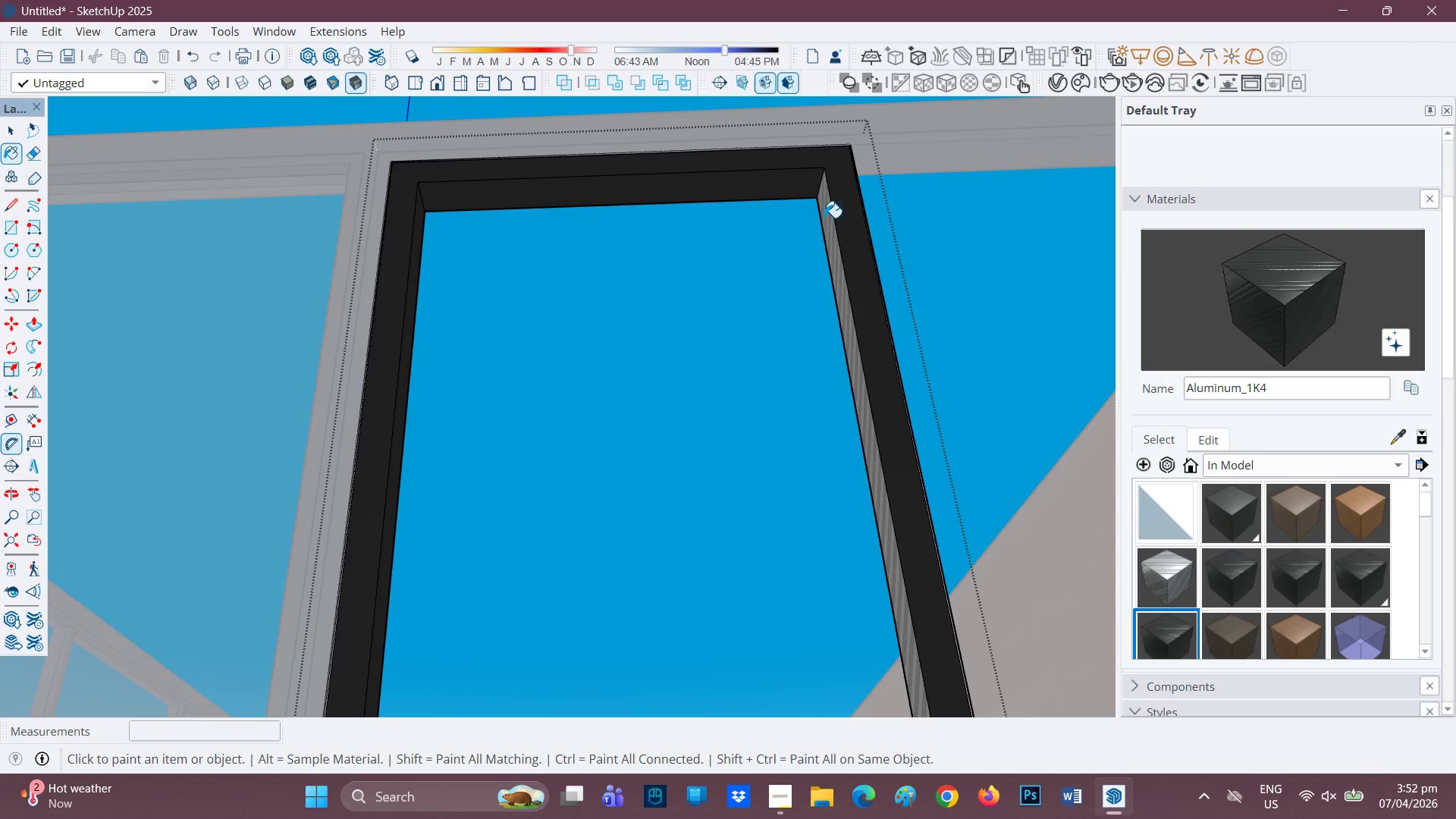 
scroll: coordinate [854, 286], scroll_direction: down, amount: 4.0
 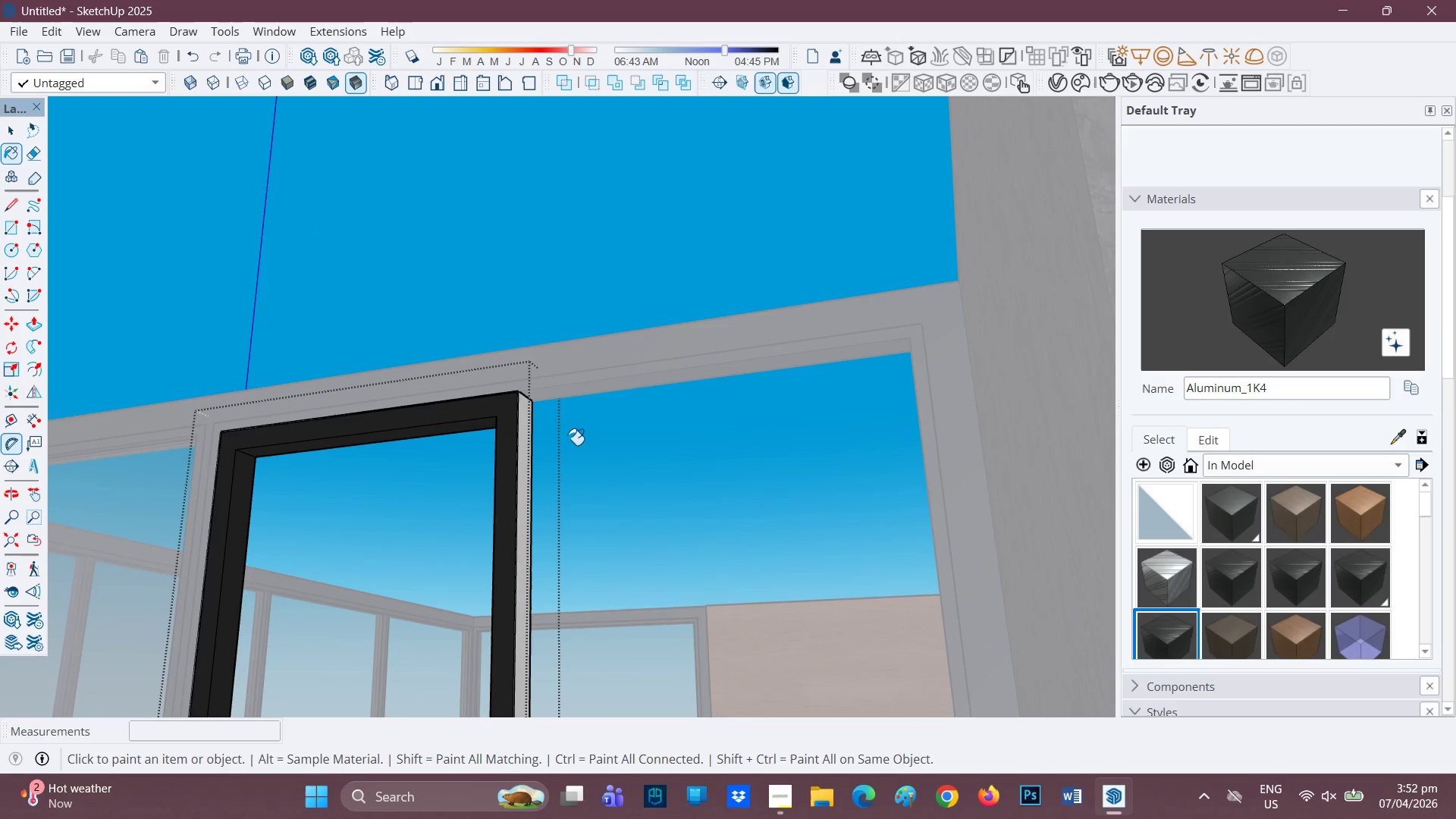 
left_click([519, 434])
 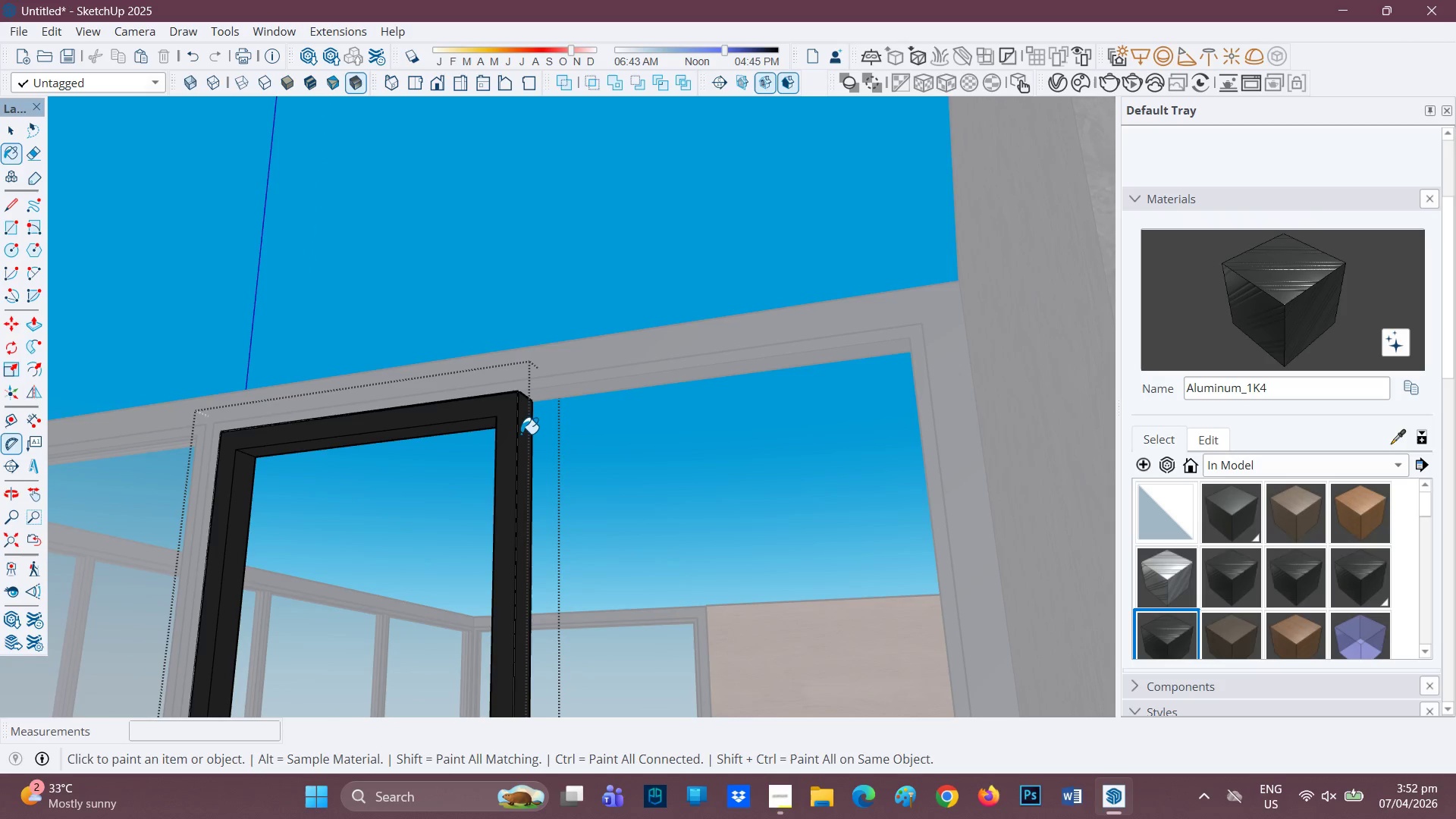 
key(H)
 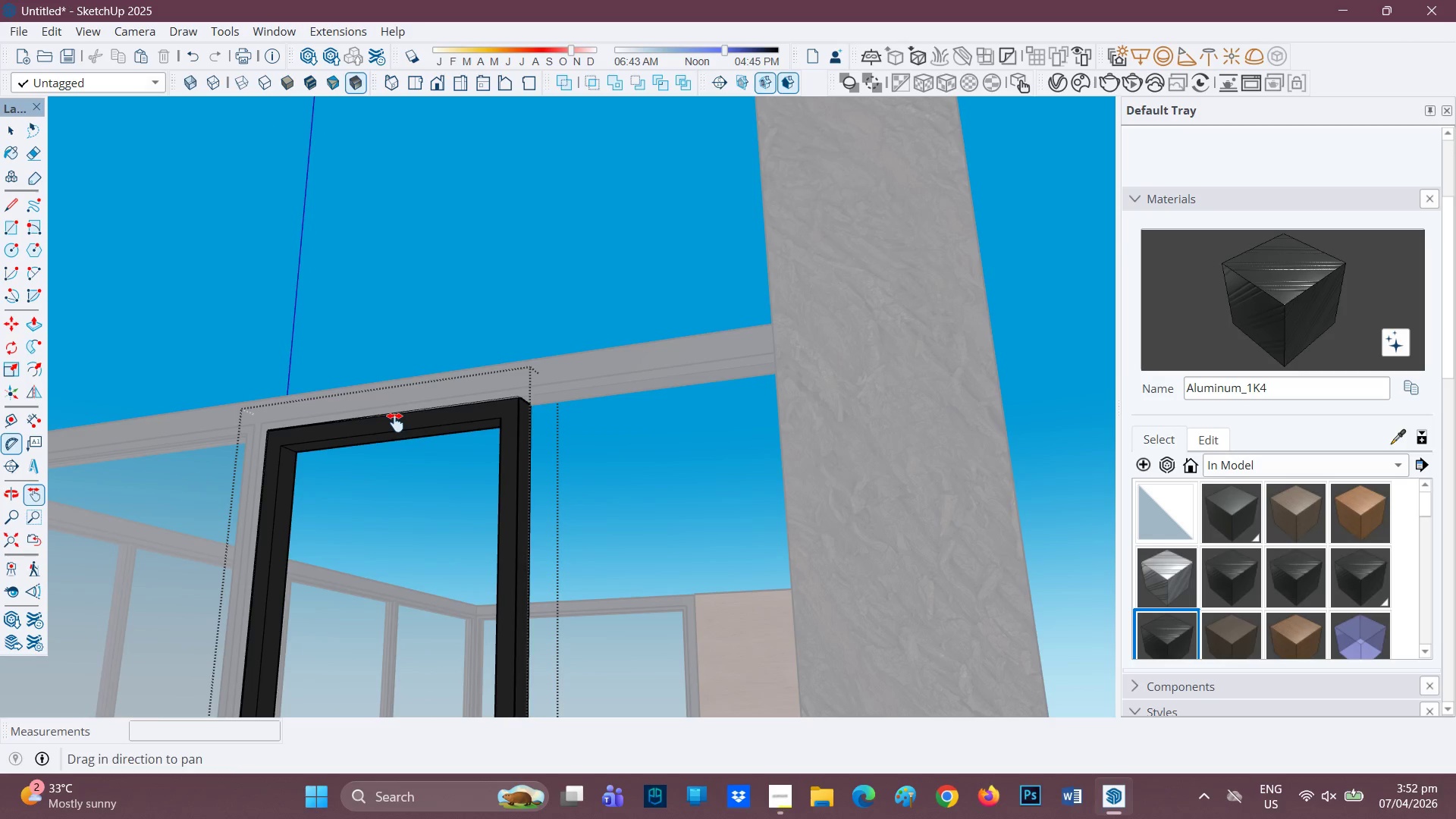 
scroll: coordinate [521, 425], scroll_direction: down, amount: 2.0
 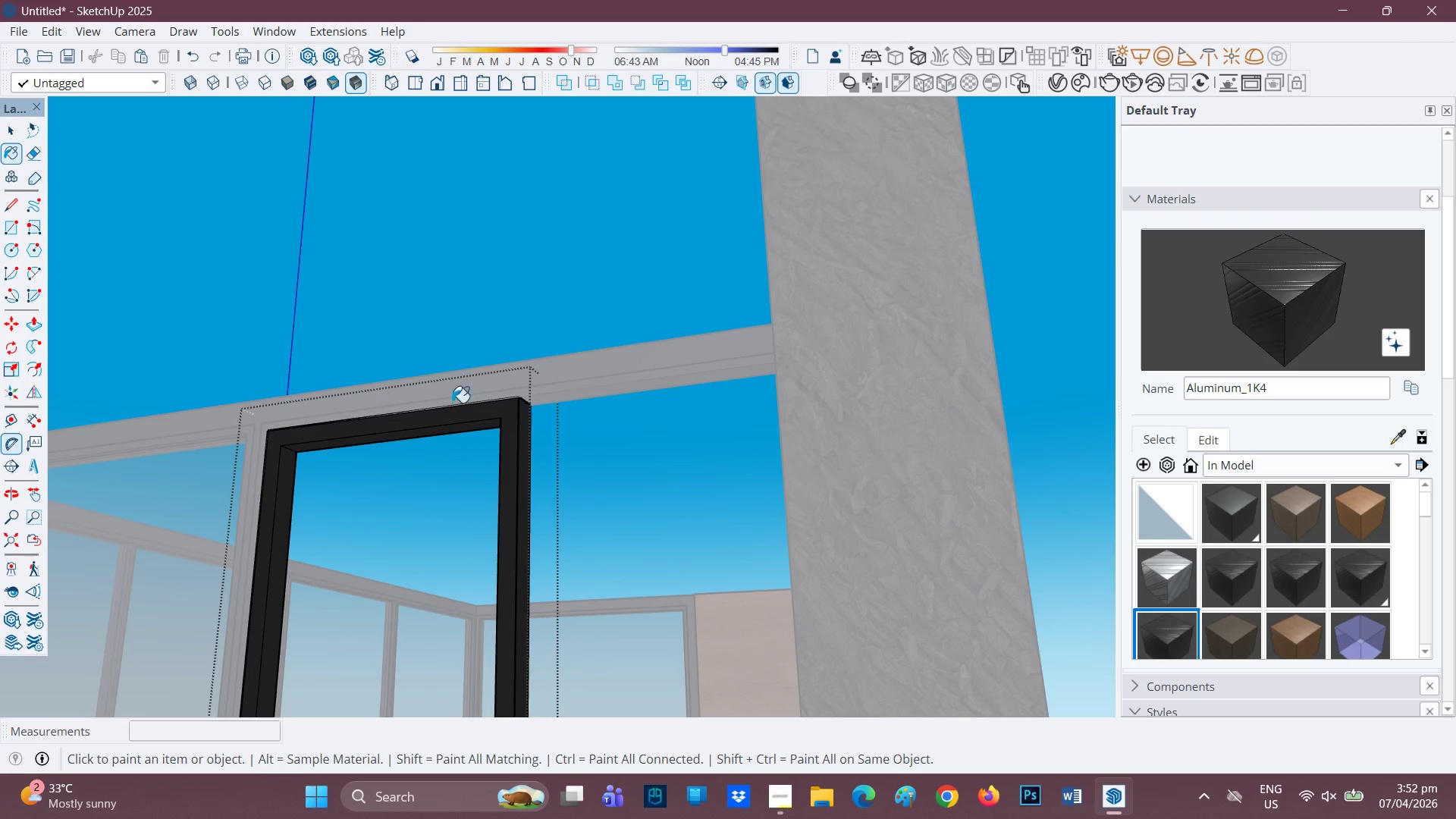 
left_click_drag(start_coordinate=[395, 422], to_coordinate=[615, 535])
 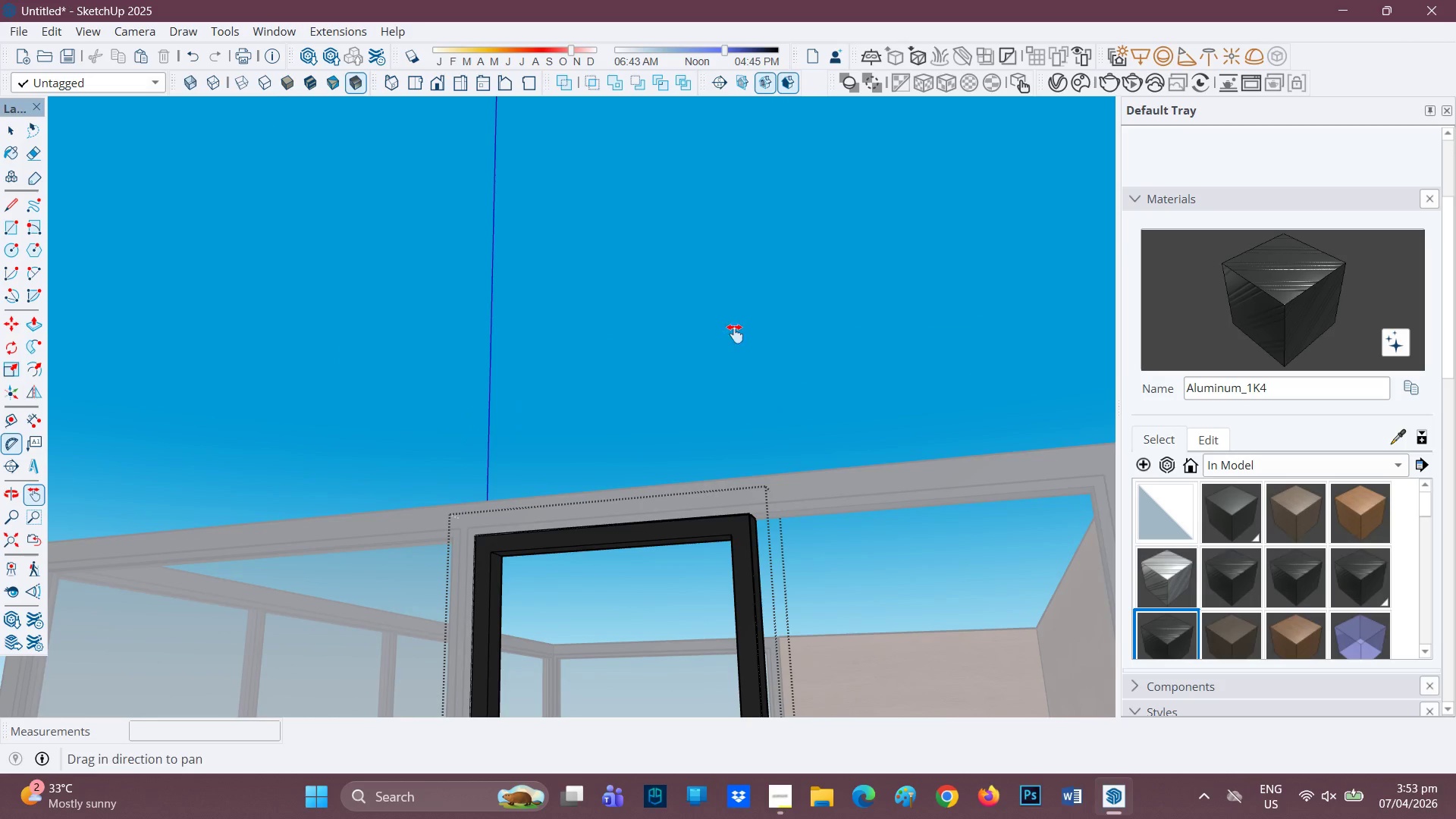 
key(Space)
 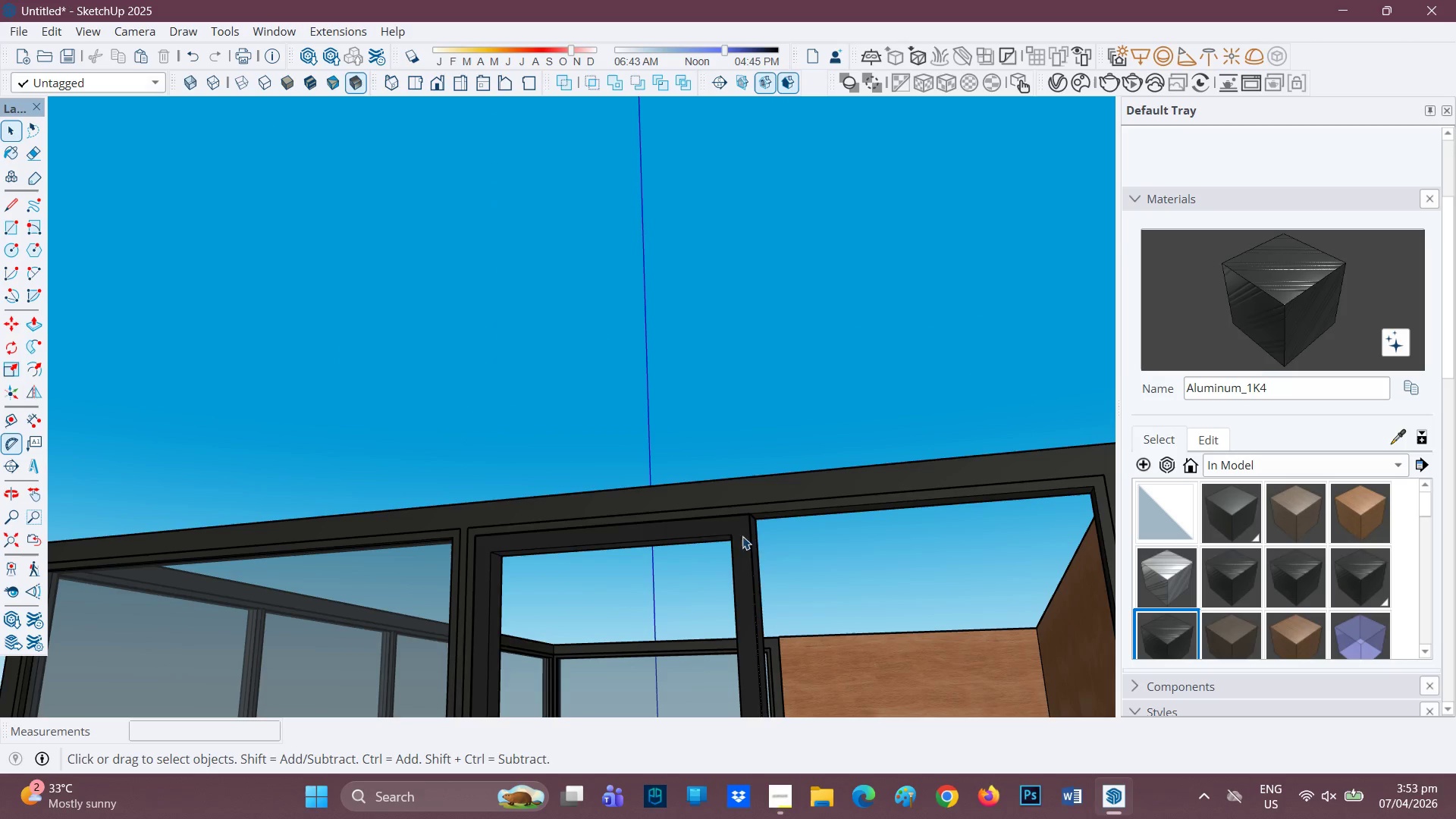 
left_click_drag(start_coordinate=[1310, 315], to_coordinate=[1306, 318])
 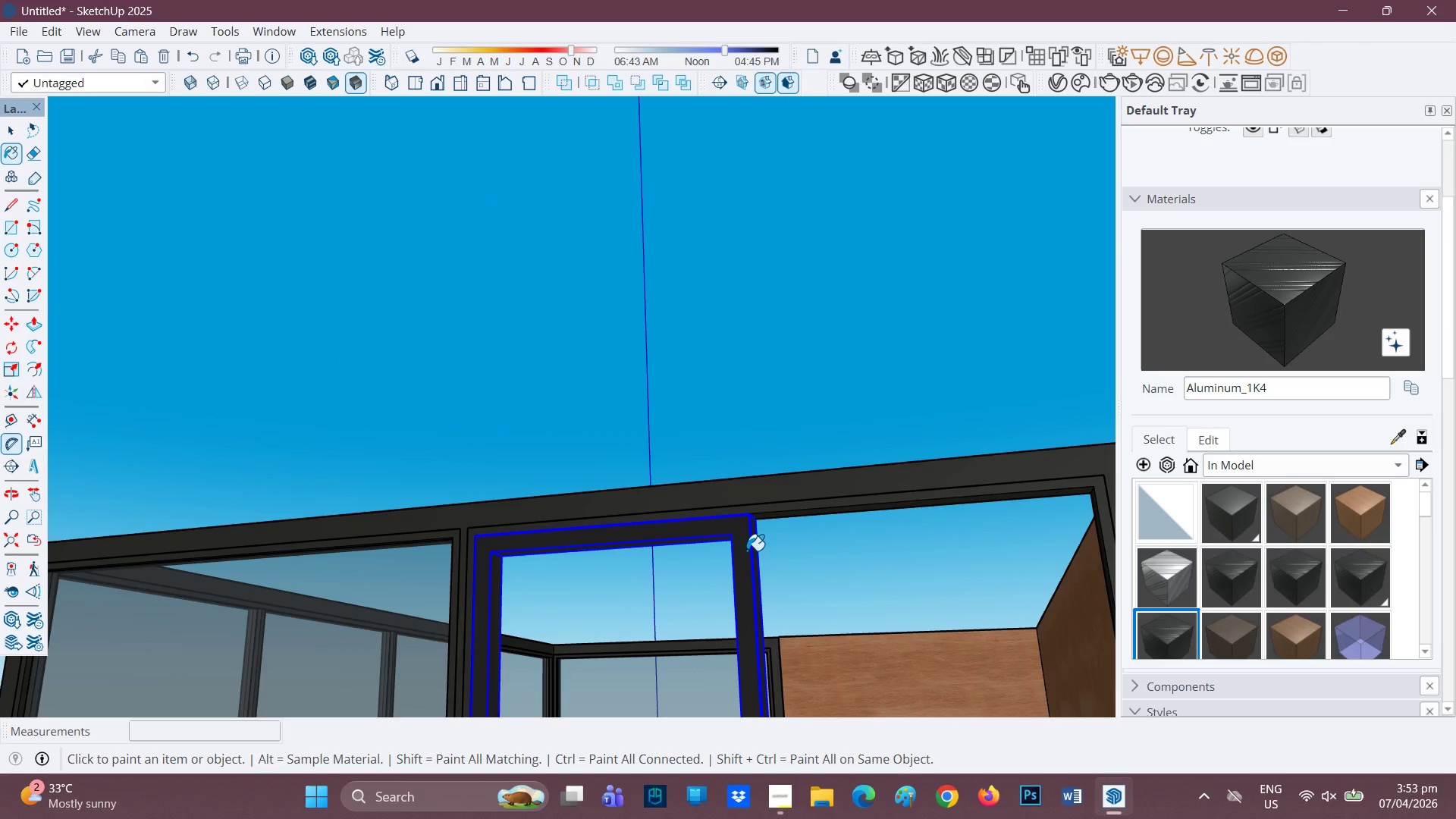 
key(Space)
 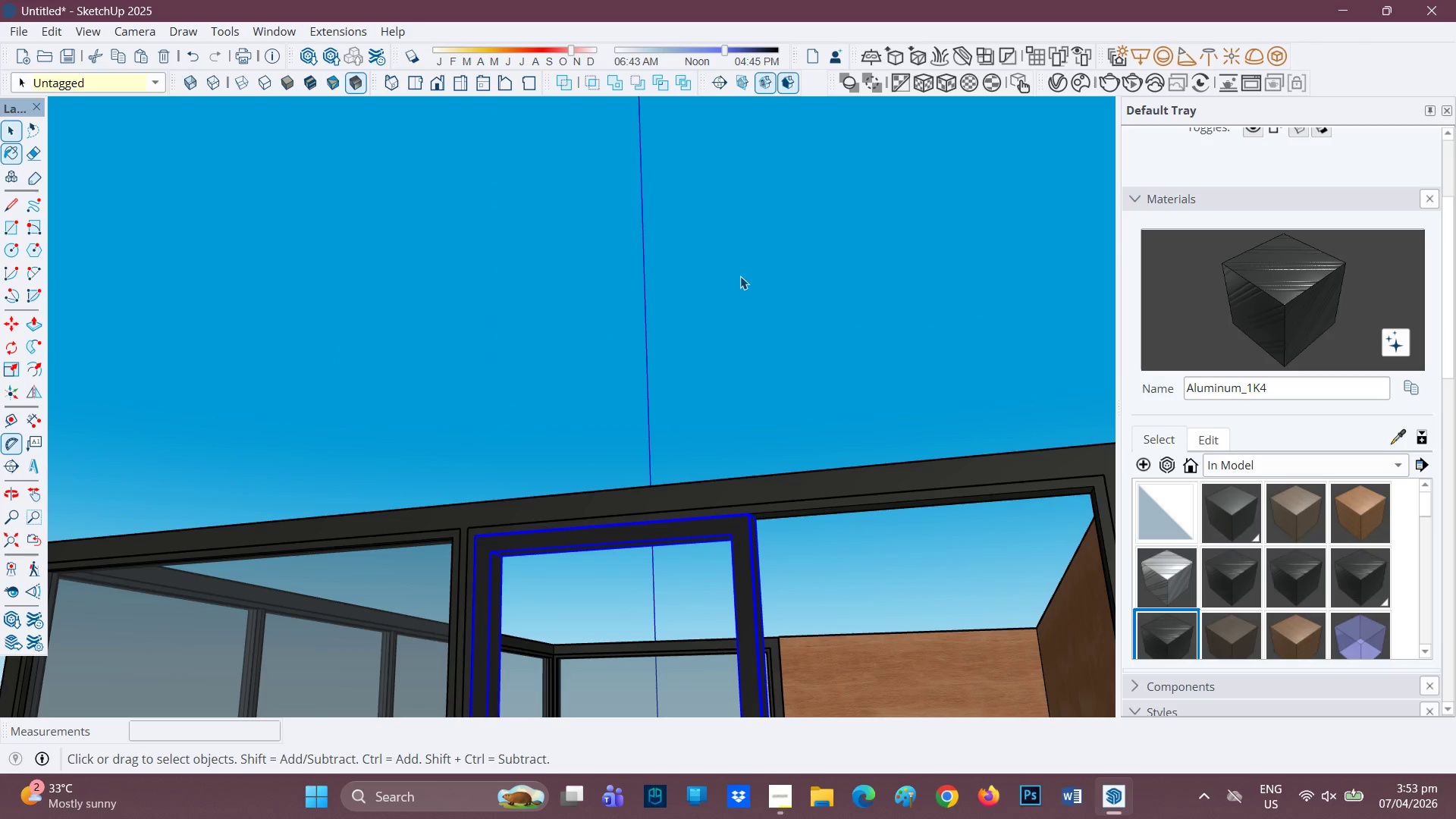 
left_click([740, 275])
 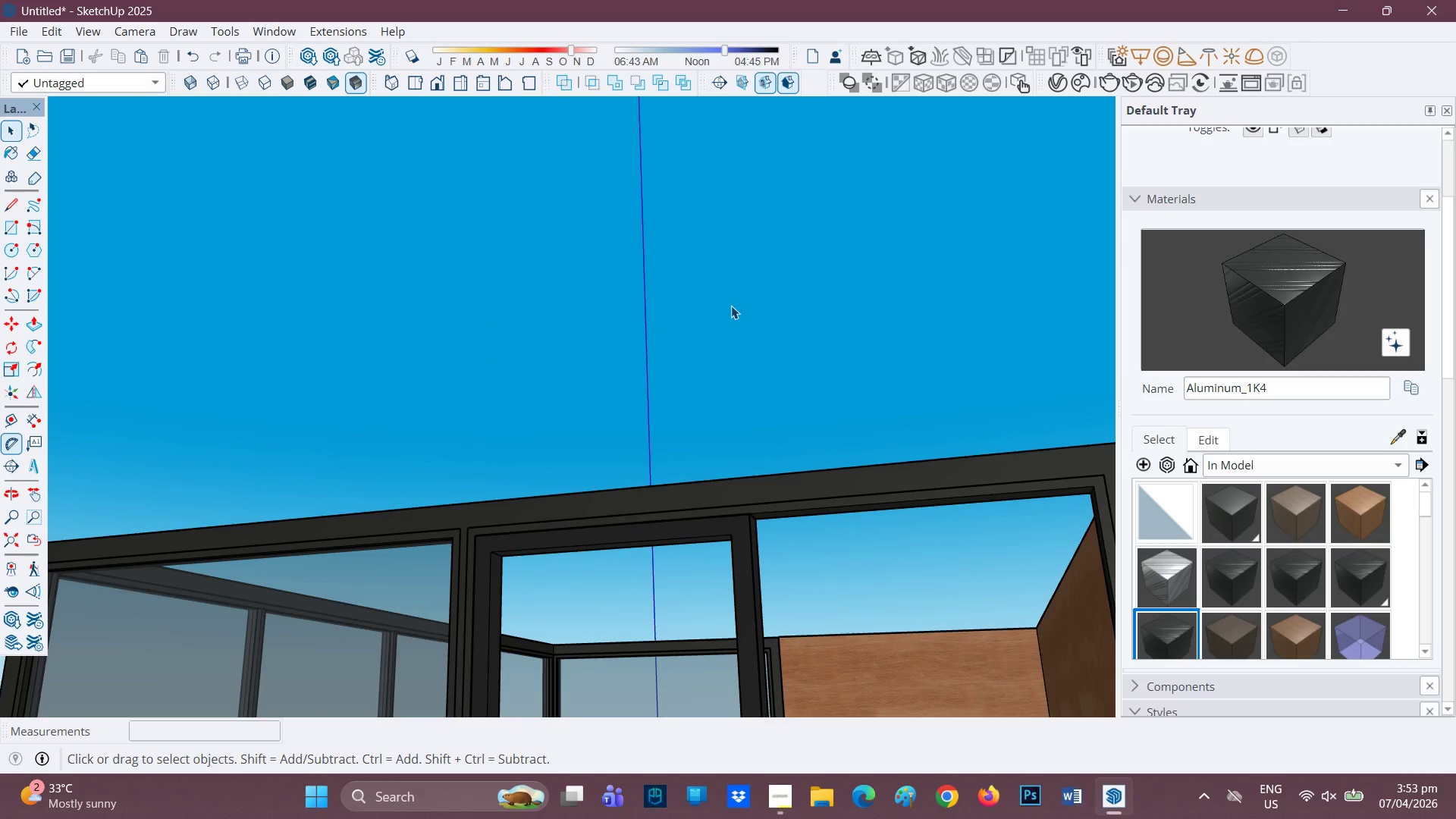 
scroll: coordinate [684, 340], scroll_direction: down, amount: 4.0
 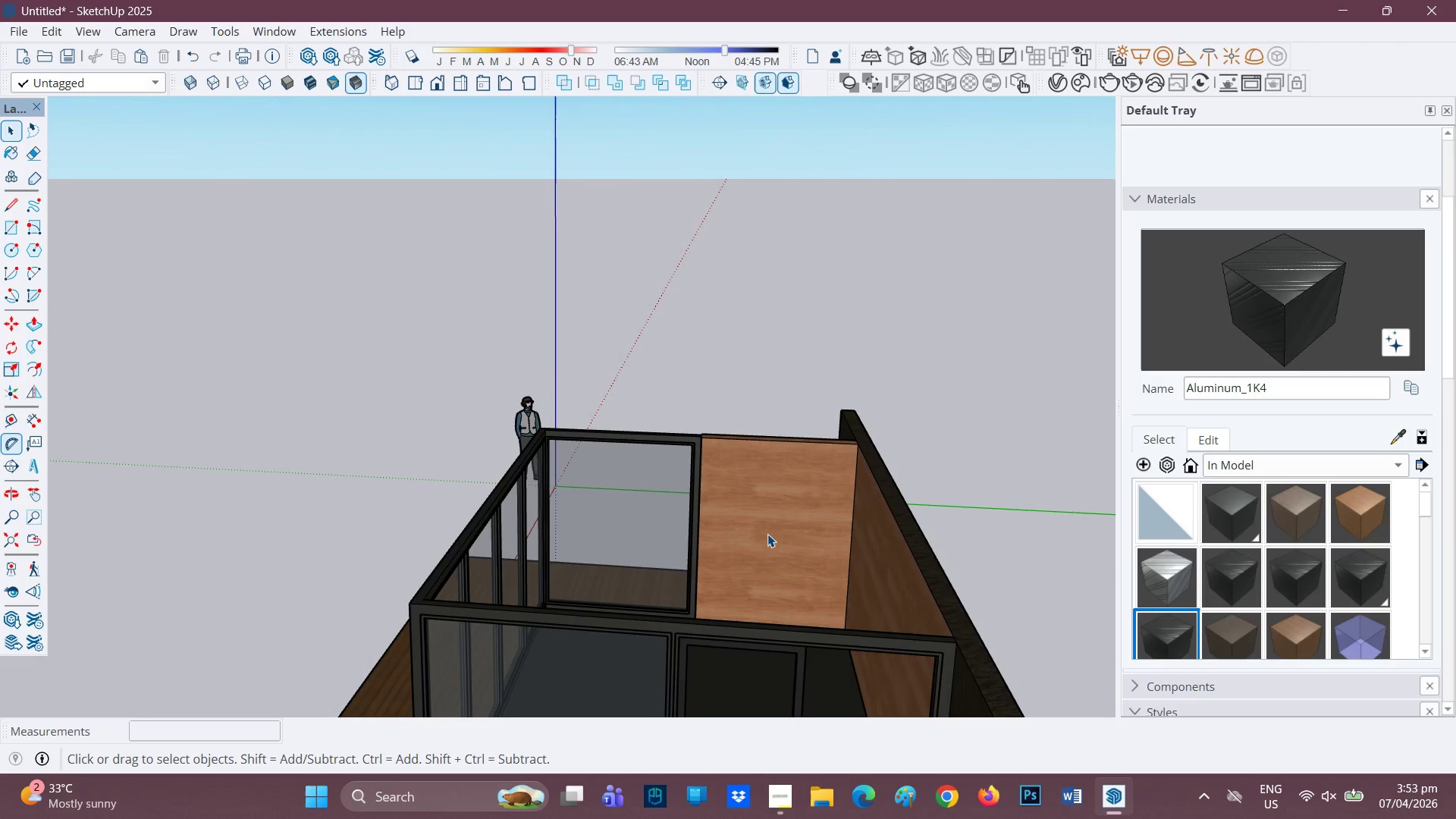 
key(H)
 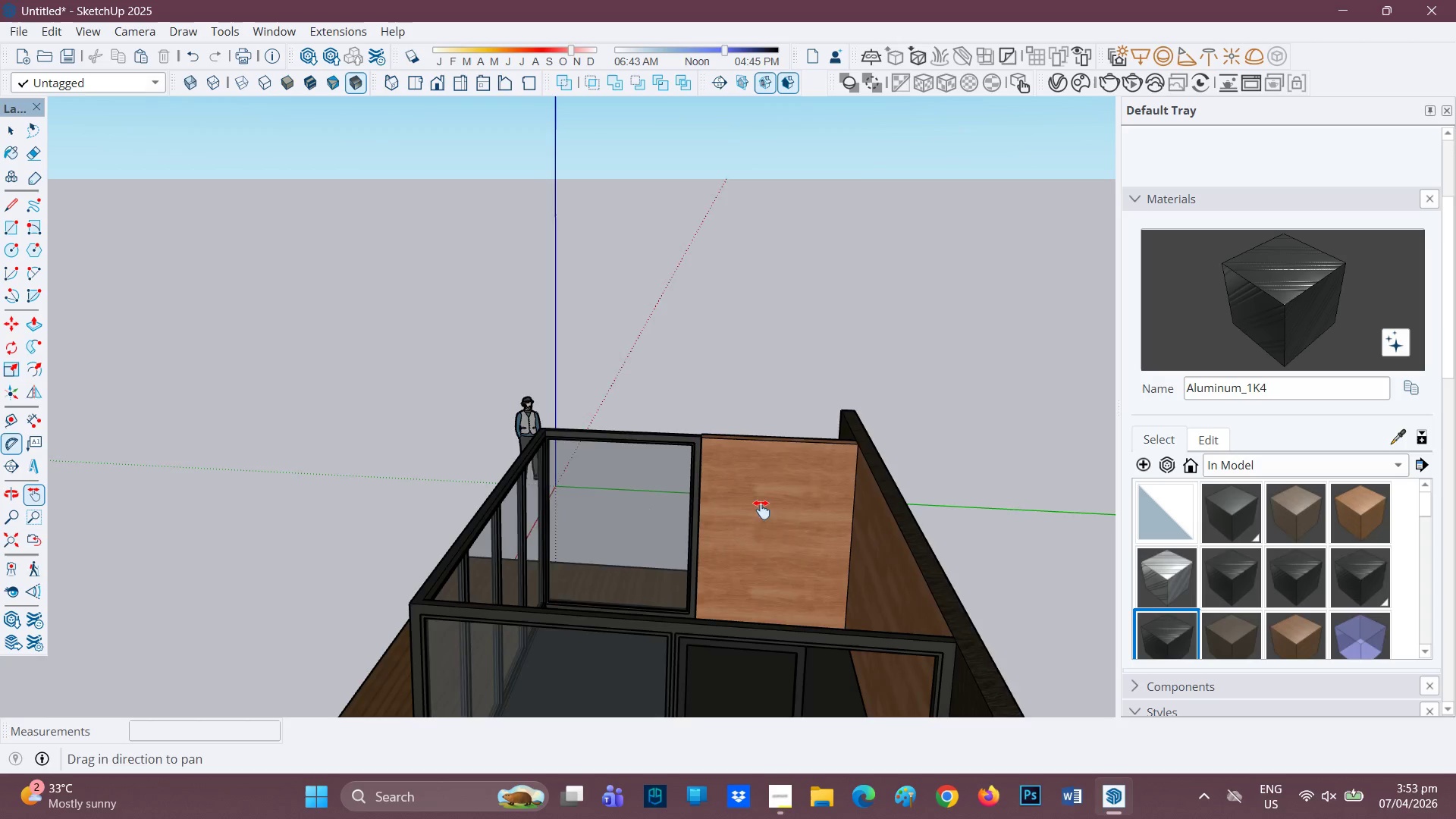 
left_click_drag(start_coordinate=[761, 511], to_coordinate=[801, 227])
 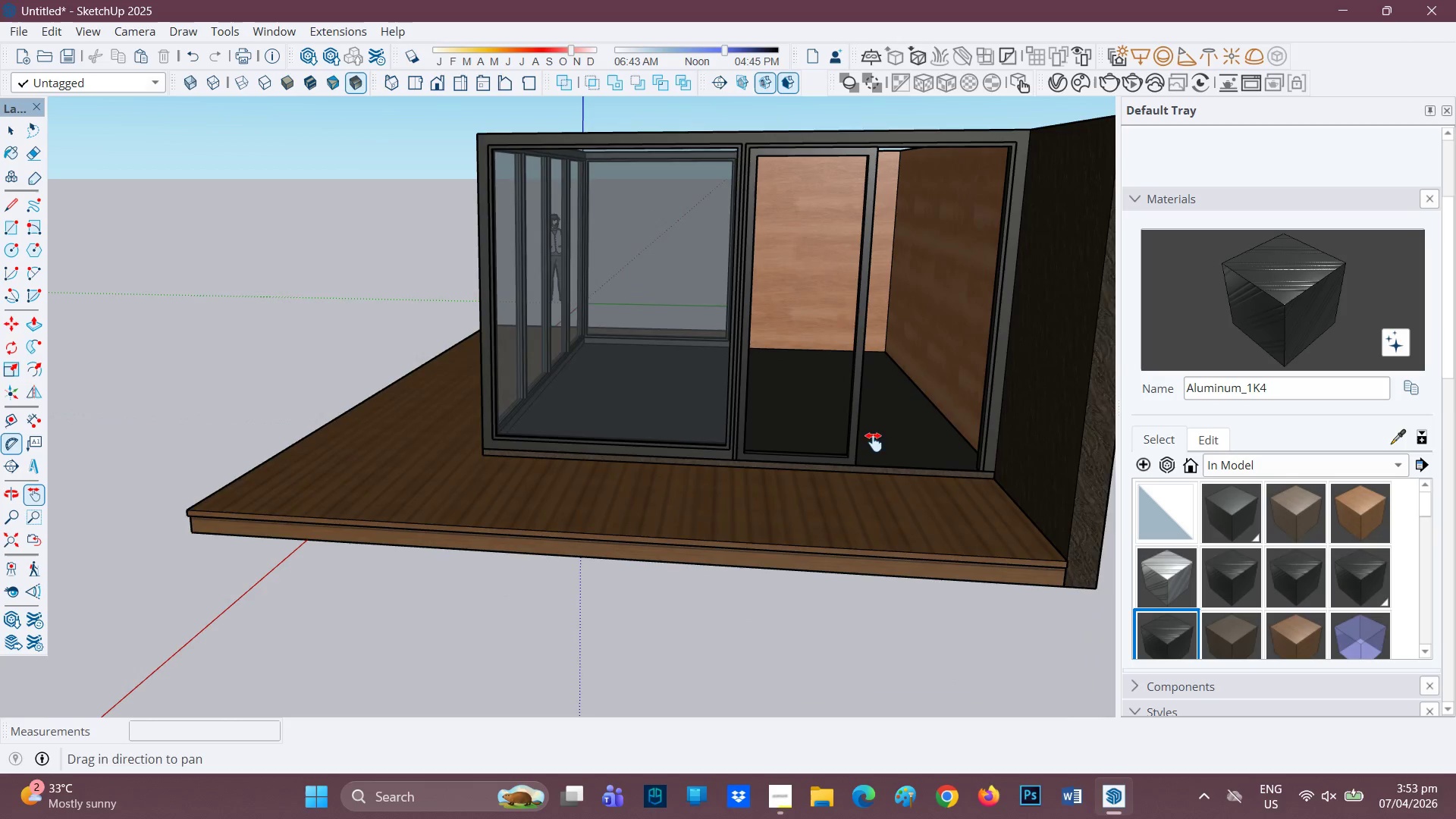 
scroll: coordinate [854, 291], scroll_direction: up, amount: 5.0
 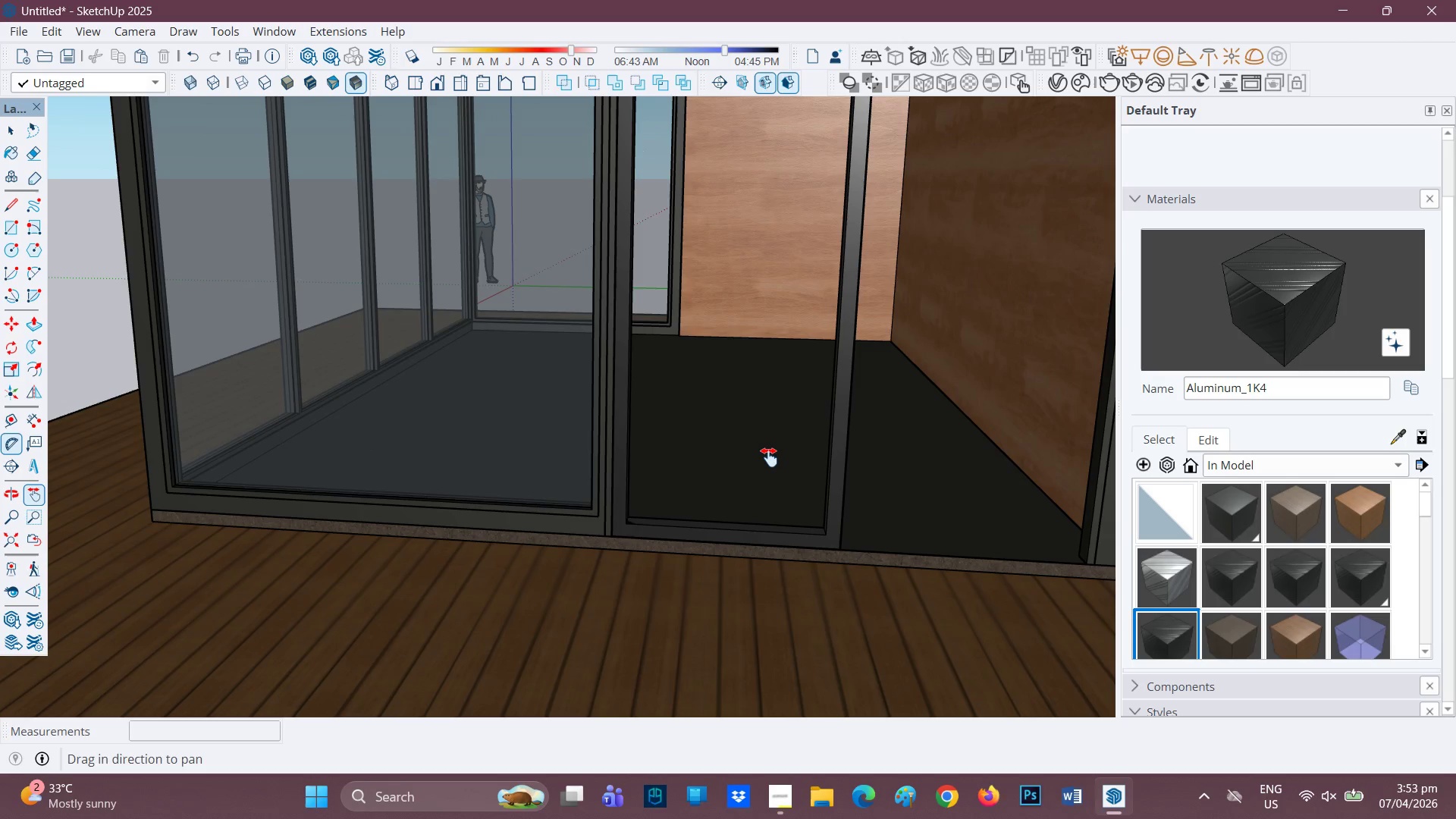 
wait(6.64)
 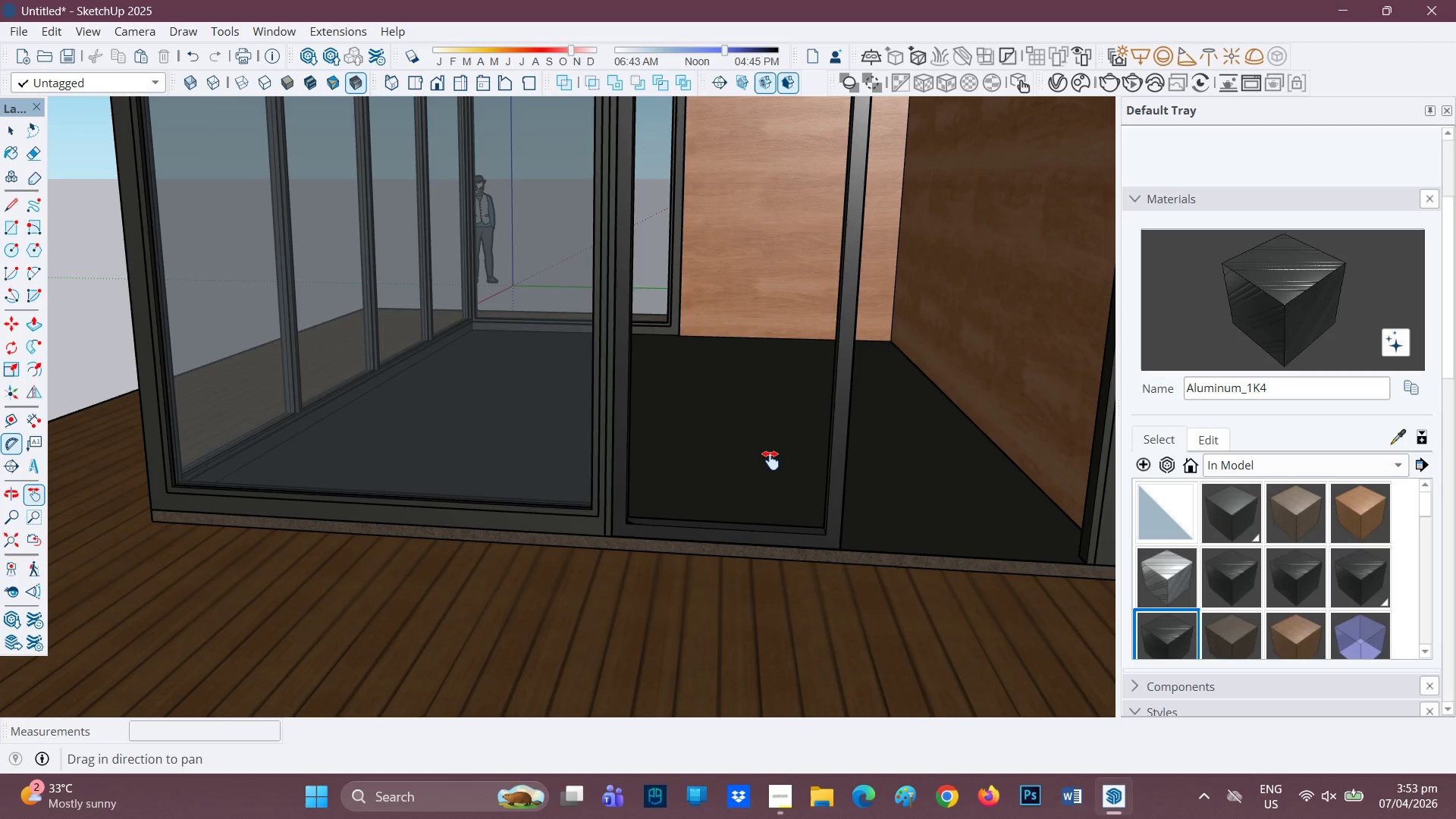 
scroll: coordinate [565, 579], scroll_direction: up, amount: 21.0
 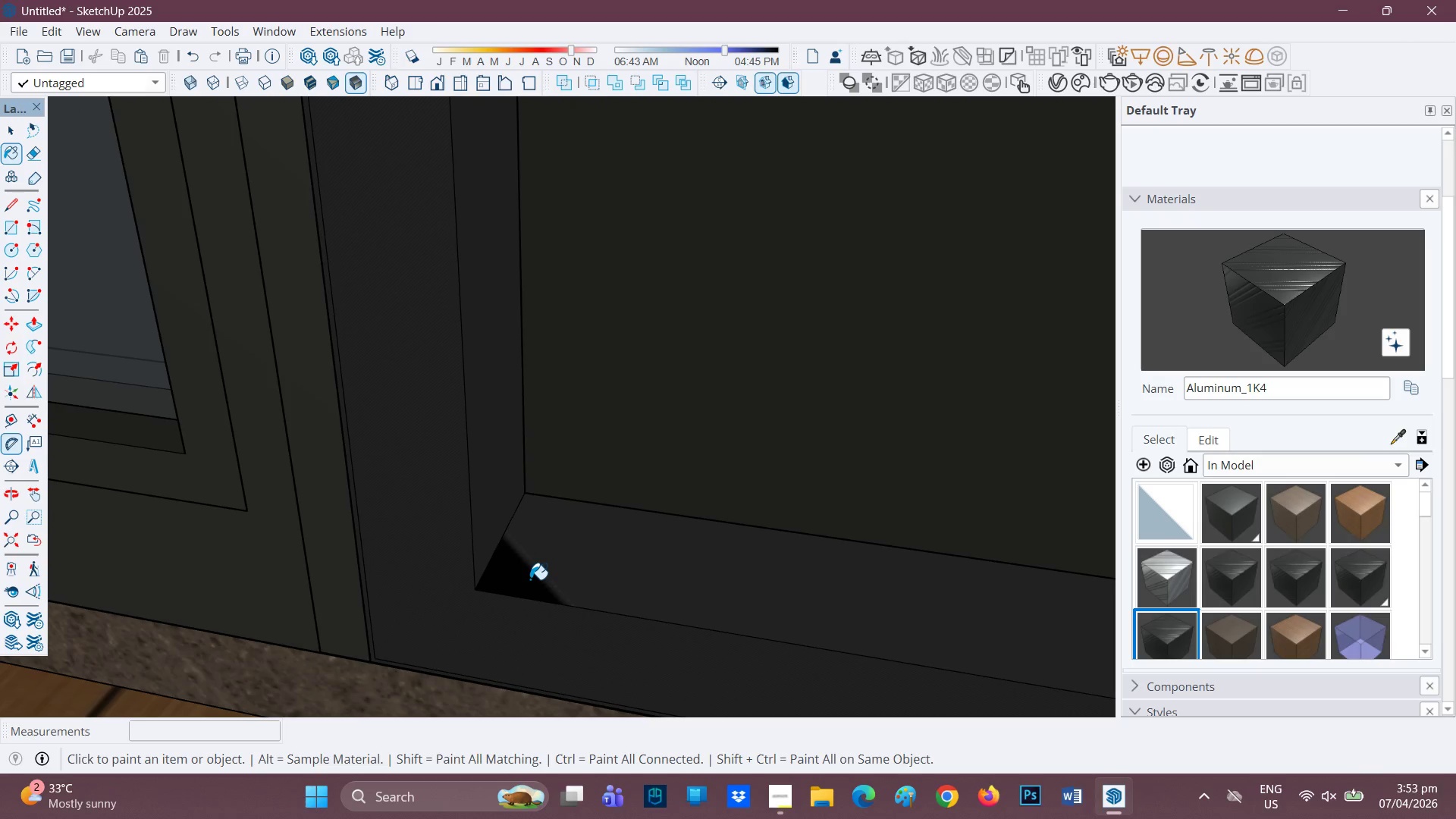 
key(Space)
 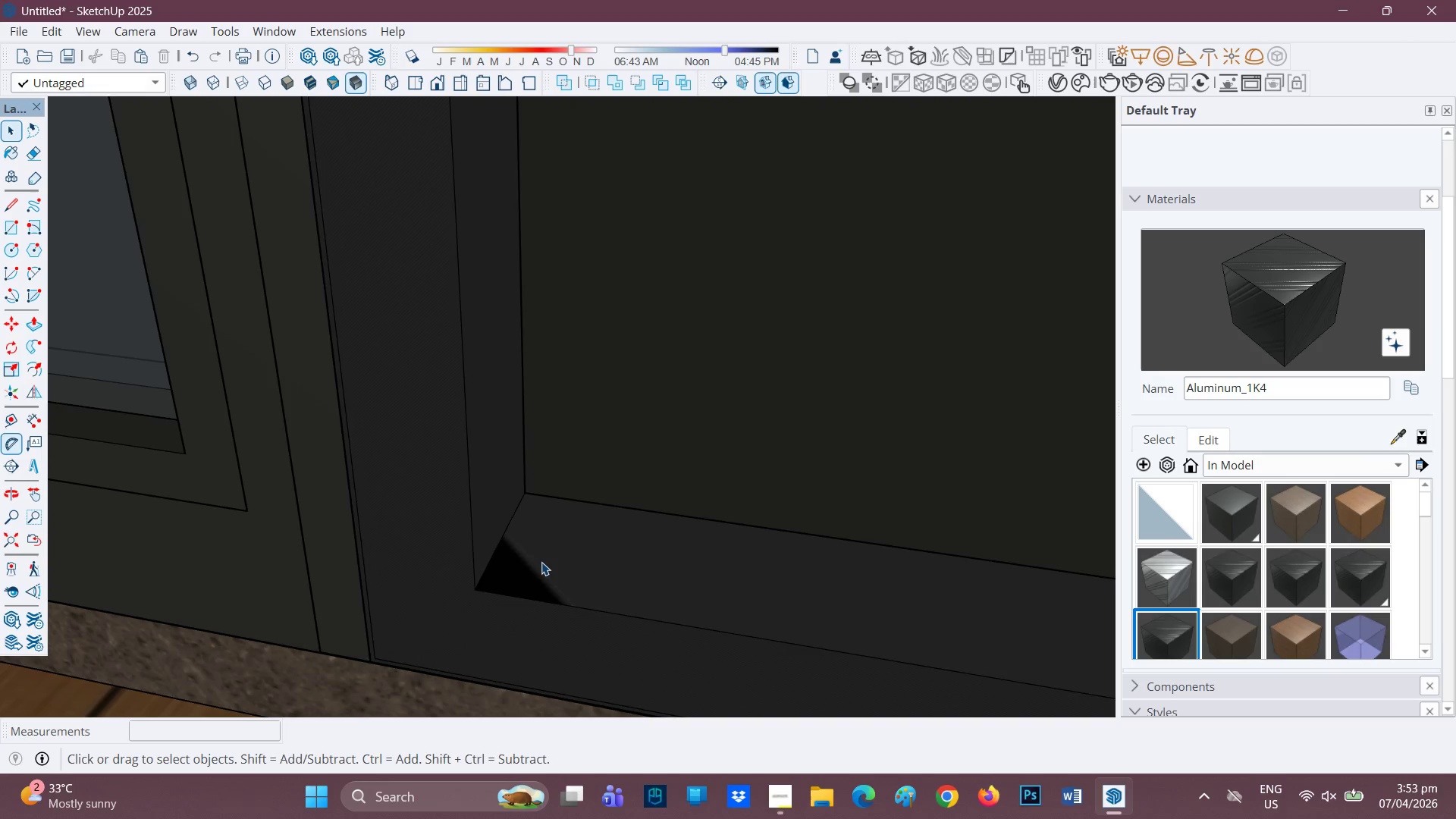 
double_click([541, 562])
 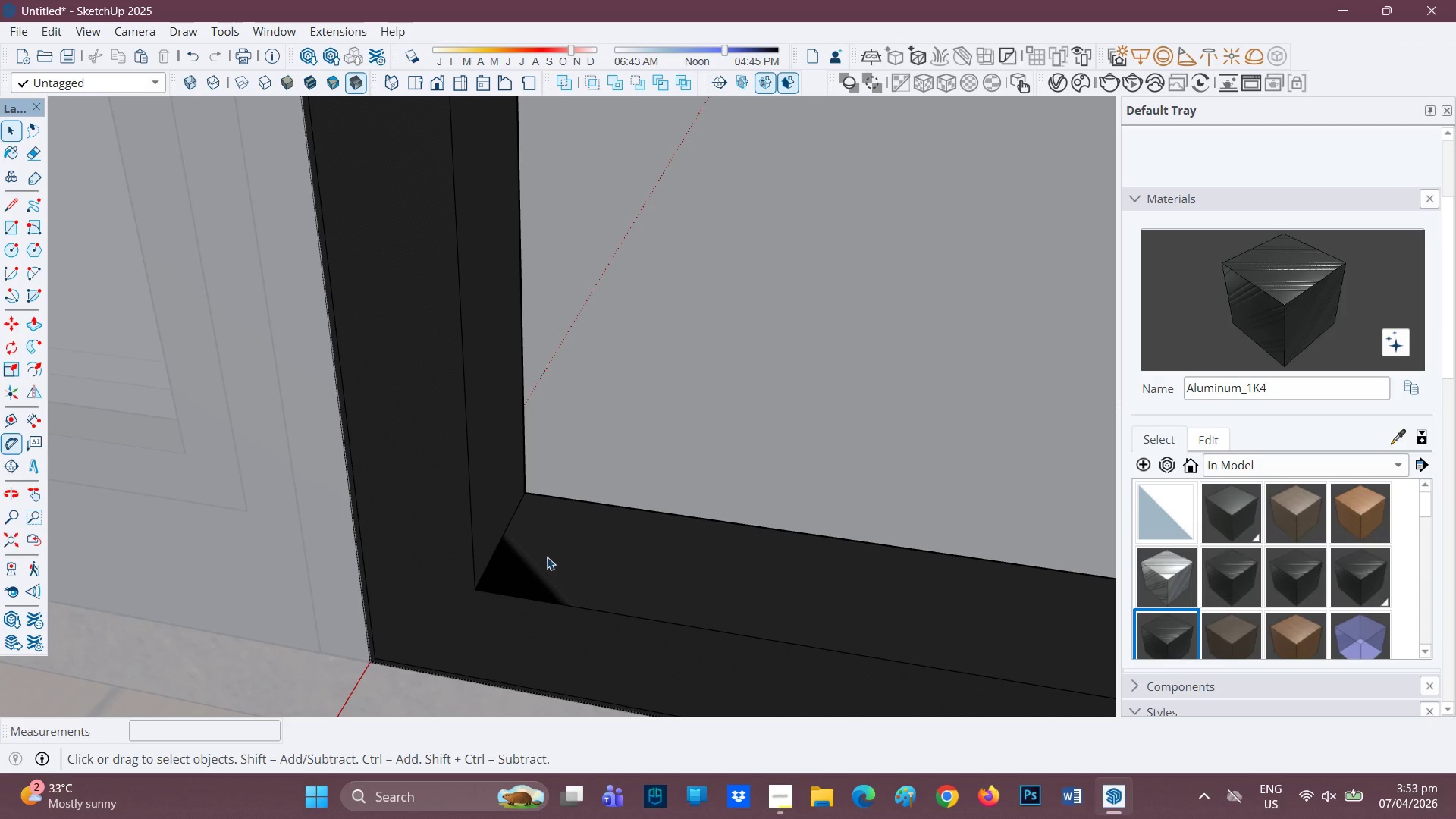 
left_click_drag(start_coordinate=[1294, 349], to_coordinate=[1269, 356])
 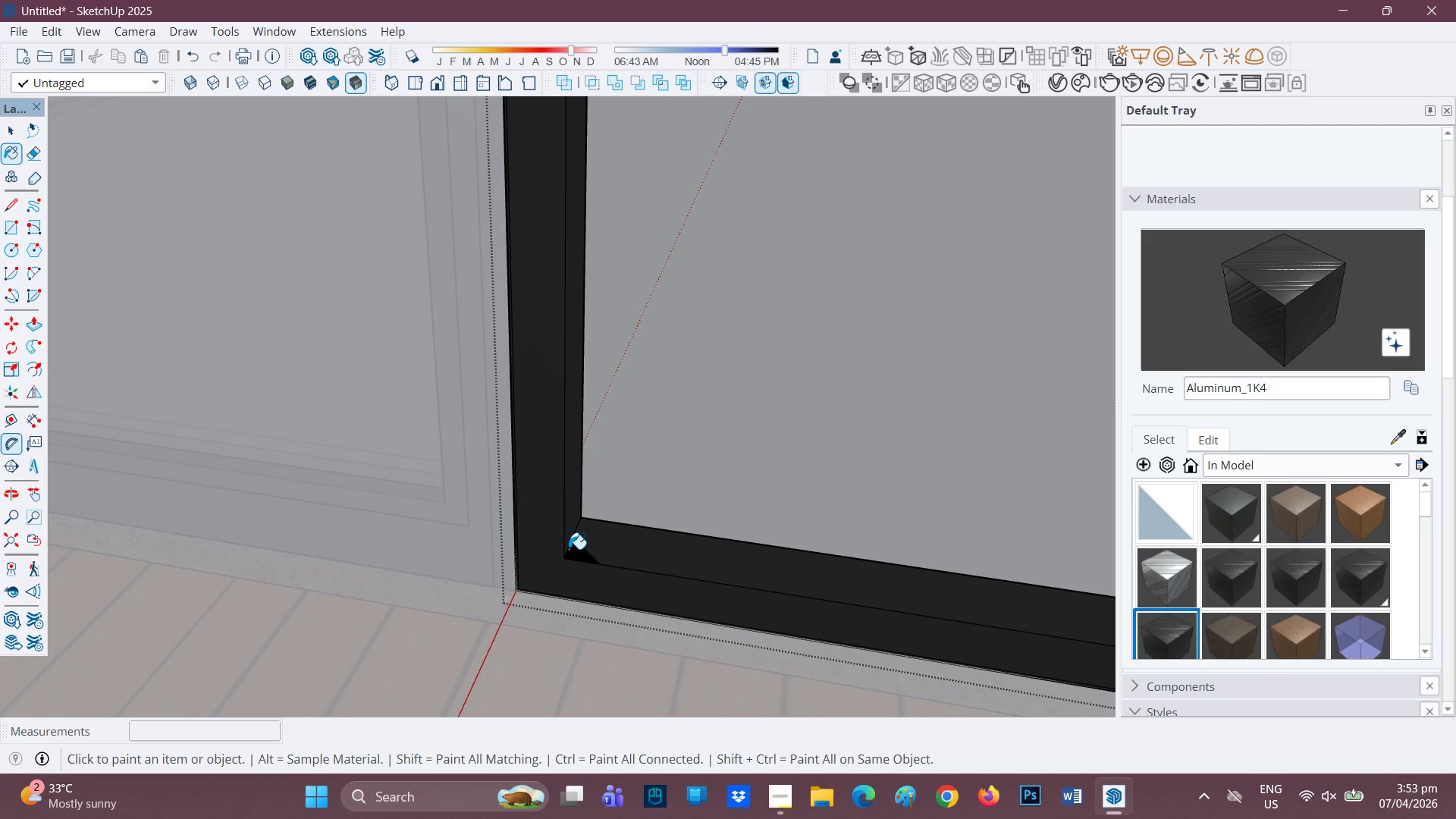 
scroll: coordinate [692, 541], scroll_direction: down, amount: 9.0
 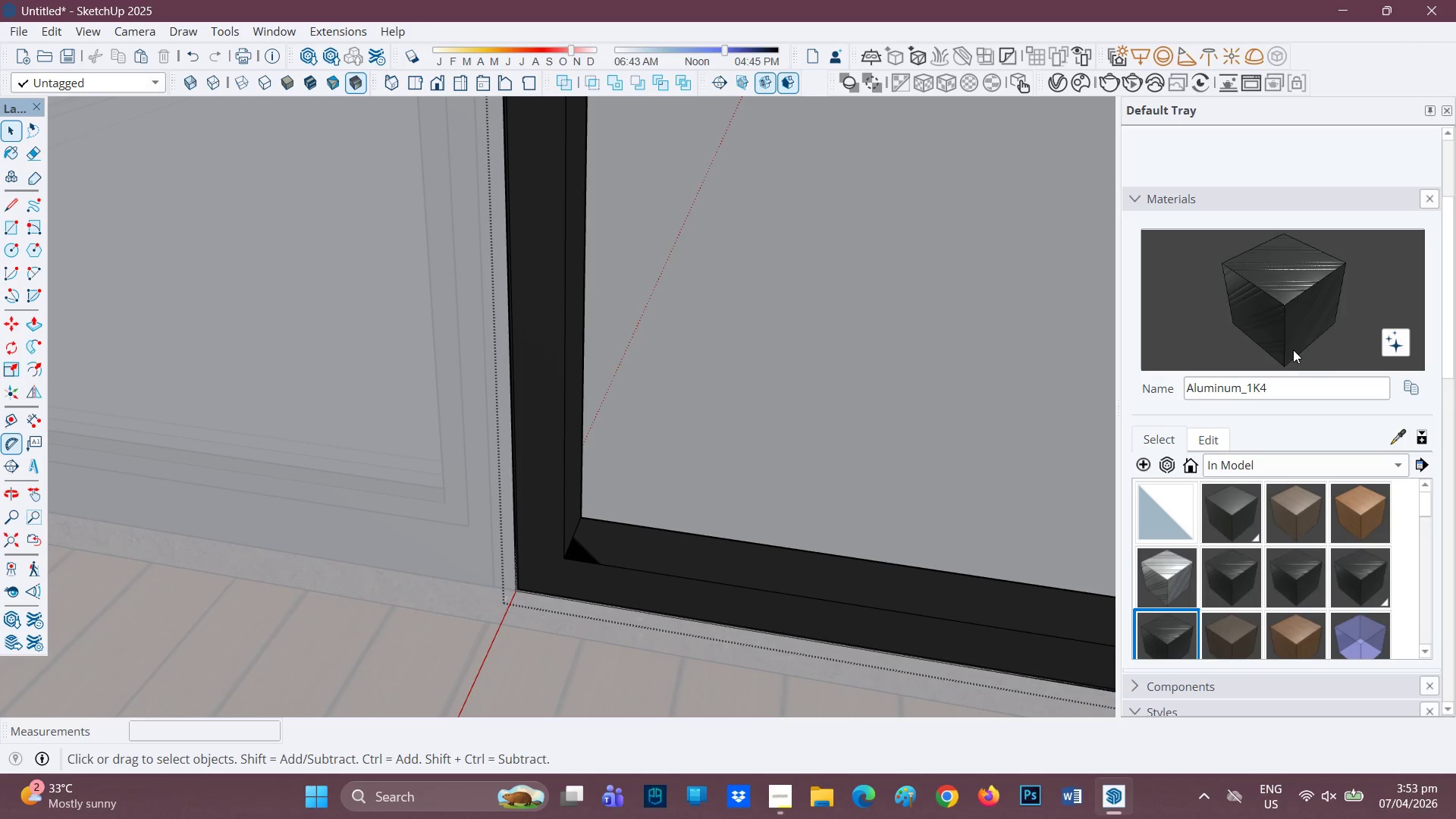 
left_click([583, 554])
 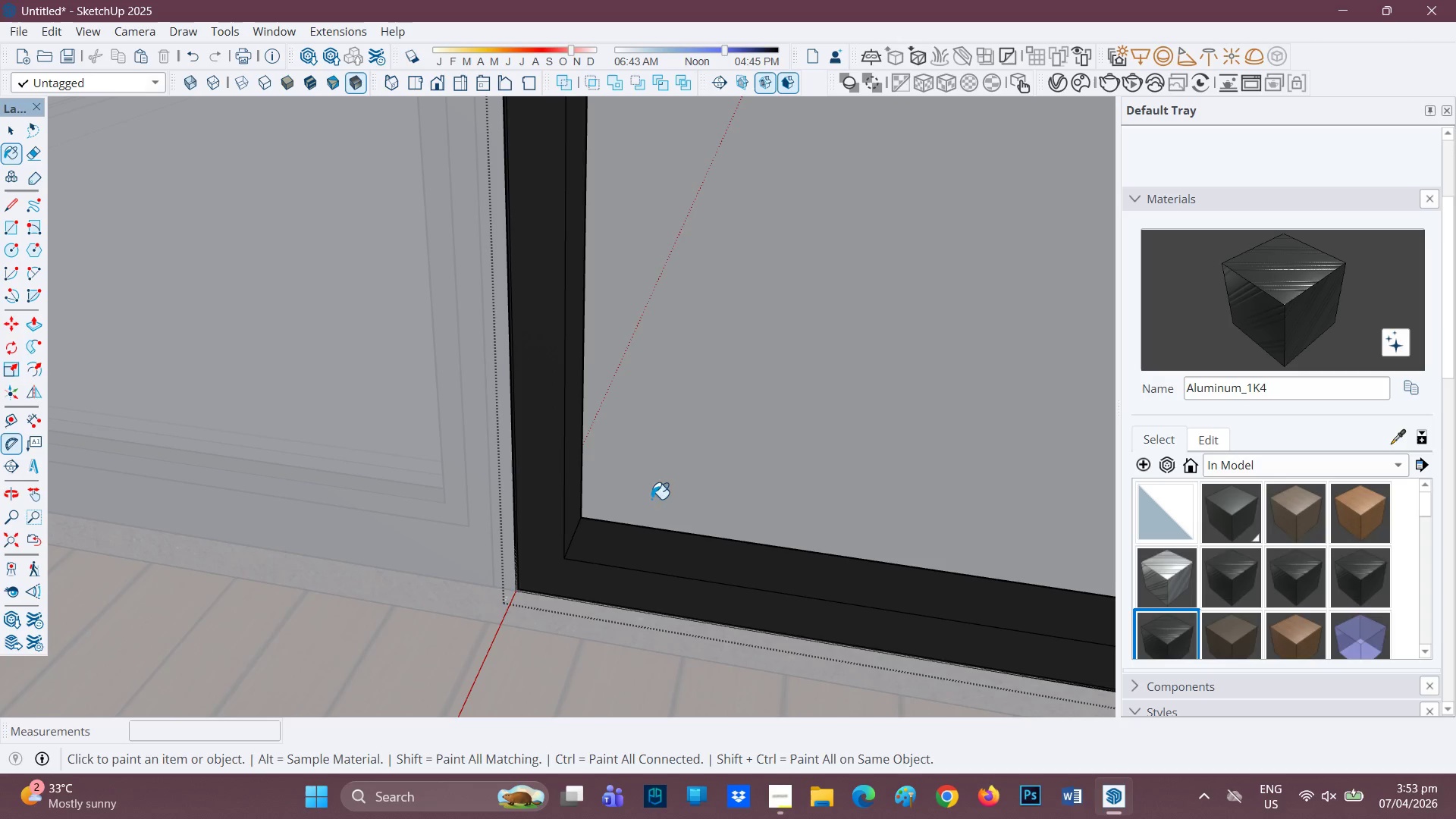 
scroll: coordinate [714, 515], scroll_direction: down, amount: 6.0
 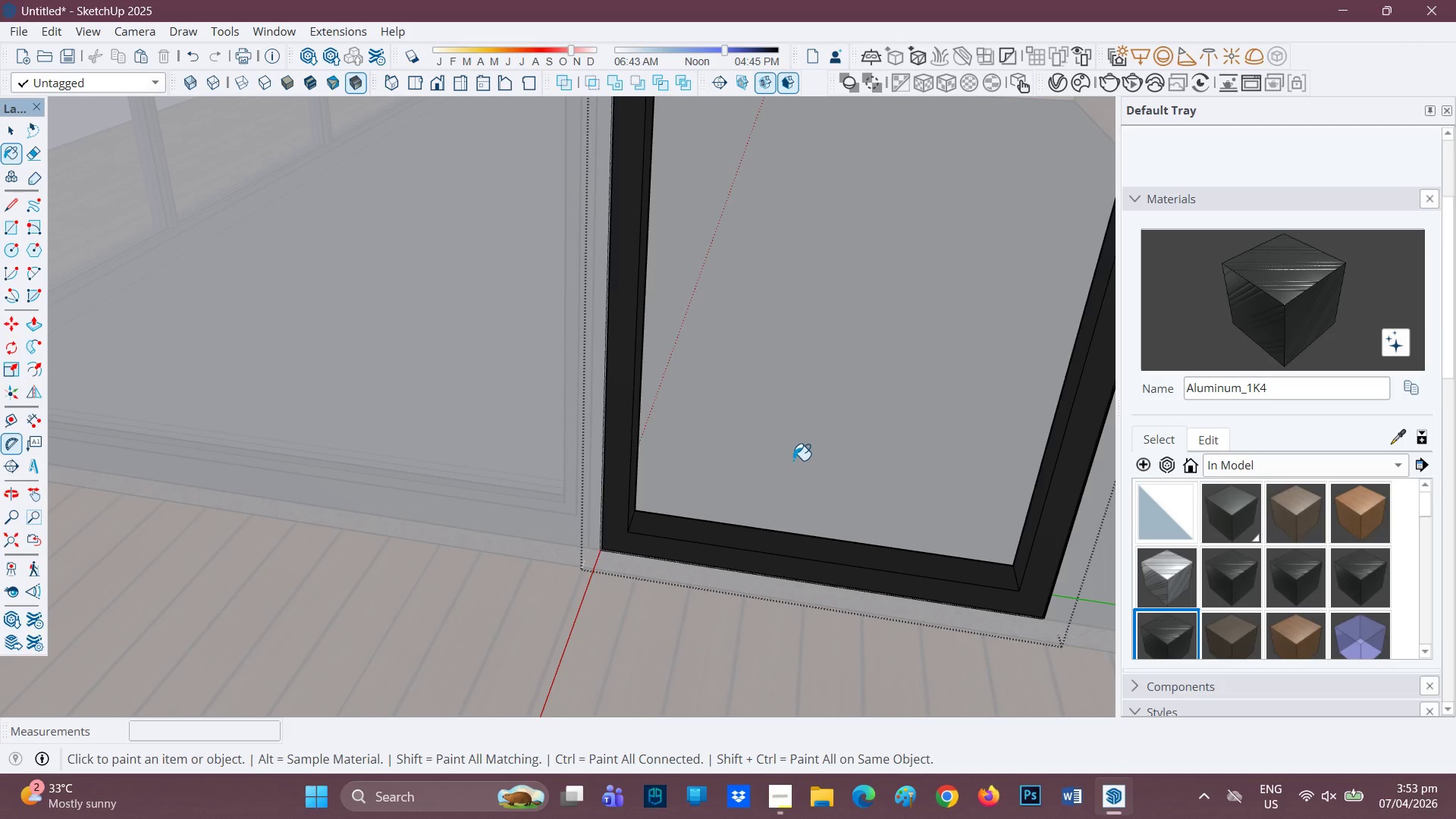 
key(H)
 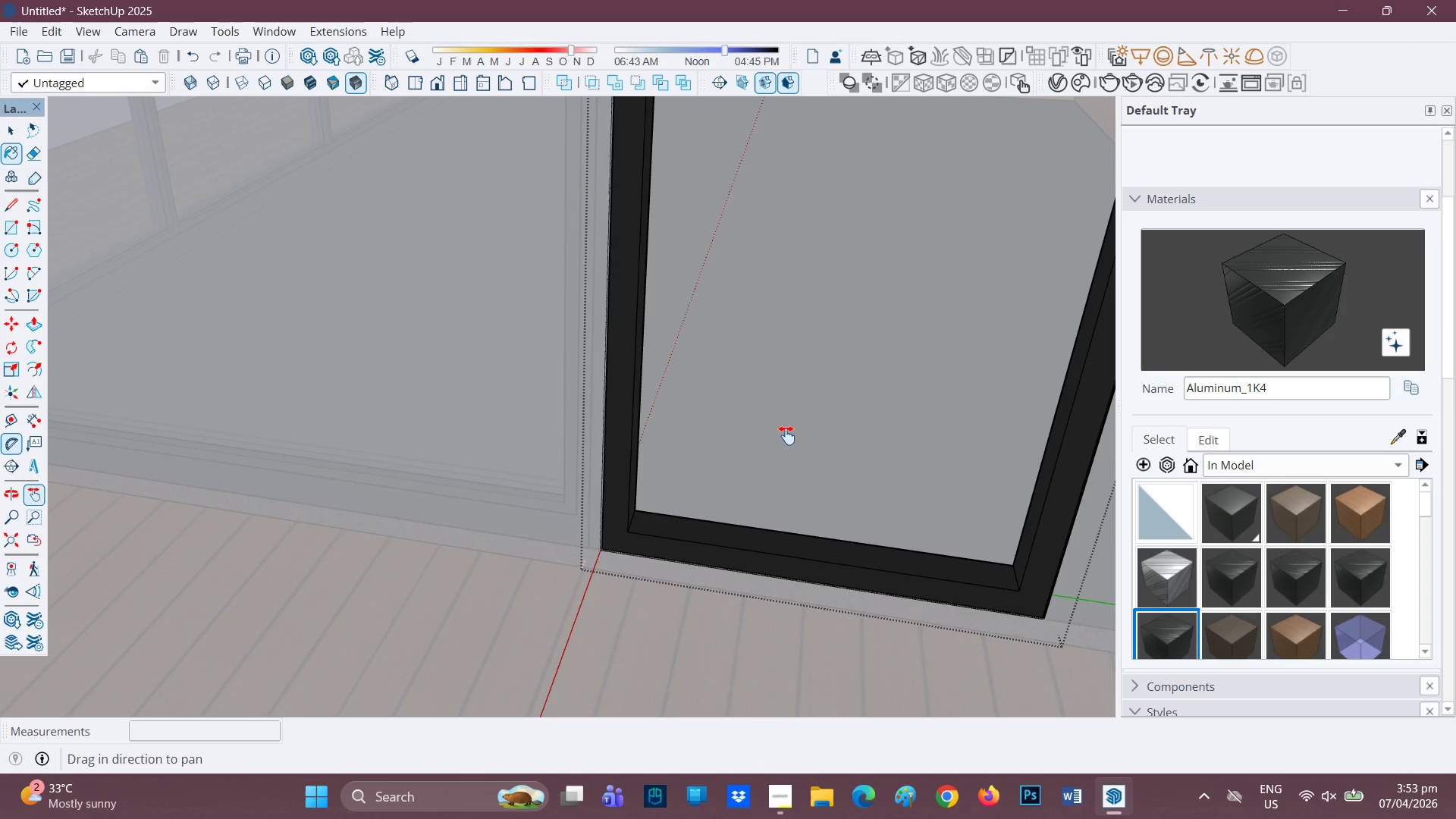 
left_click_drag(start_coordinate=[786, 435], to_coordinate=[612, 545])
 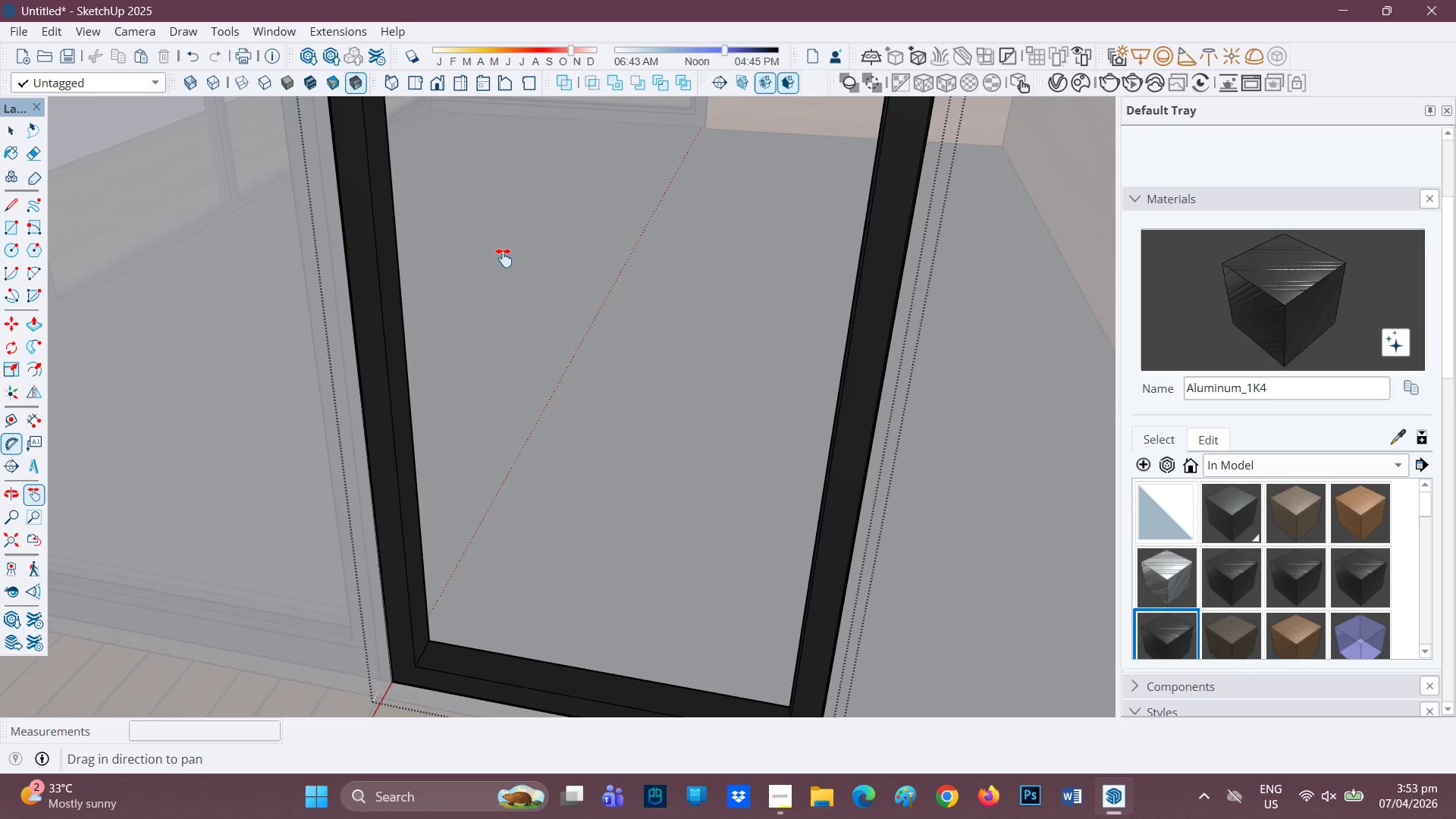 
left_click_drag(start_coordinate=[513, 273], to_coordinate=[517, 615])
 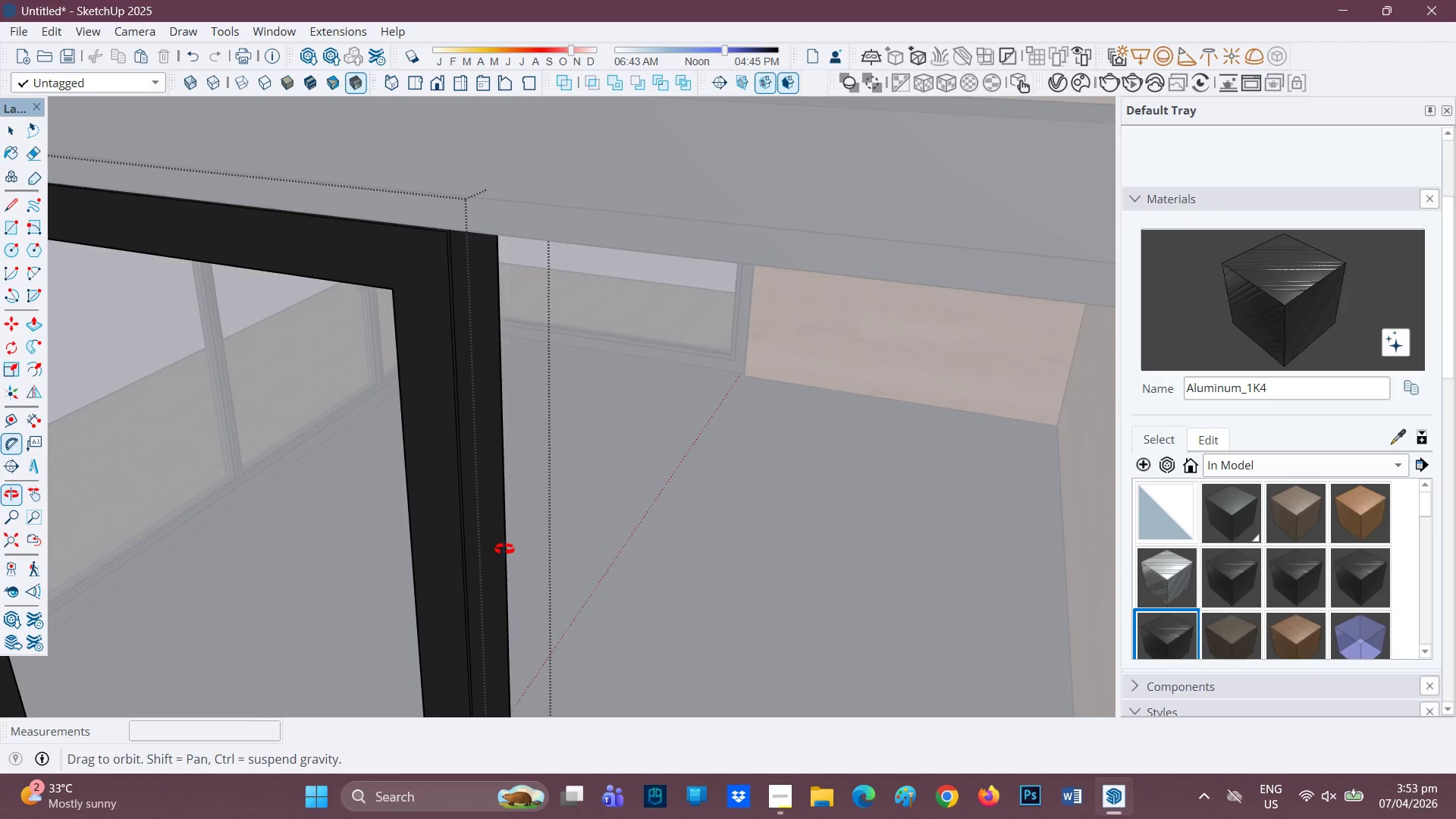 
scroll: coordinate [454, 419], scroll_direction: up, amount: 1.0
 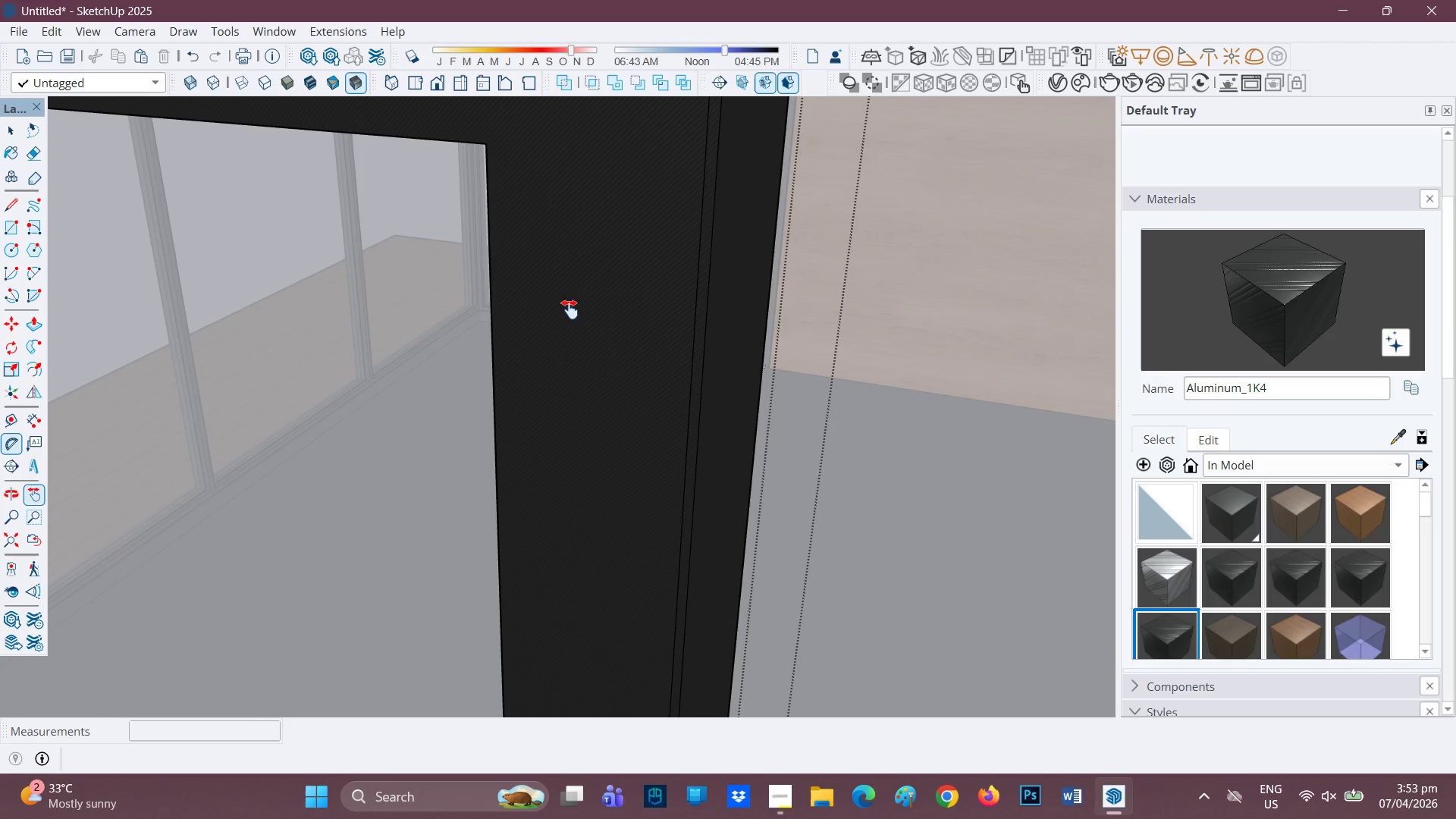 
key(H)
 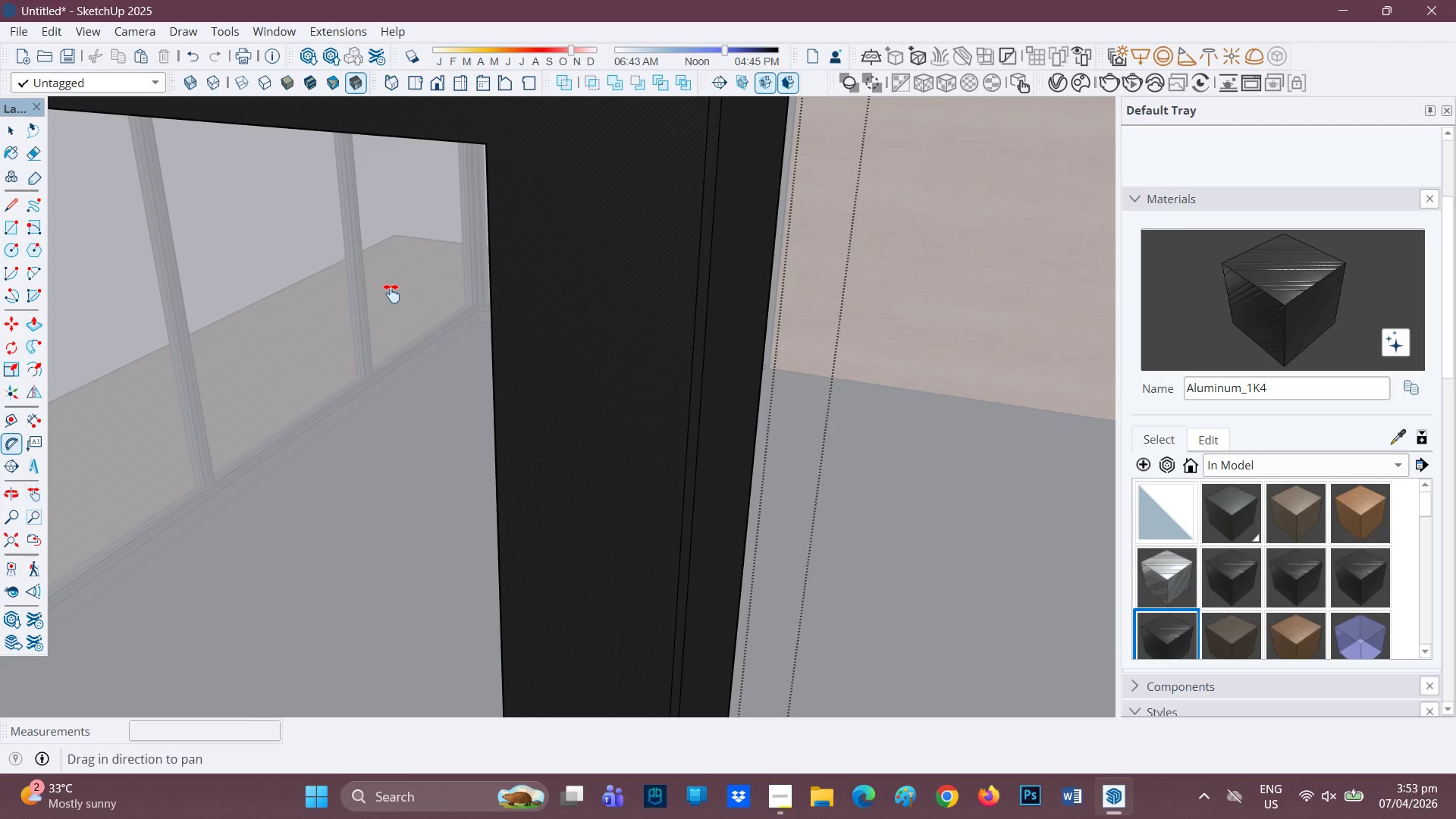 
left_click_drag(start_coordinate=[391, 293], to_coordinate=[488, 319])
 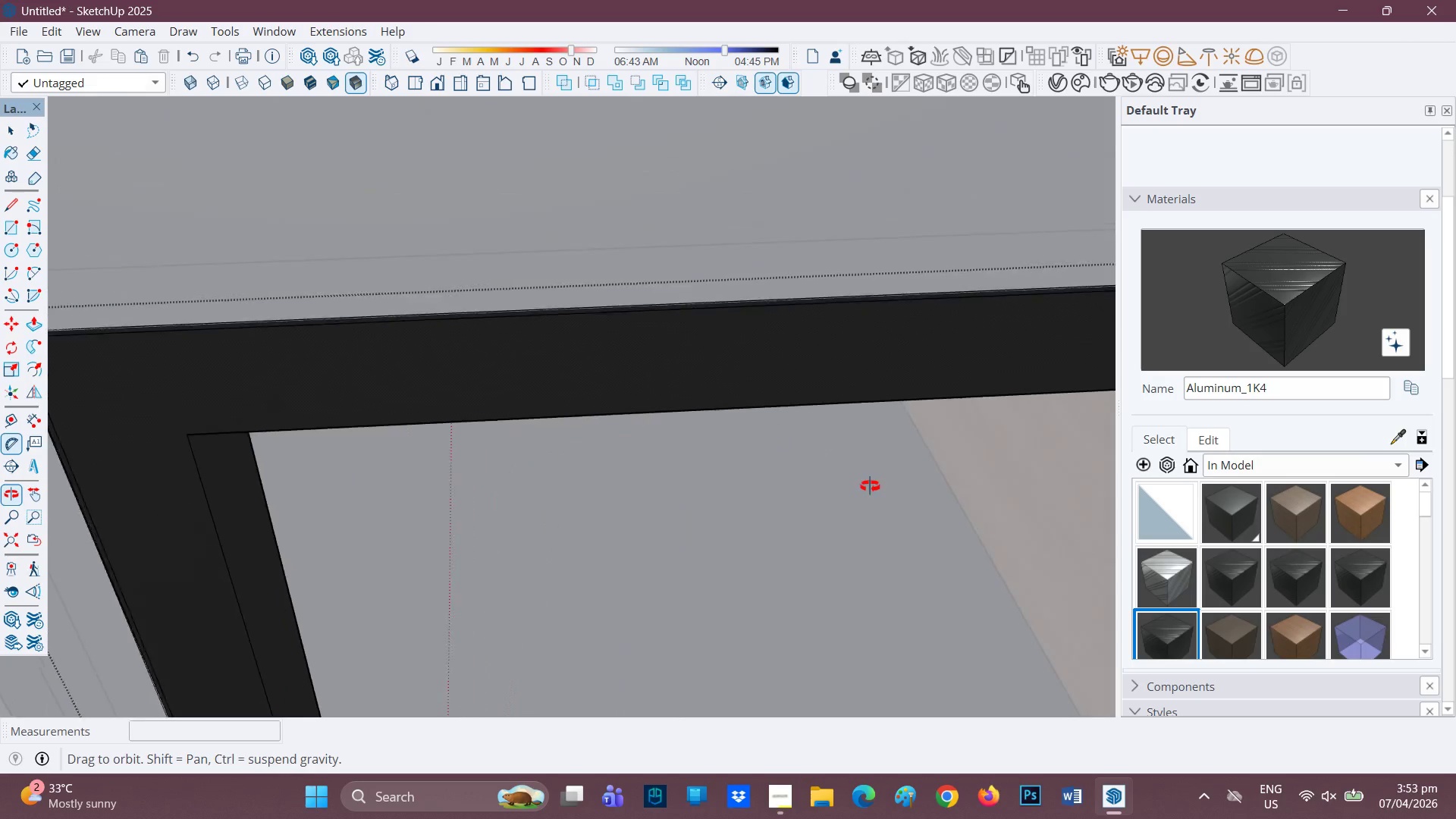 
key(H)
 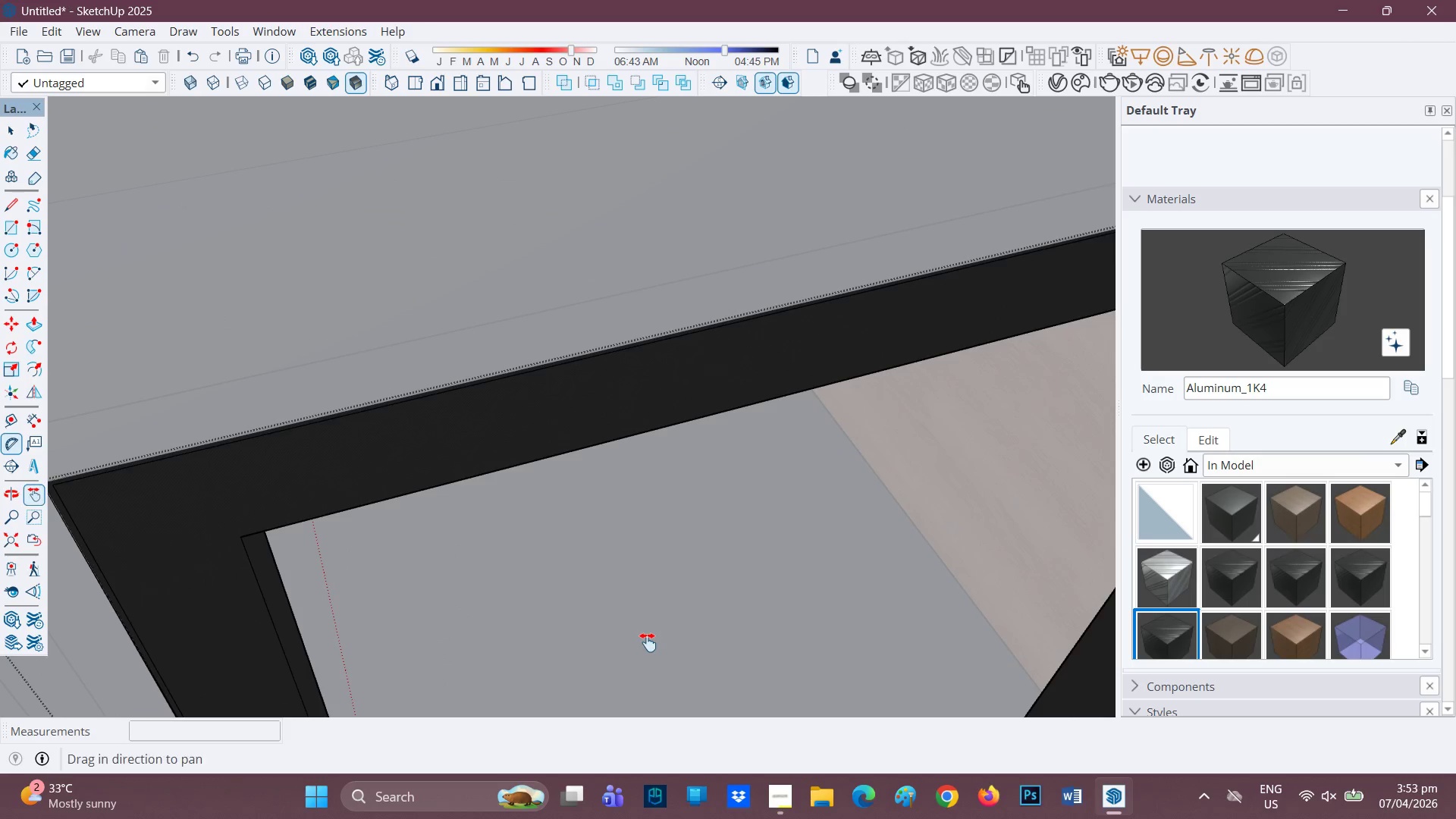 
left_click_drag(start_coordinate=[648, 626], to_coordinate=[514, 222])
 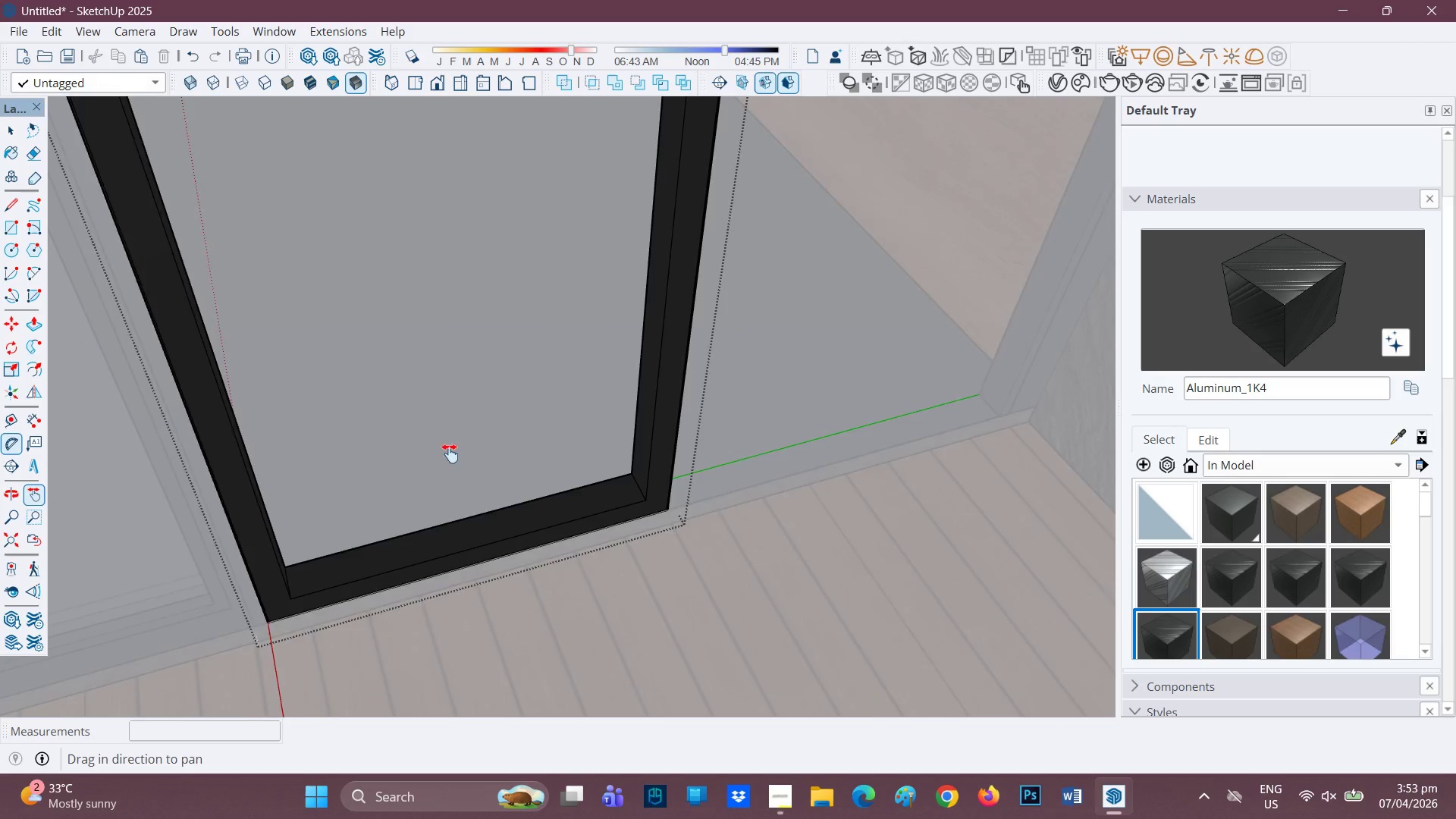 
scroll: coordinate [350, 581], scroll_direction: up, amount: 5.0
 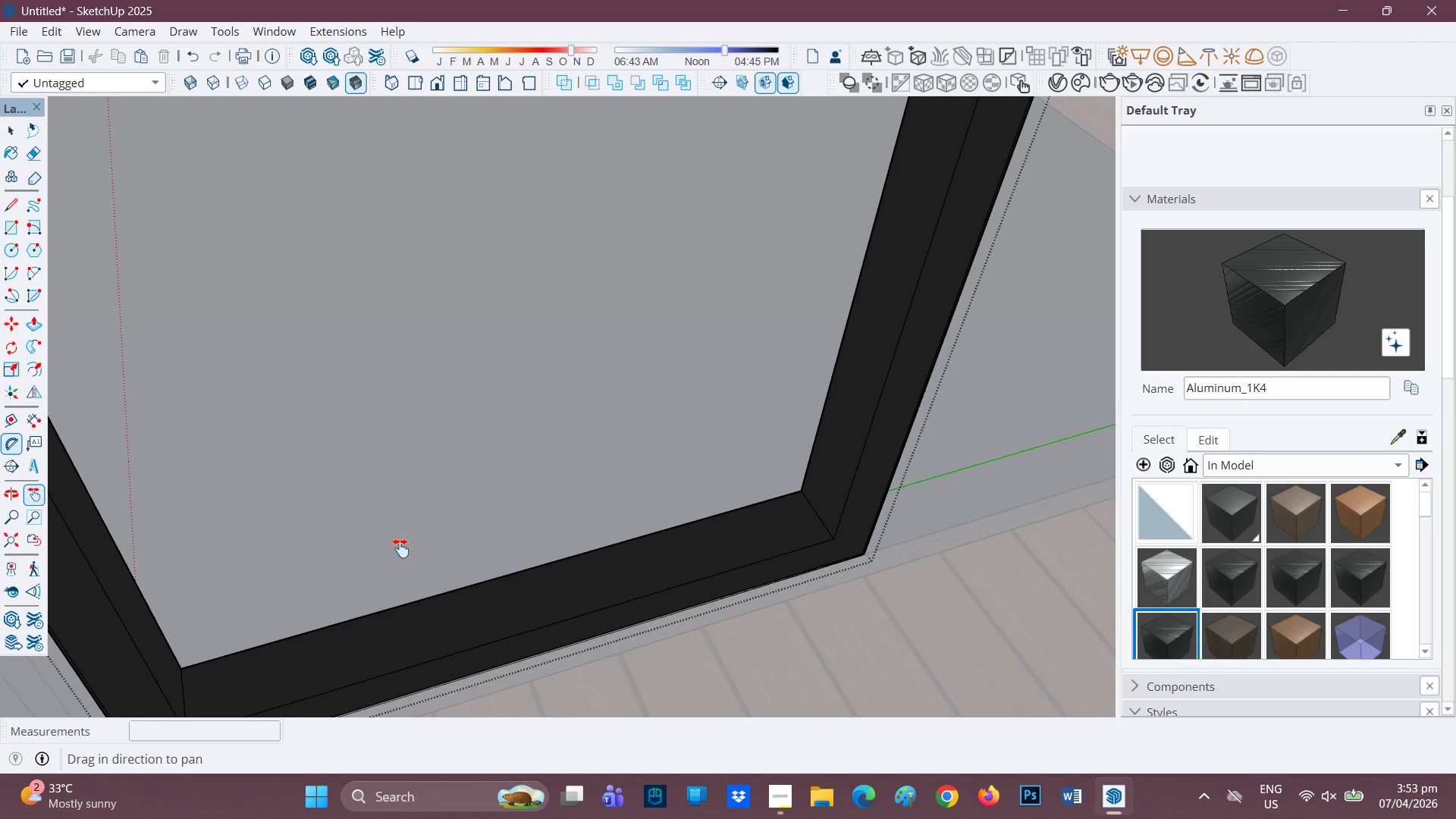 
key(H)
 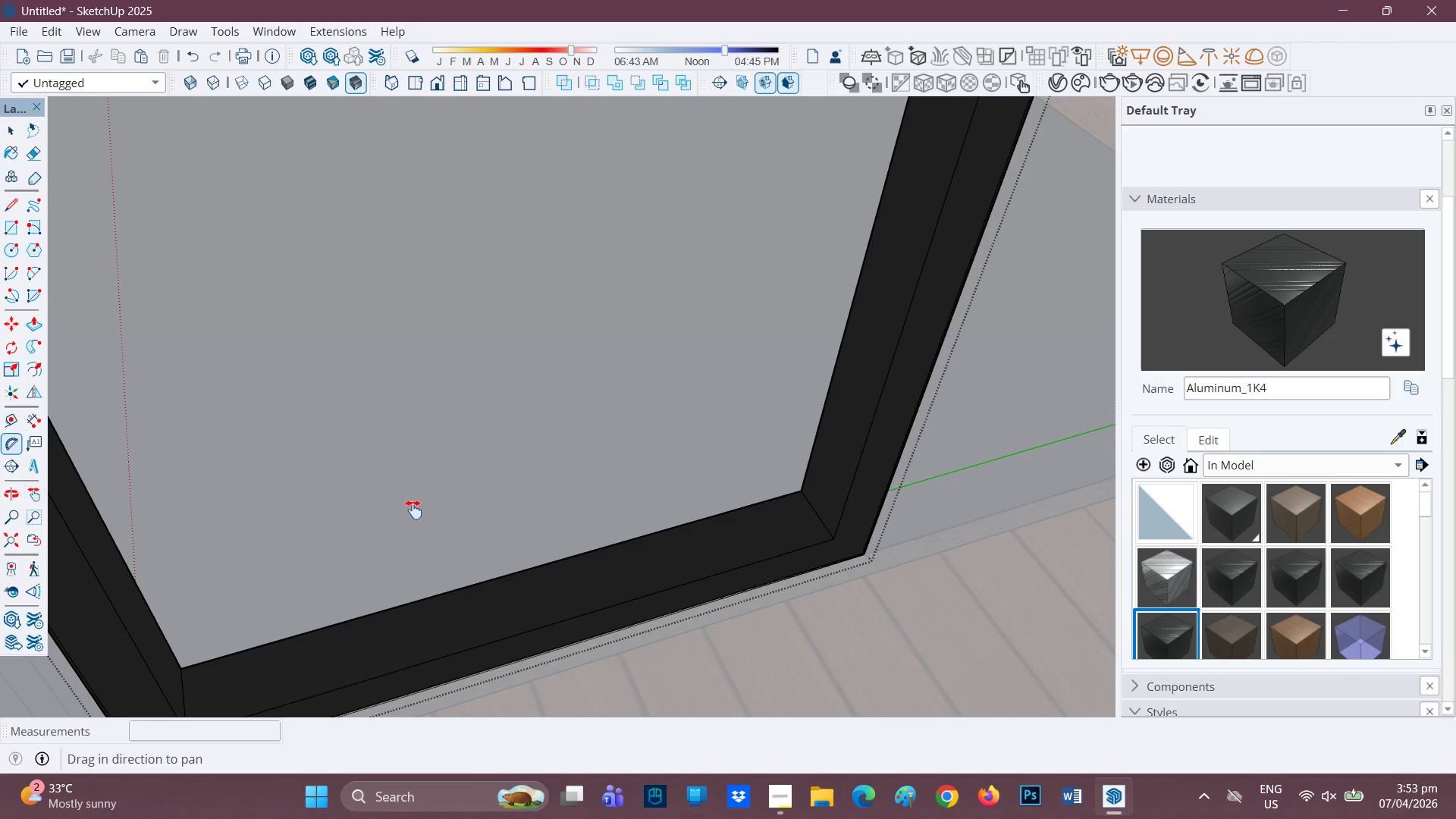 
left_click_drag(start_coordinate=[406, 521], to_coordinate=[541, 379])
 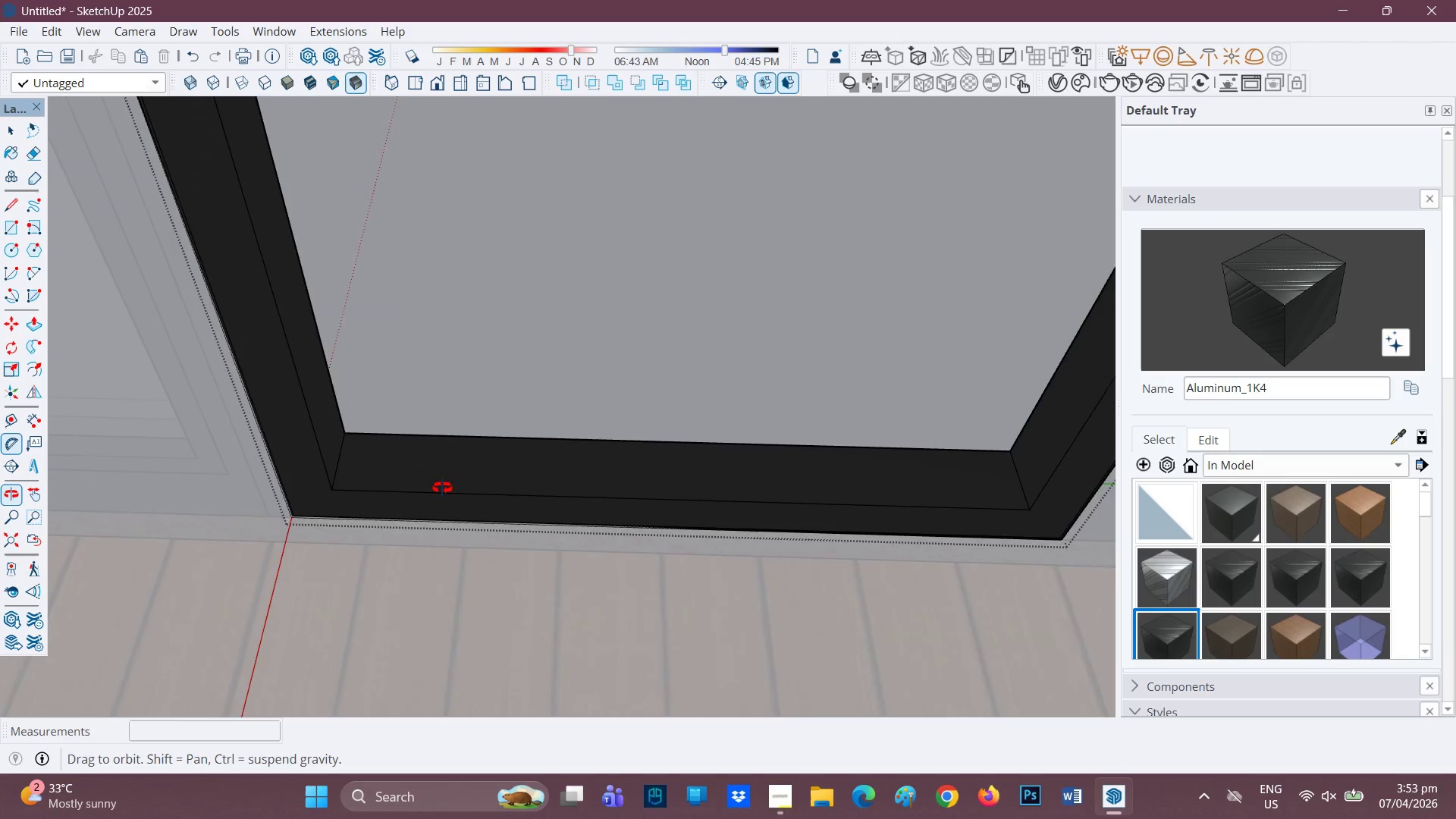 
scroll: coordinate [445, 488], scroll_direction: up, amount: 1.0
 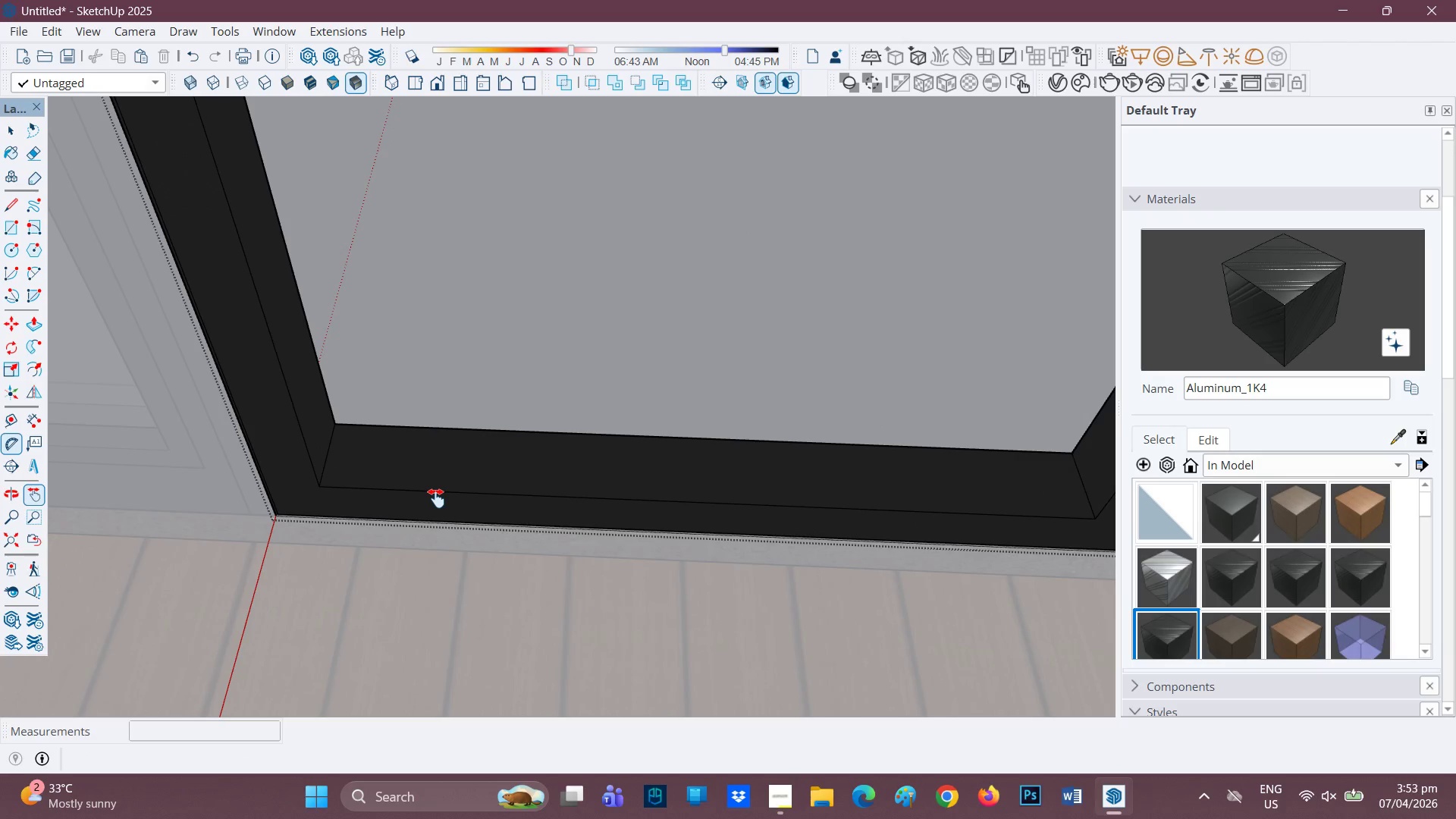 
key(R)
 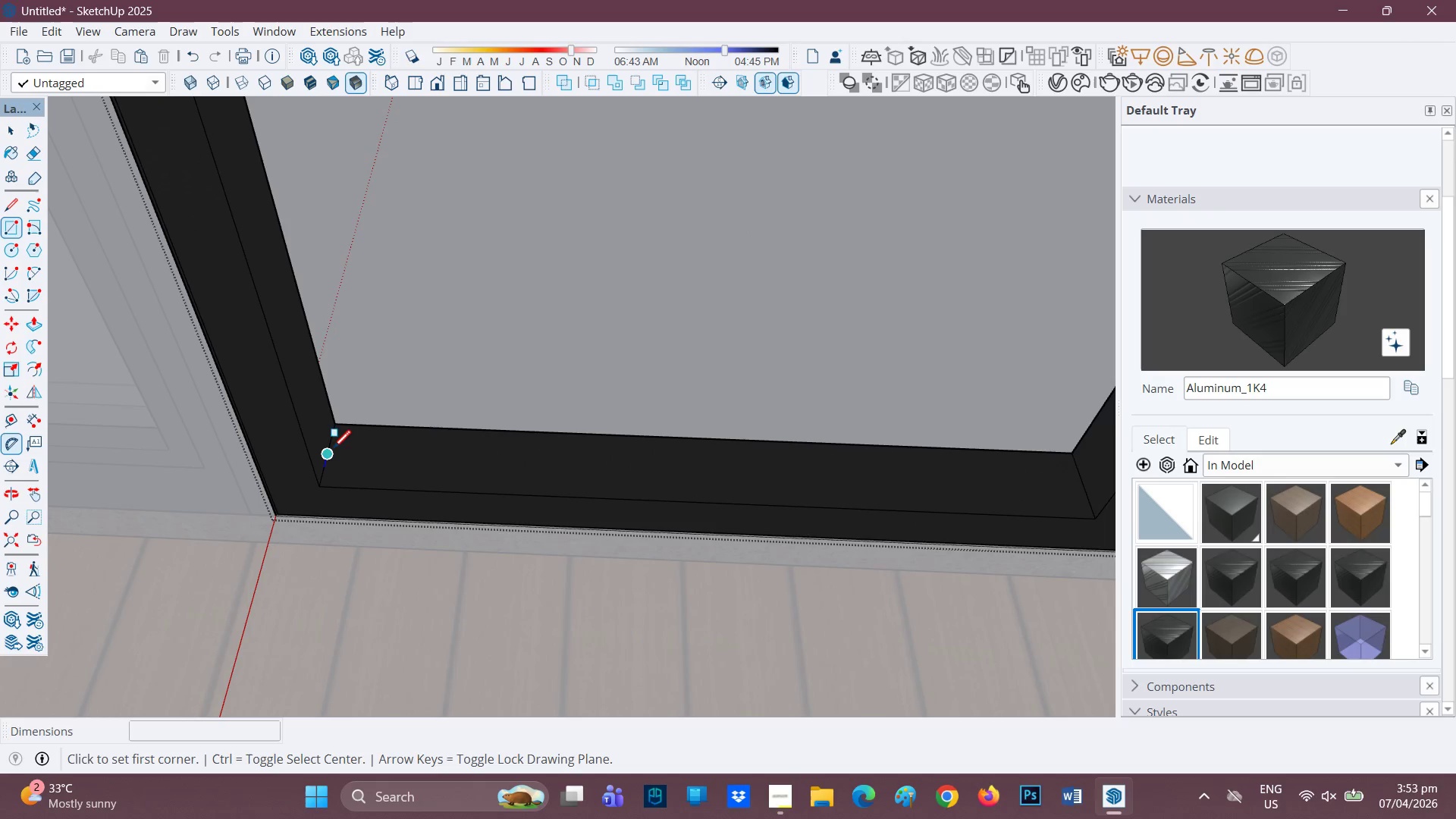 
left_click([329, 453])
 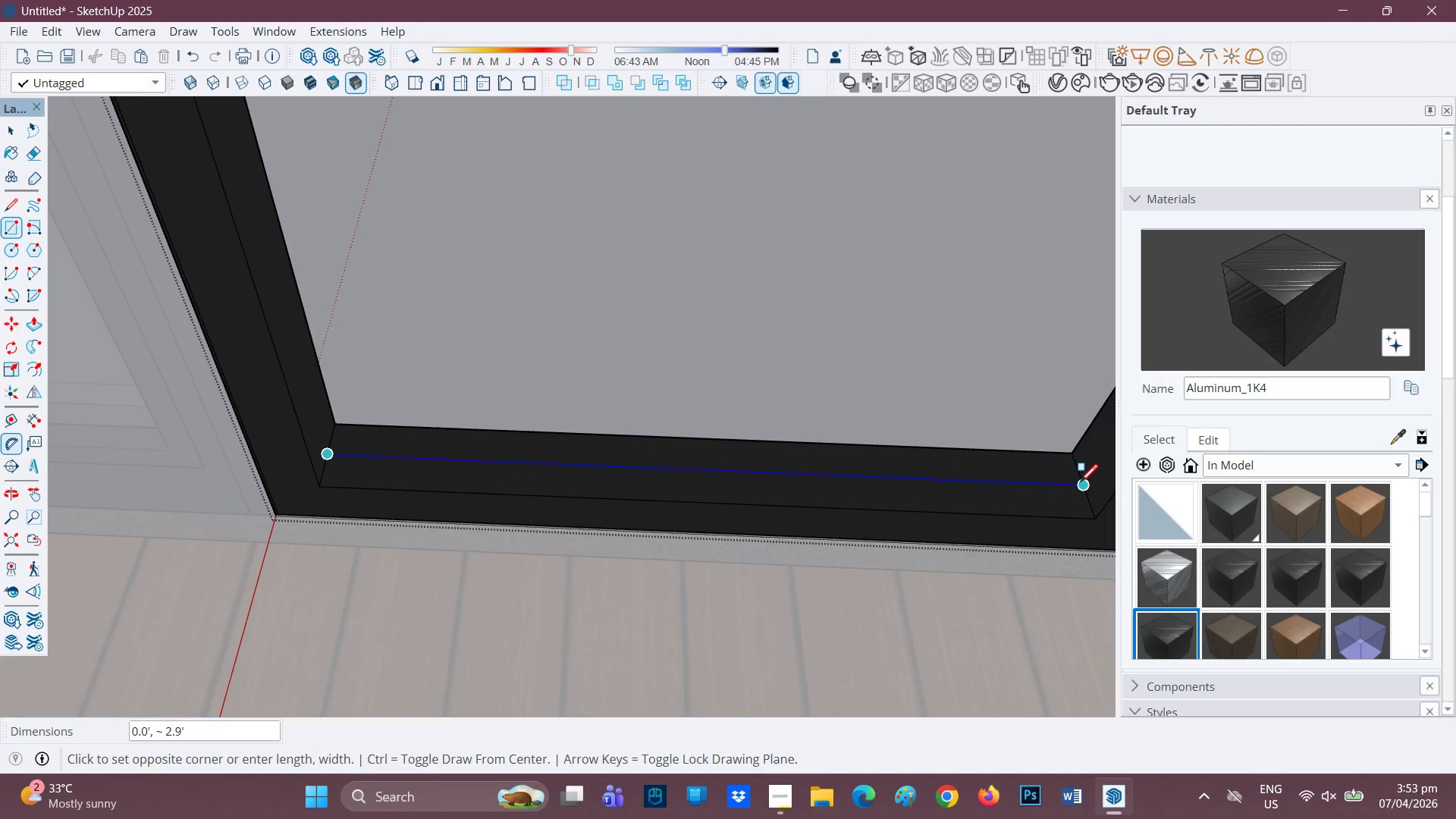 
wait(6.67)
 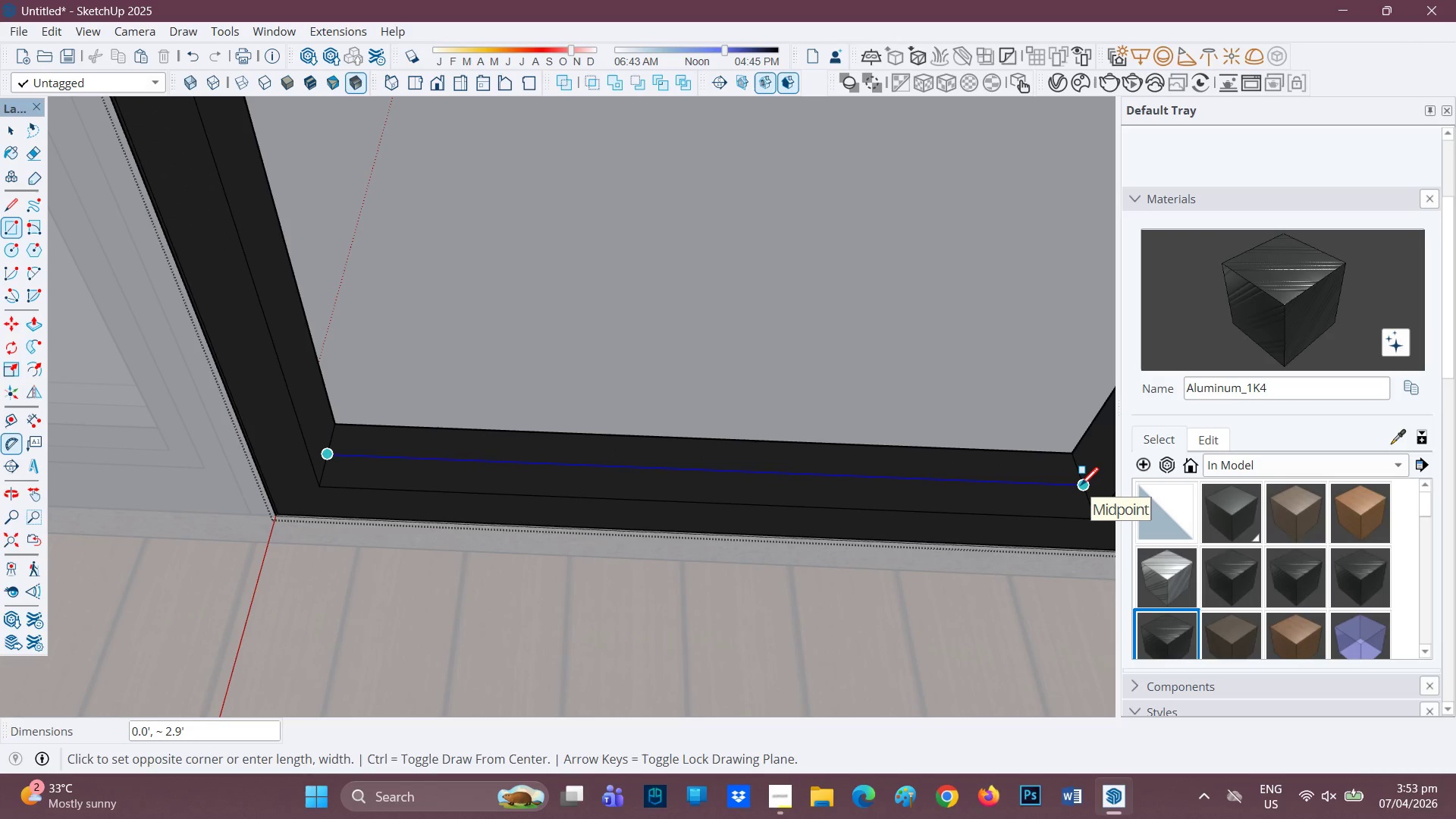 
key(R)
 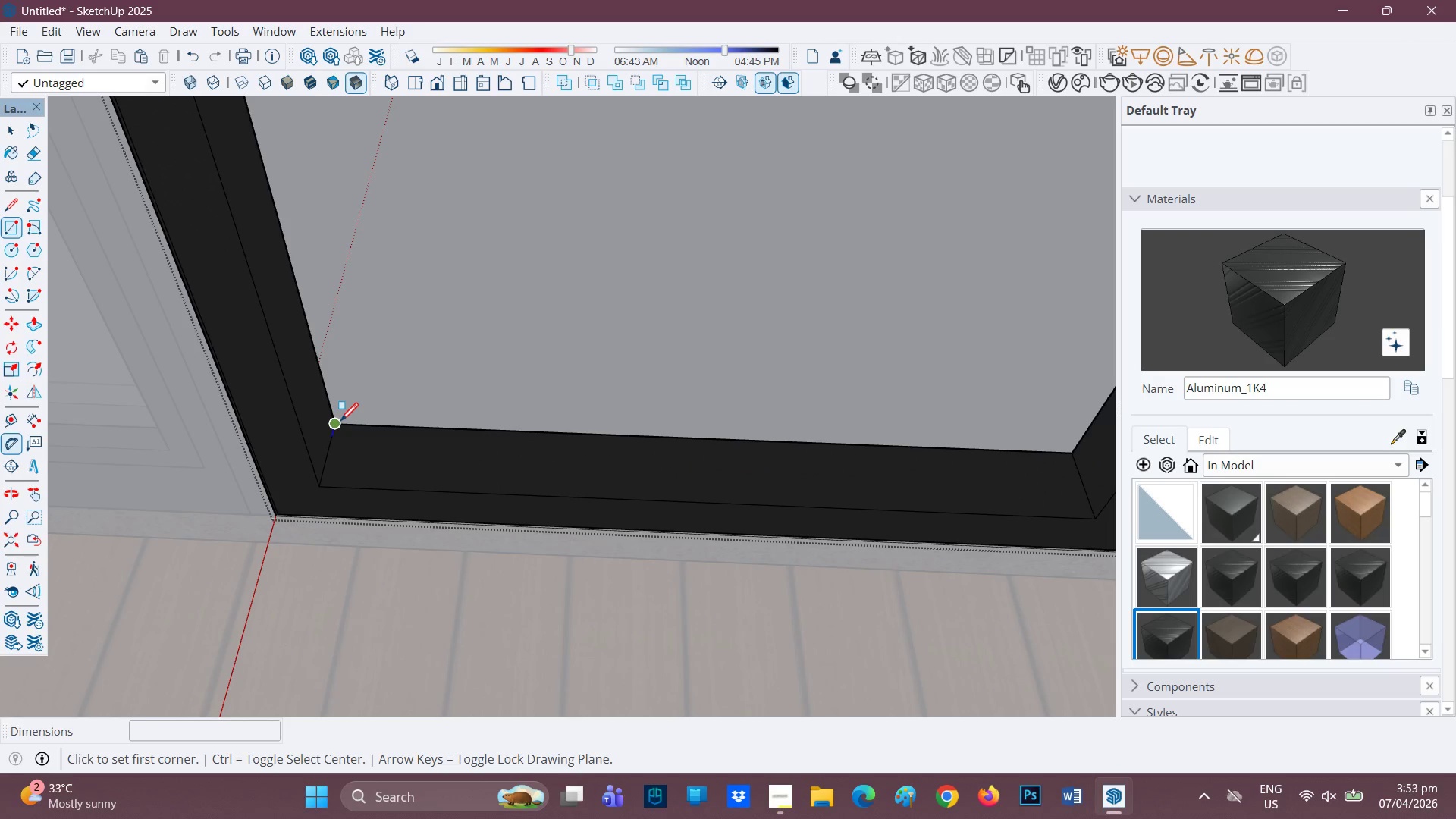 
left_click([340, 422])
 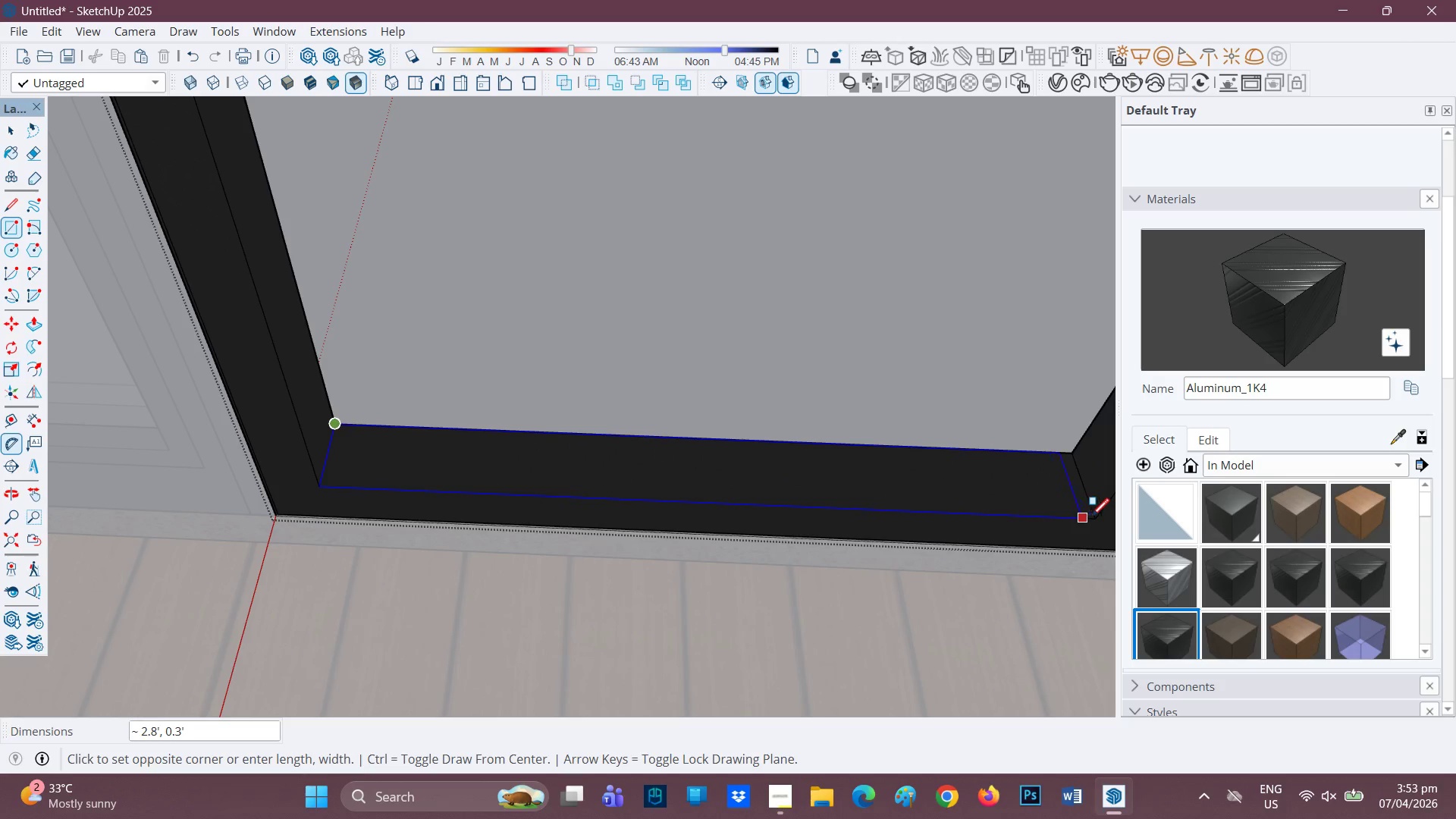 
left_click([1098, 518])
 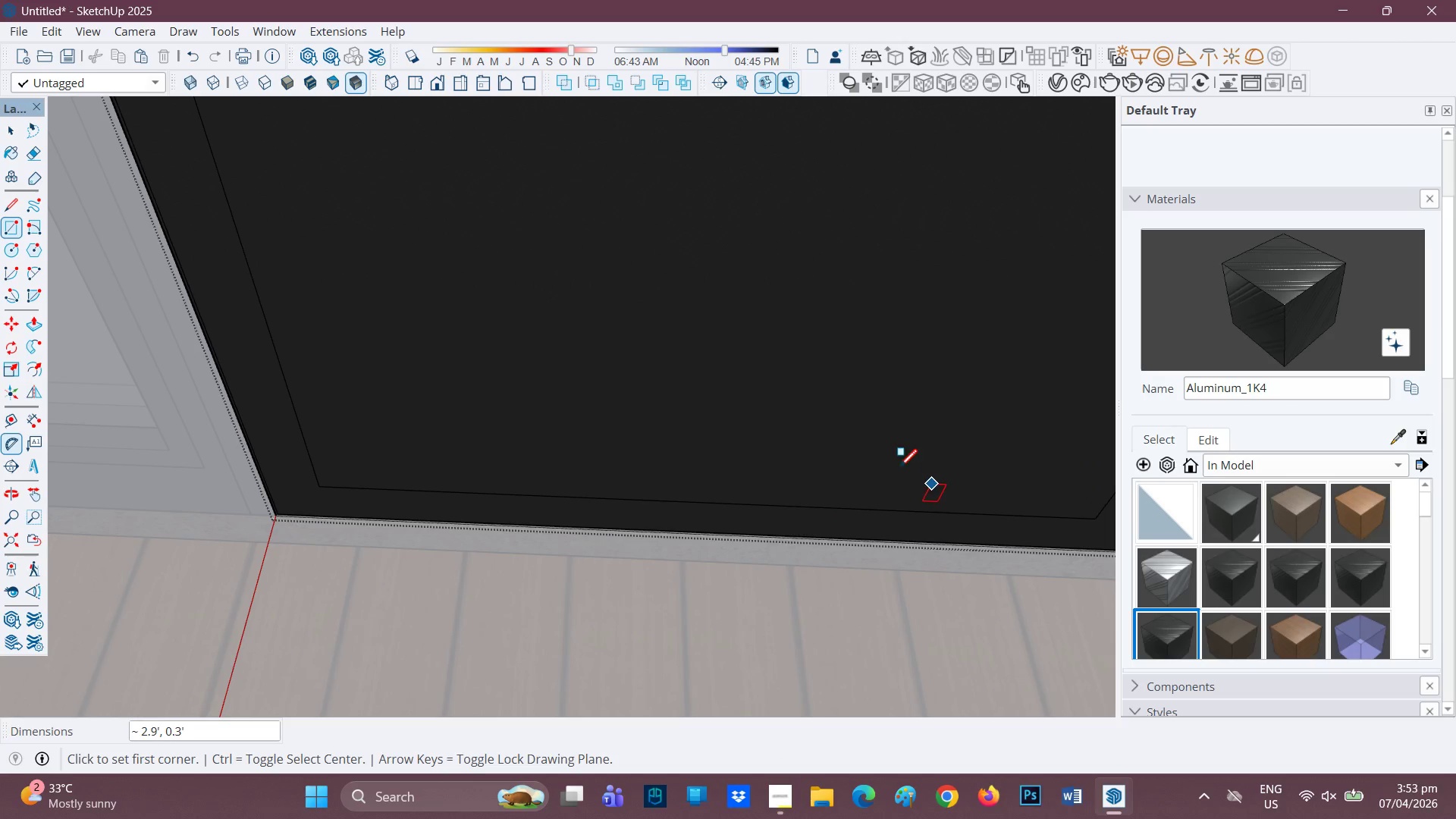 
key(Control+Z)
 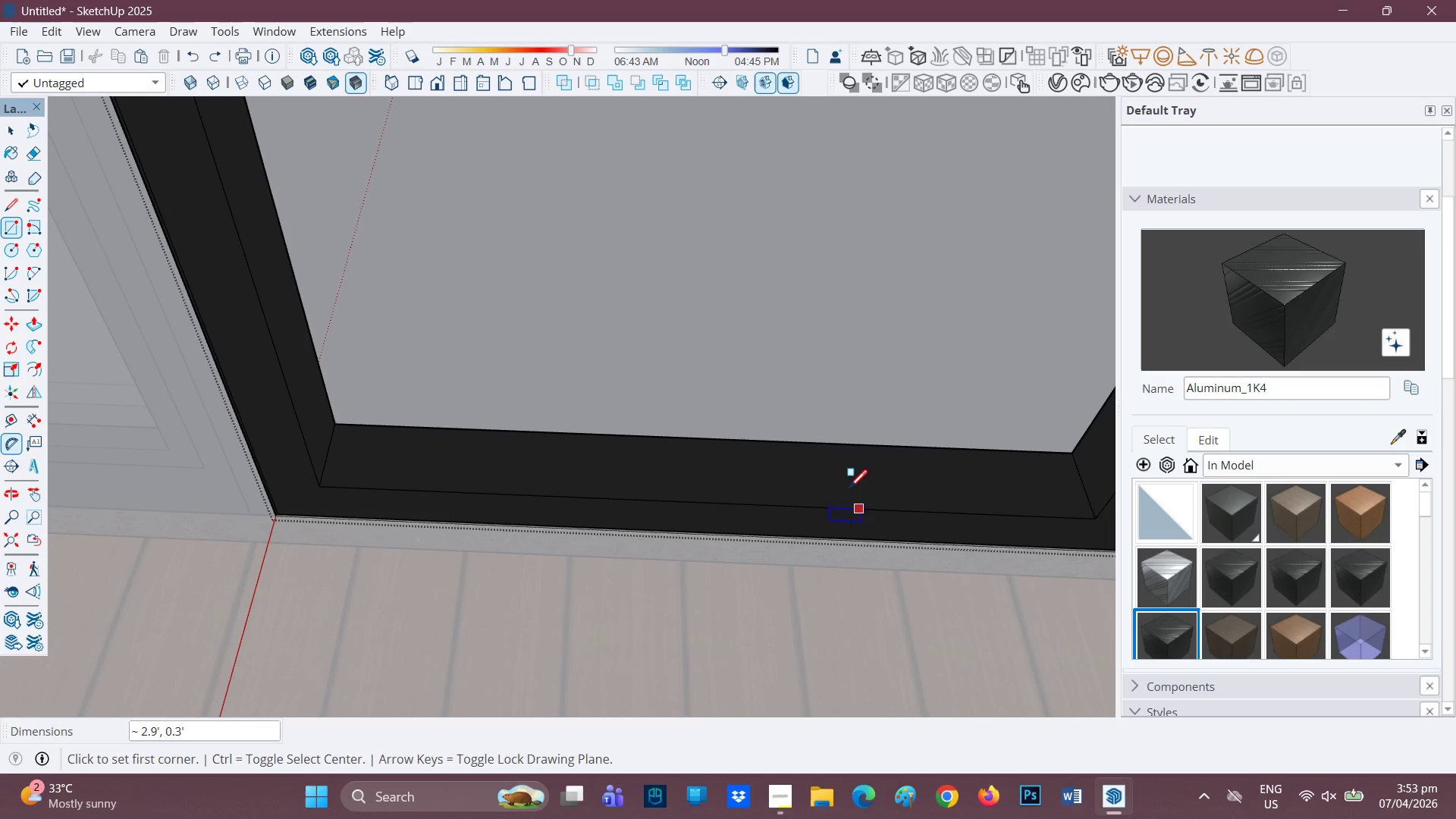 
key(Space)
 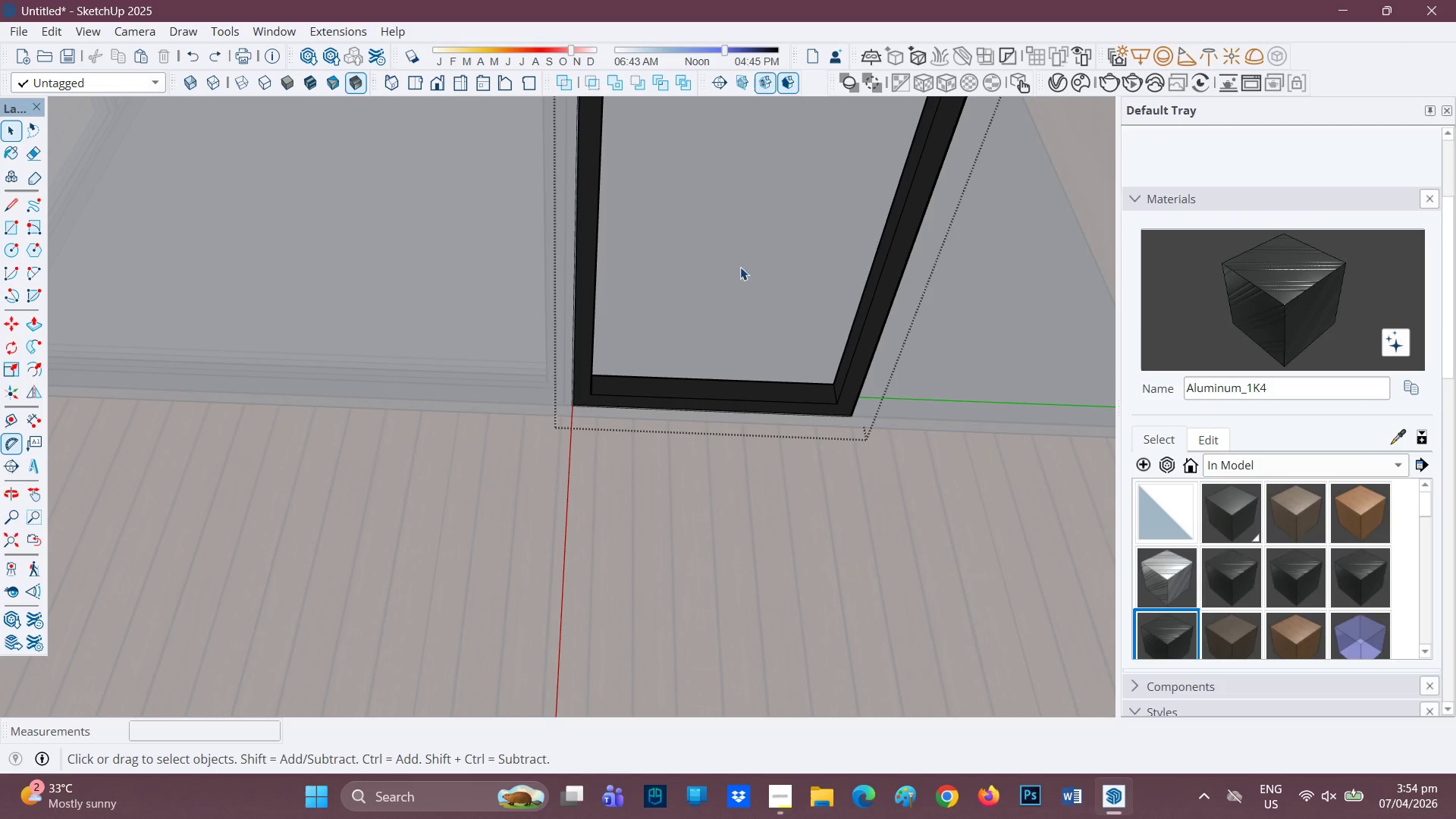 
scroll: coordinate [786, 302], scroll_direction: down, amount: 20.0
 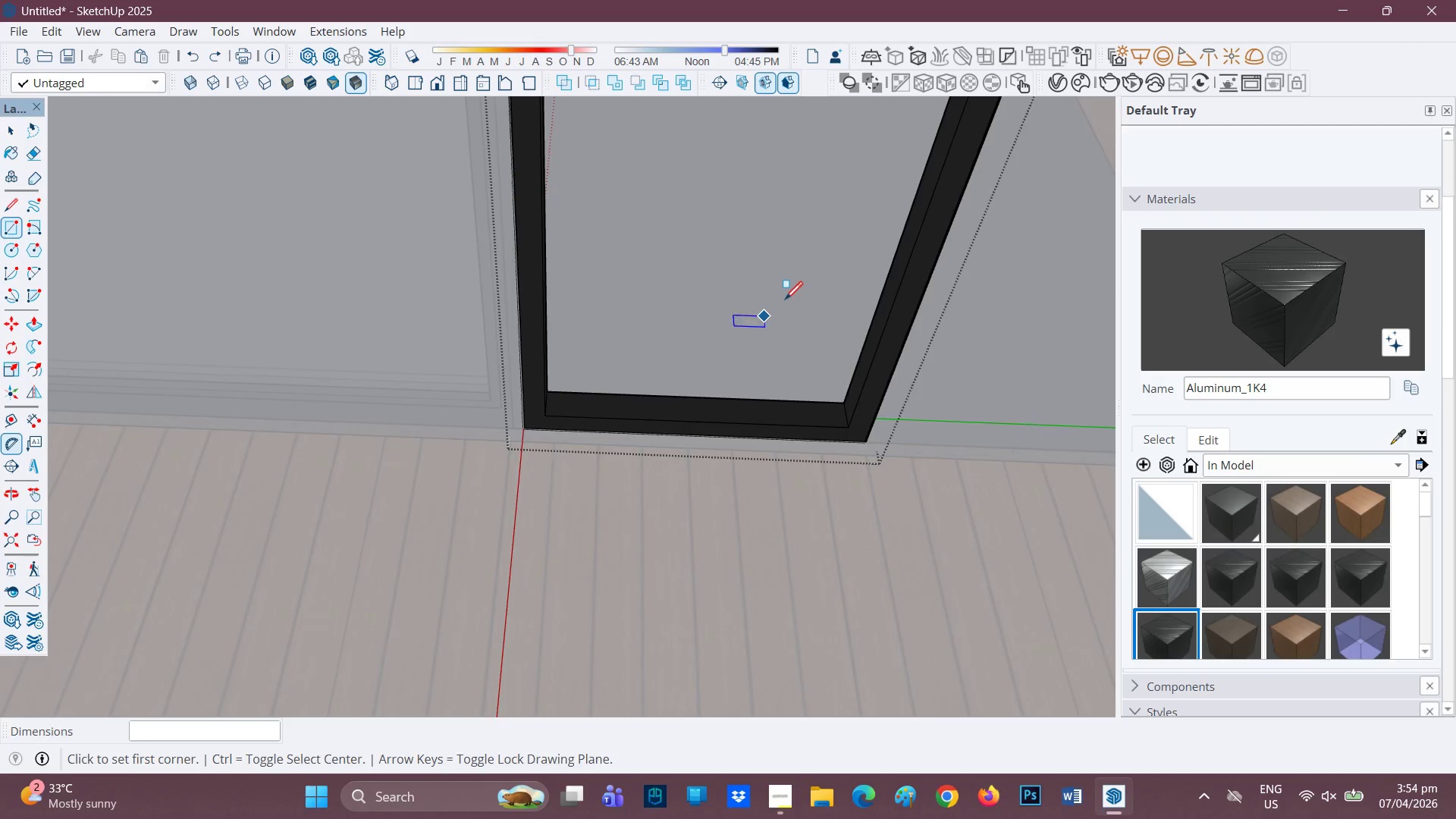 
left_click([1059, 303])
 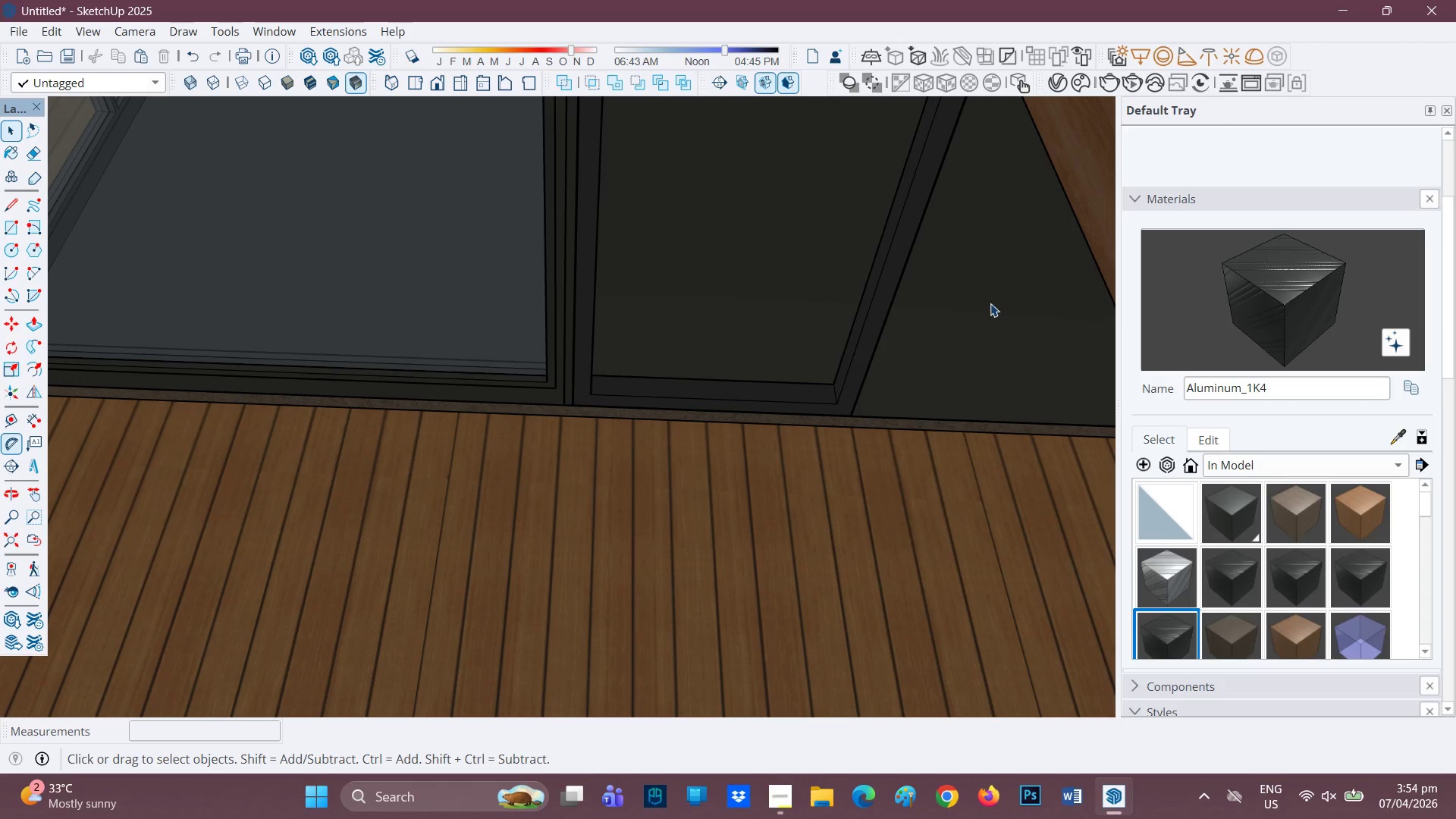 
key(R)
 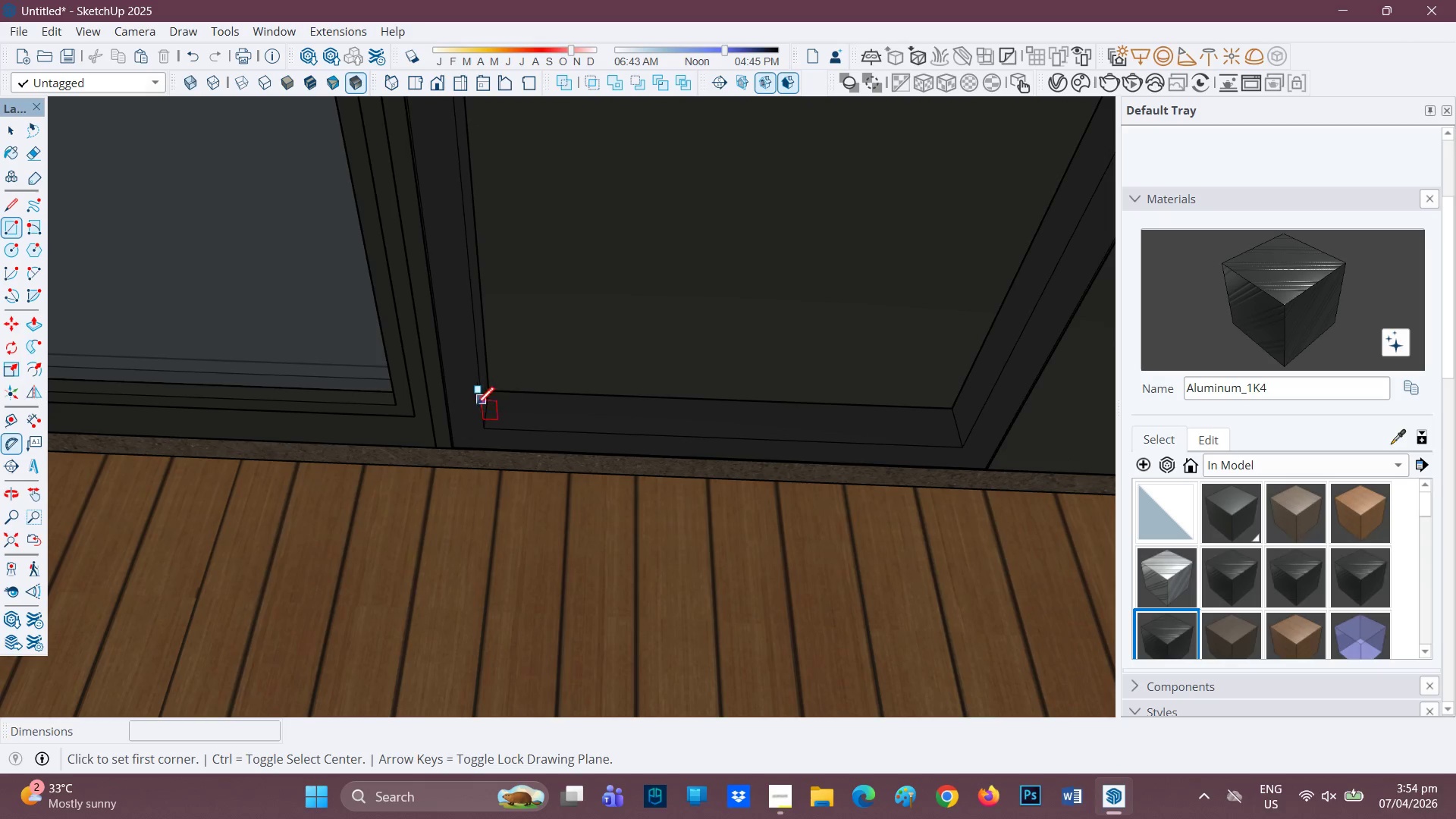 
scroll: coordinate [491, 407], scroll_direction: up, amount: 8.0
 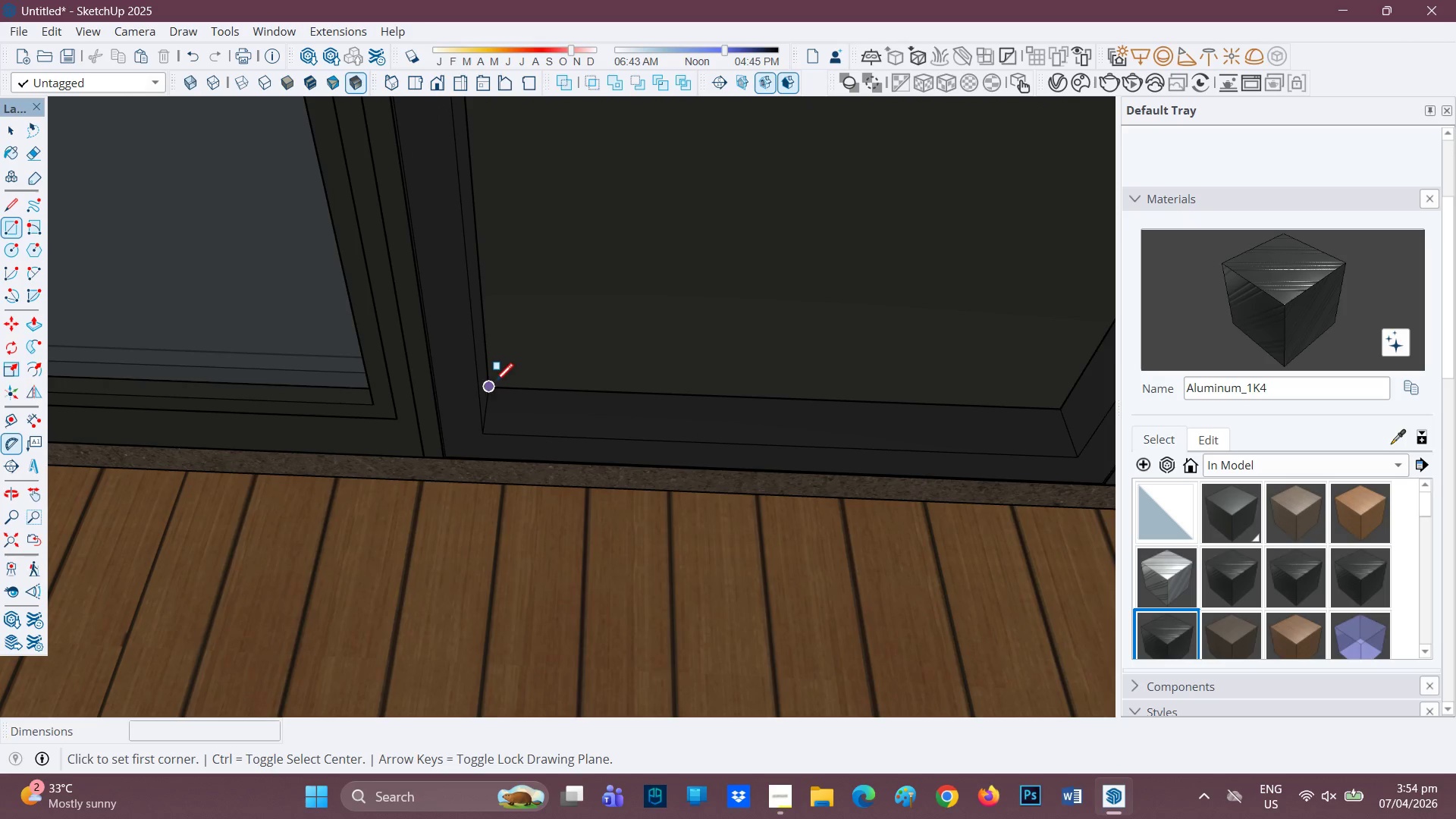 
left_click([494, 382])
 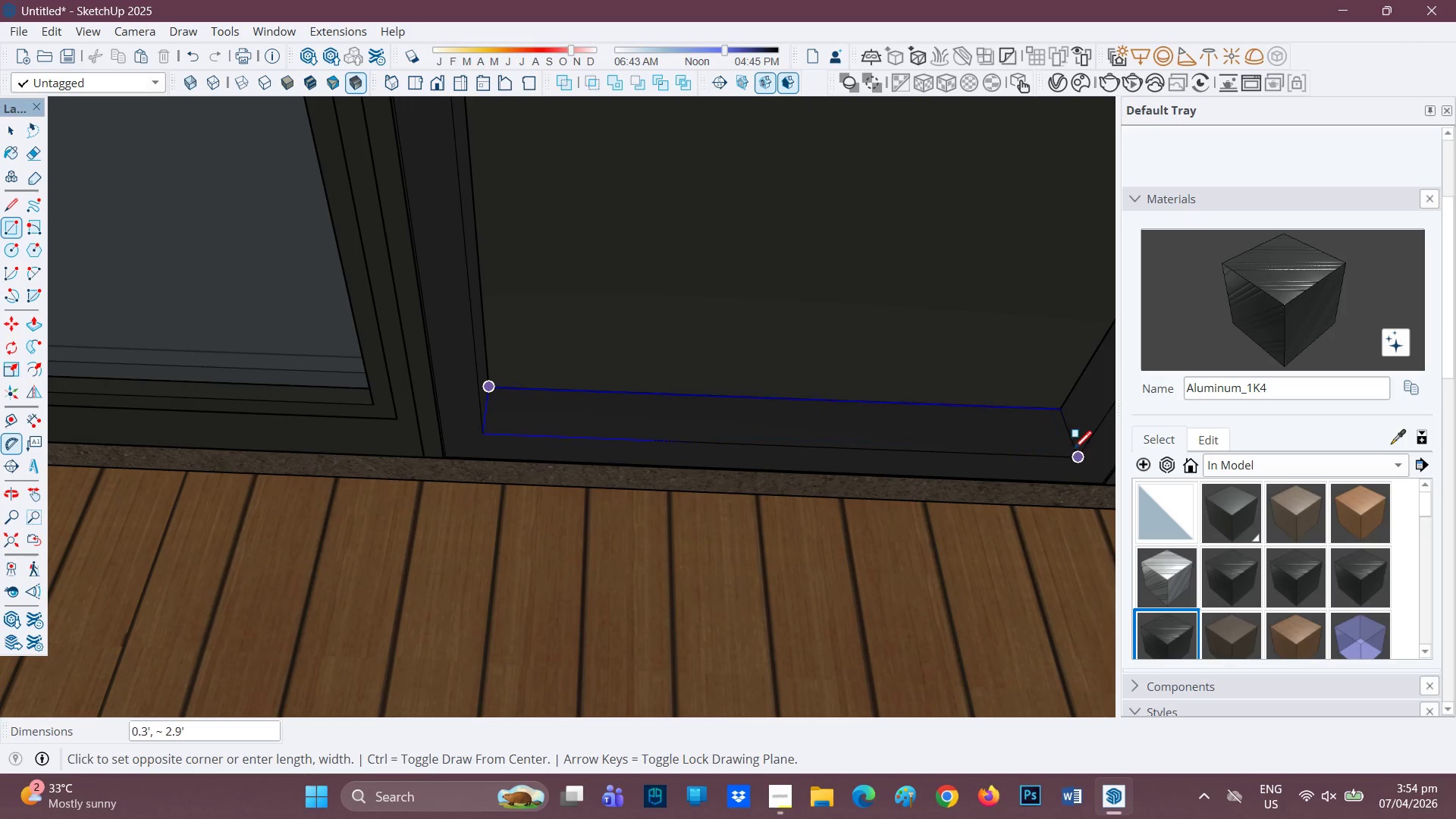 
left_click([1078, 453])
 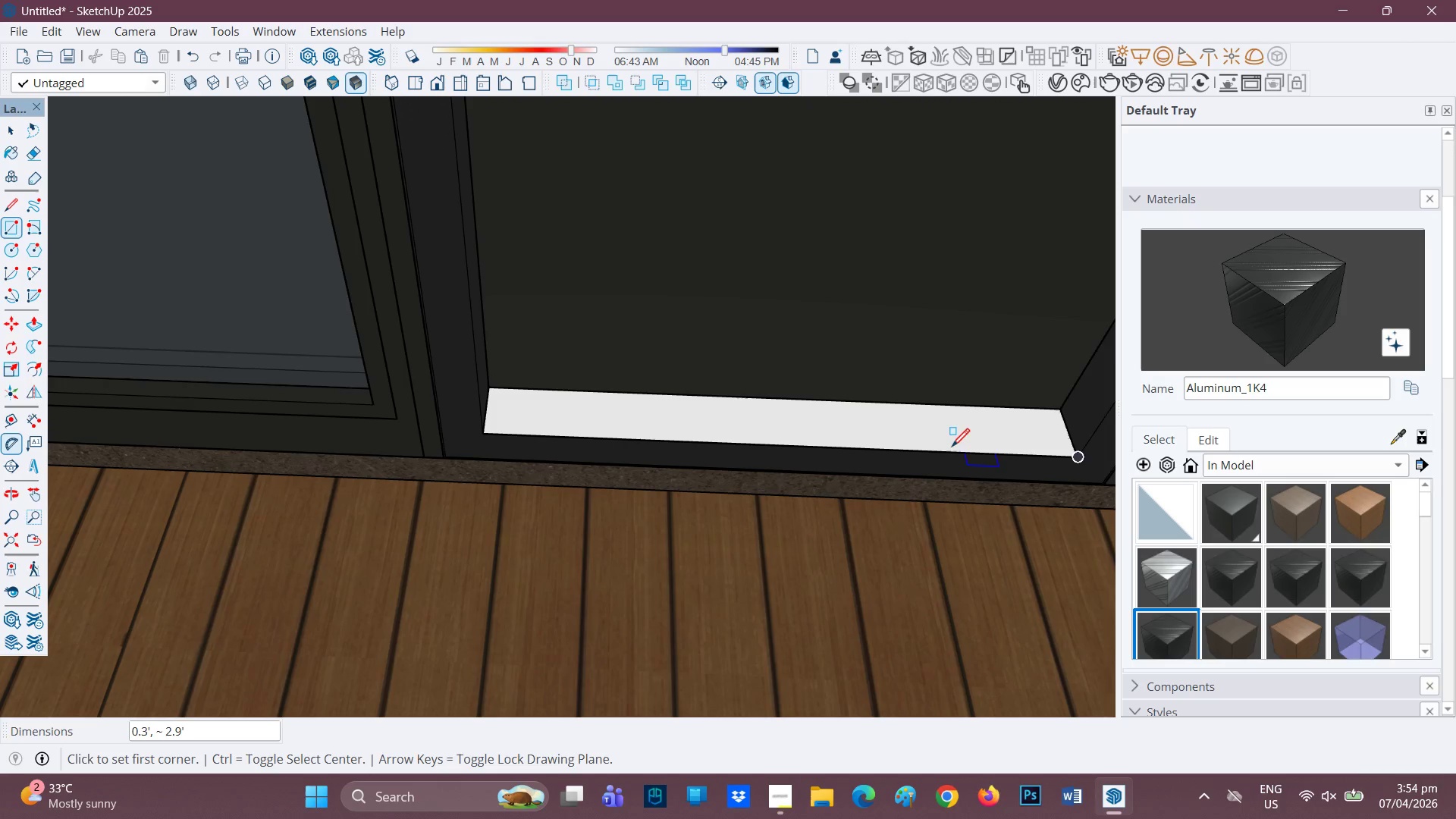 
key(P)
 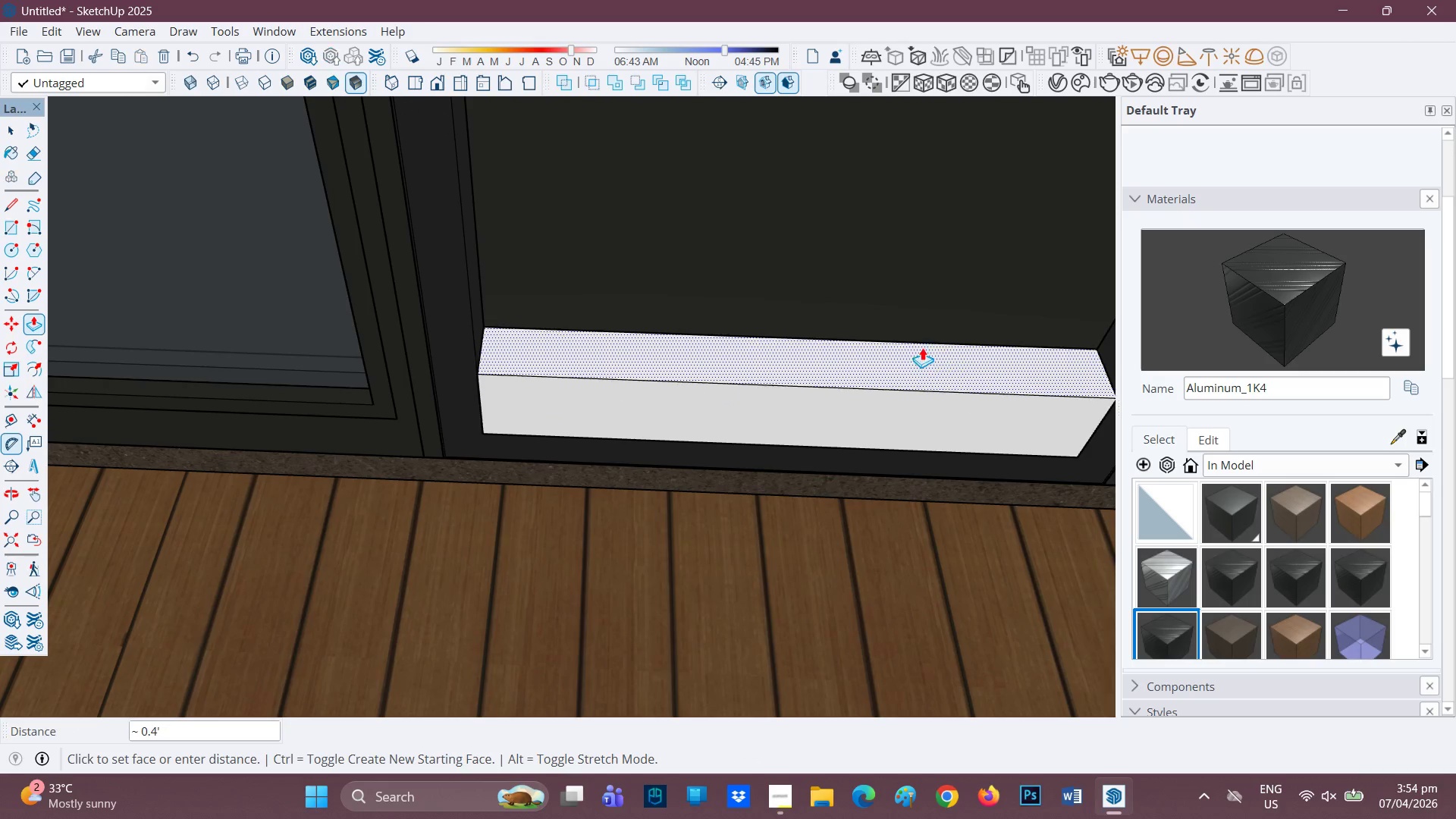 
left_click([912, 322])
 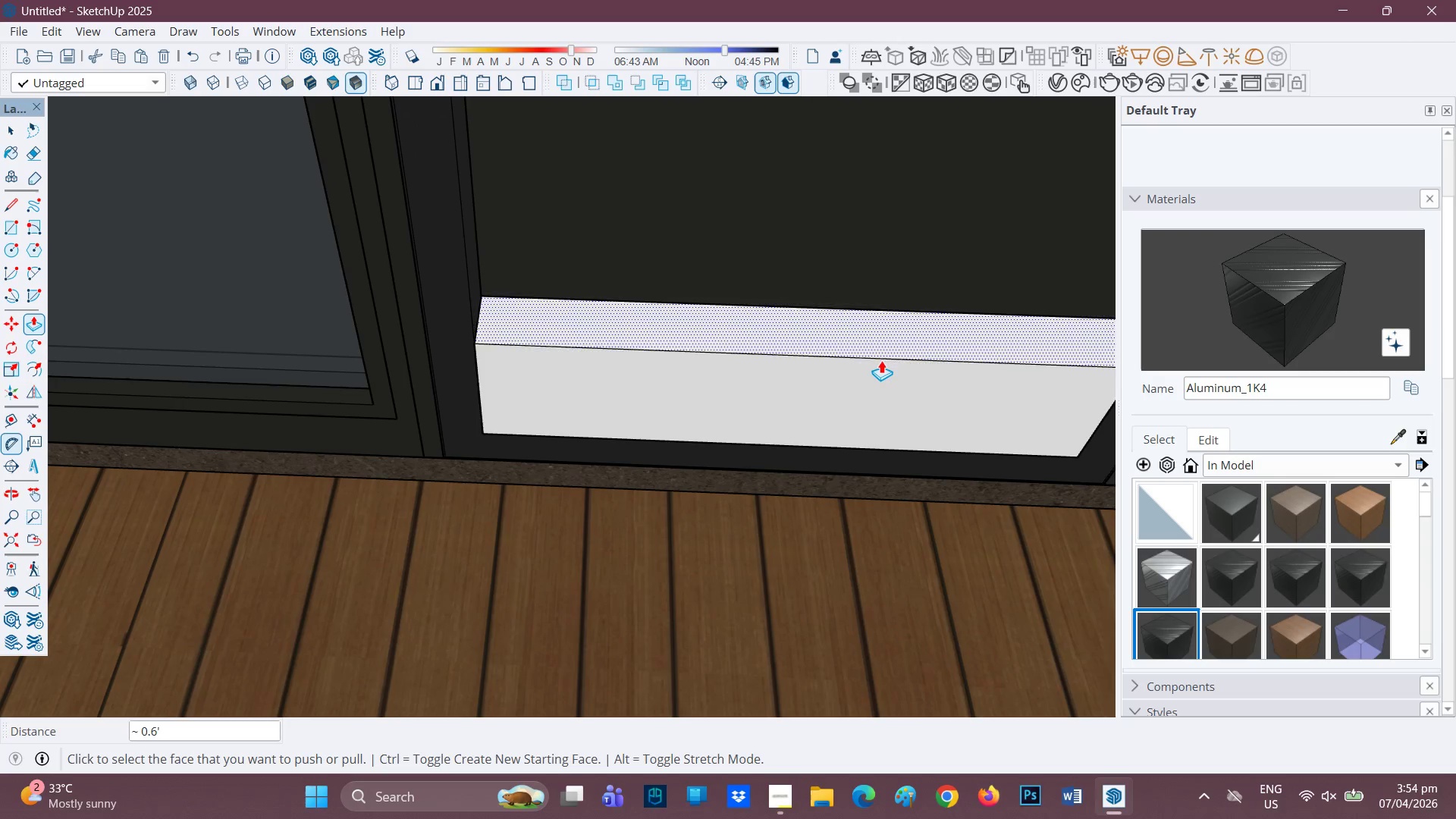 
key(Space)
 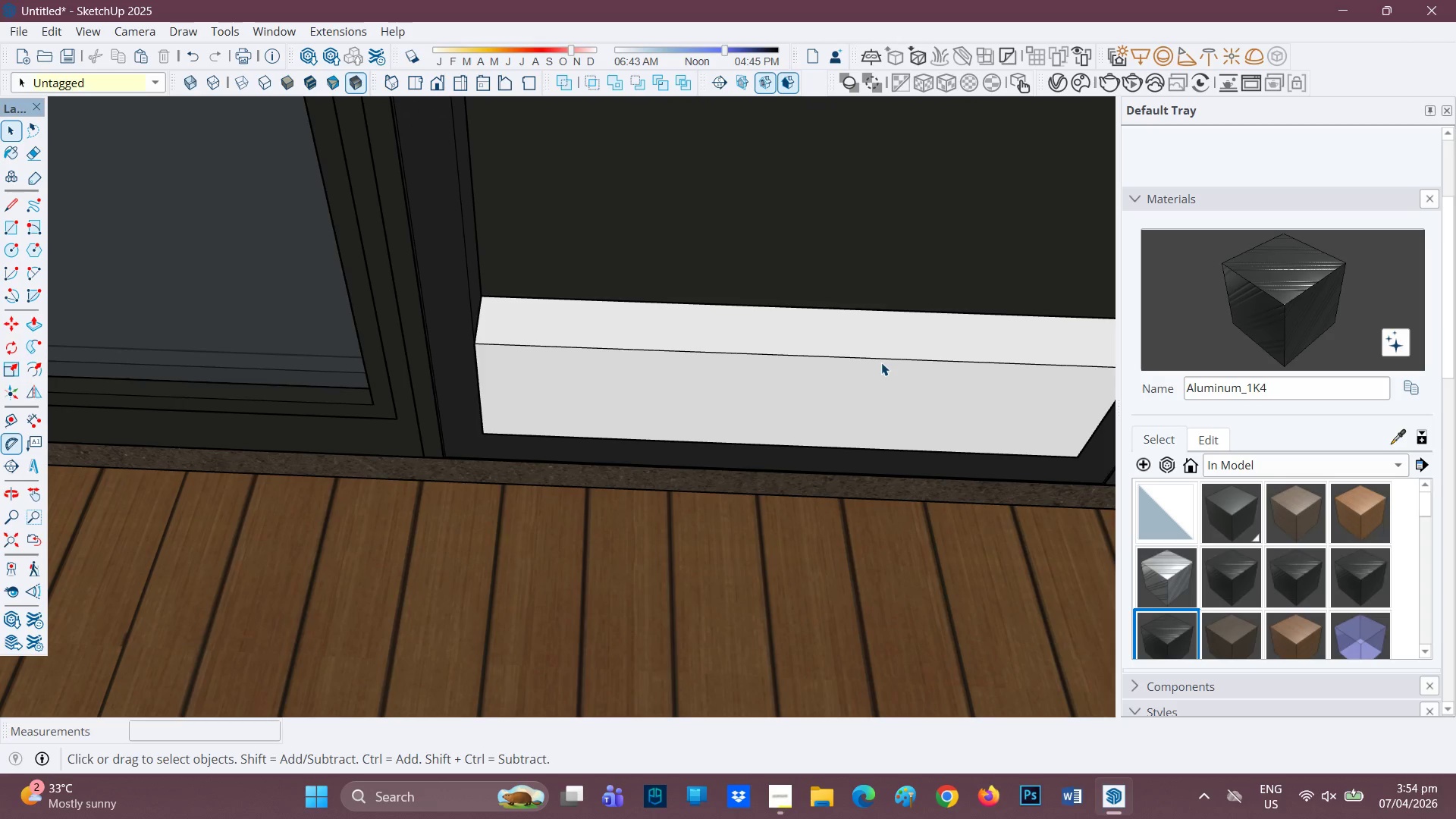 
double_click([881, 362])
 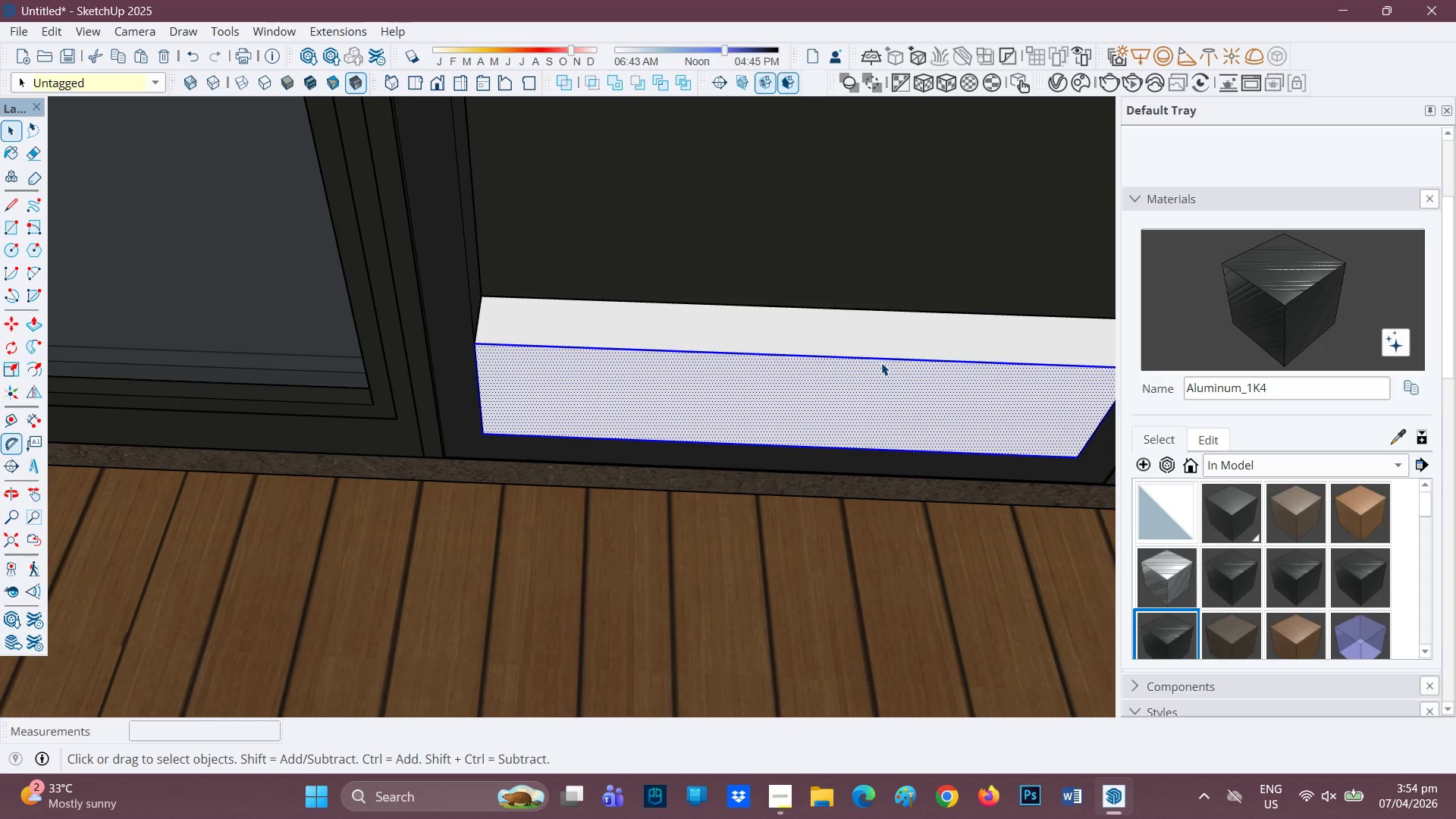 
triple_click([881, 362])
 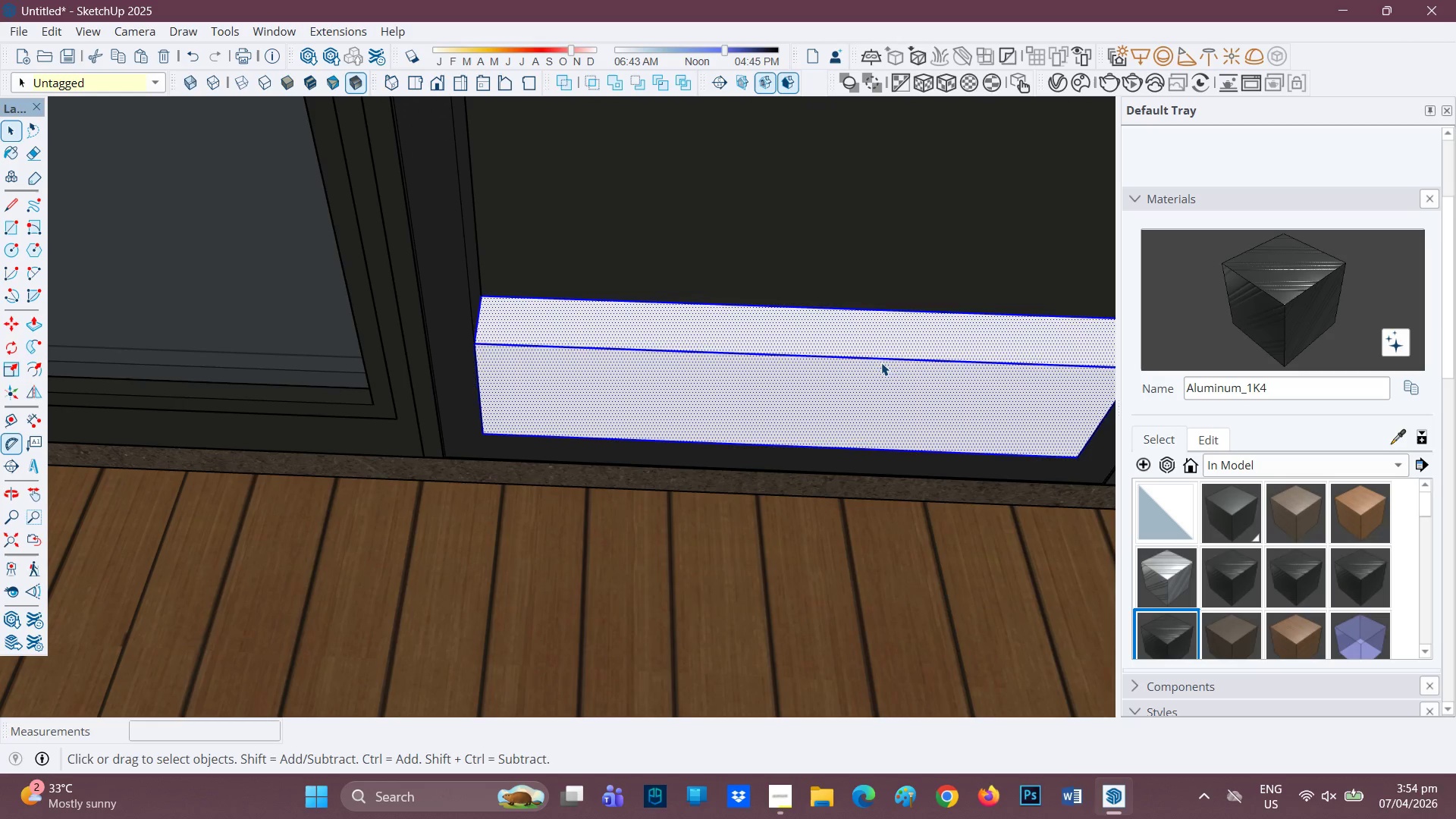 
right_click([881, 362])
 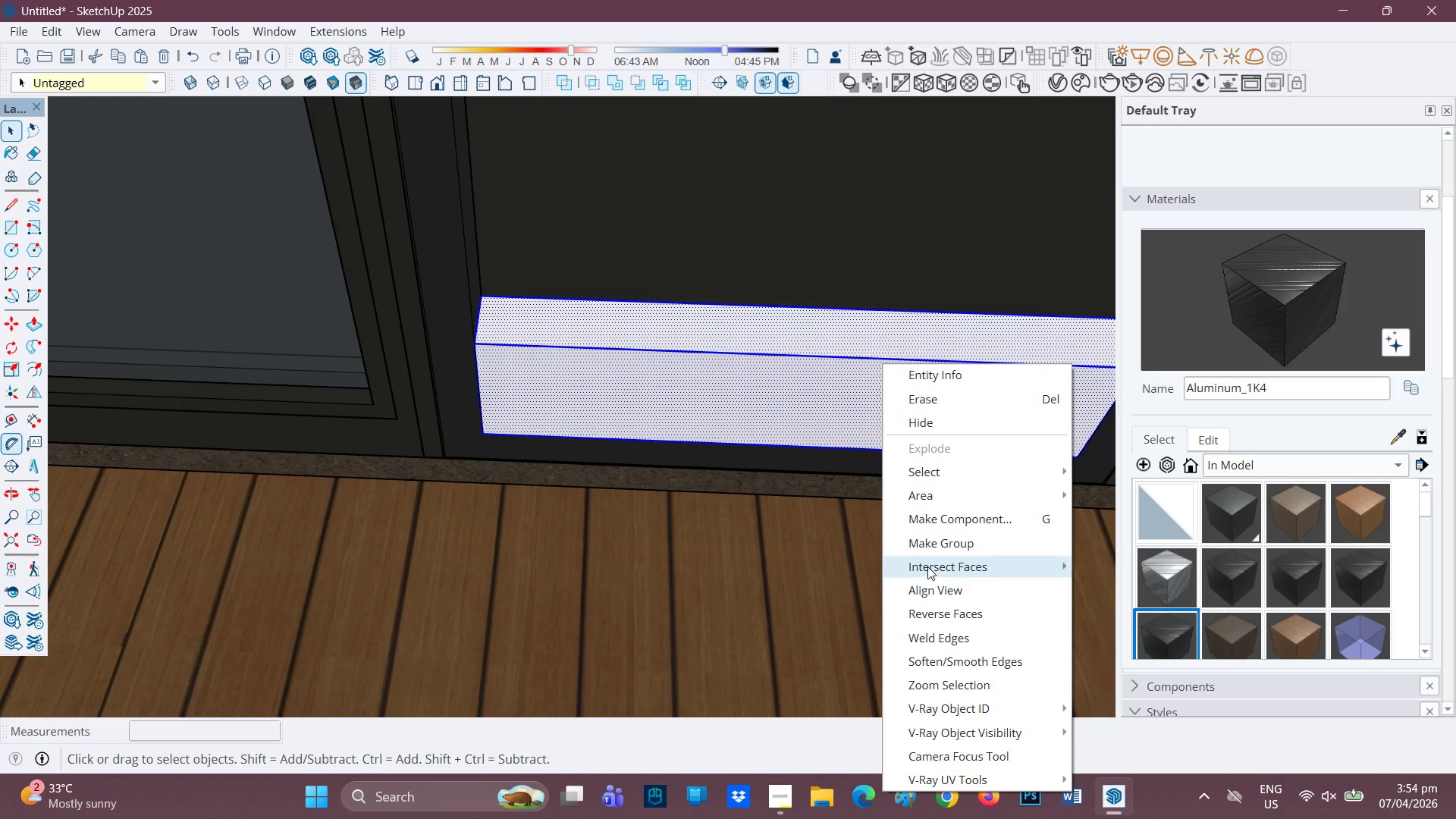 
left_click([940, 544])
 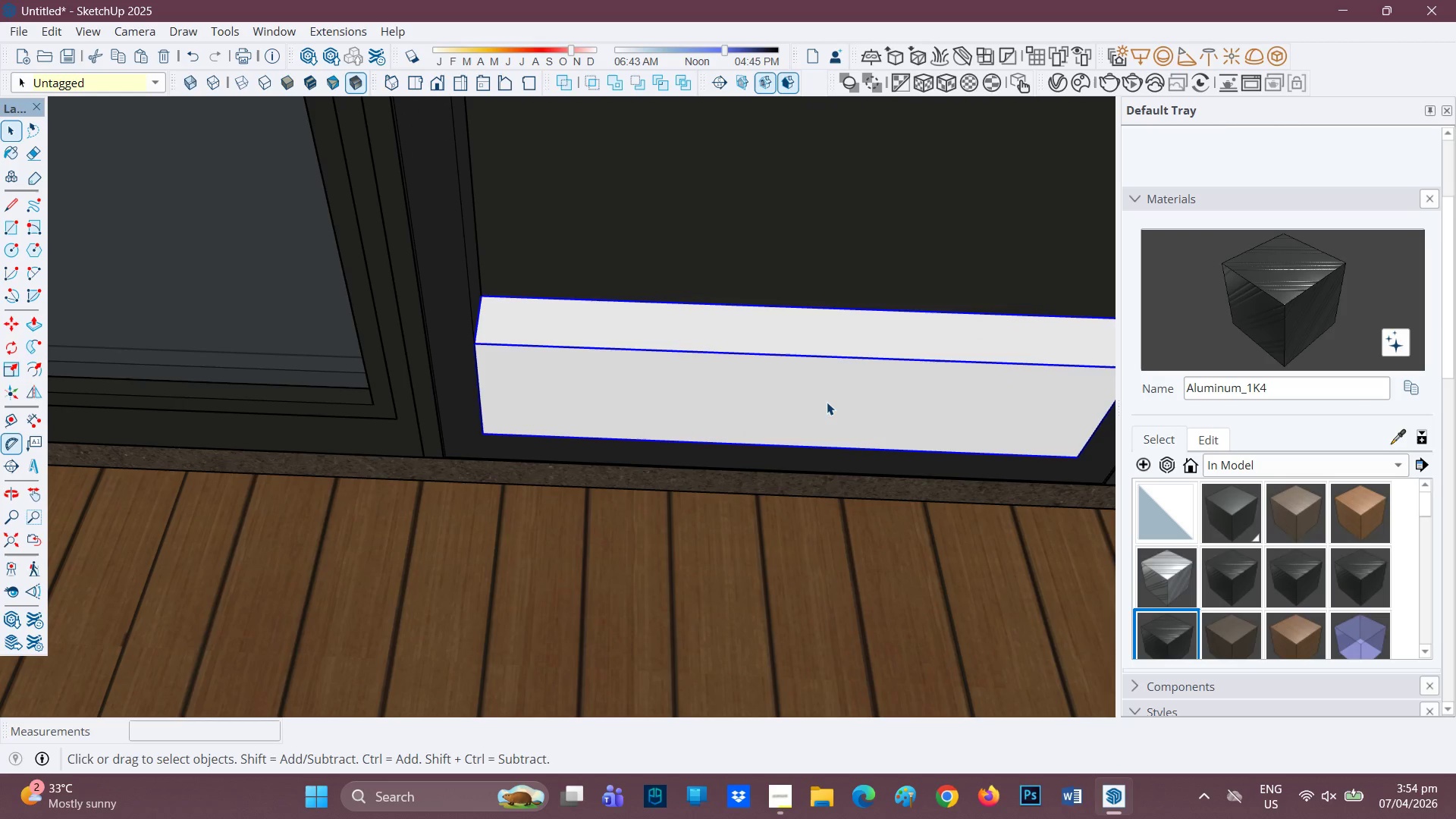 
double_click([827, 401])
 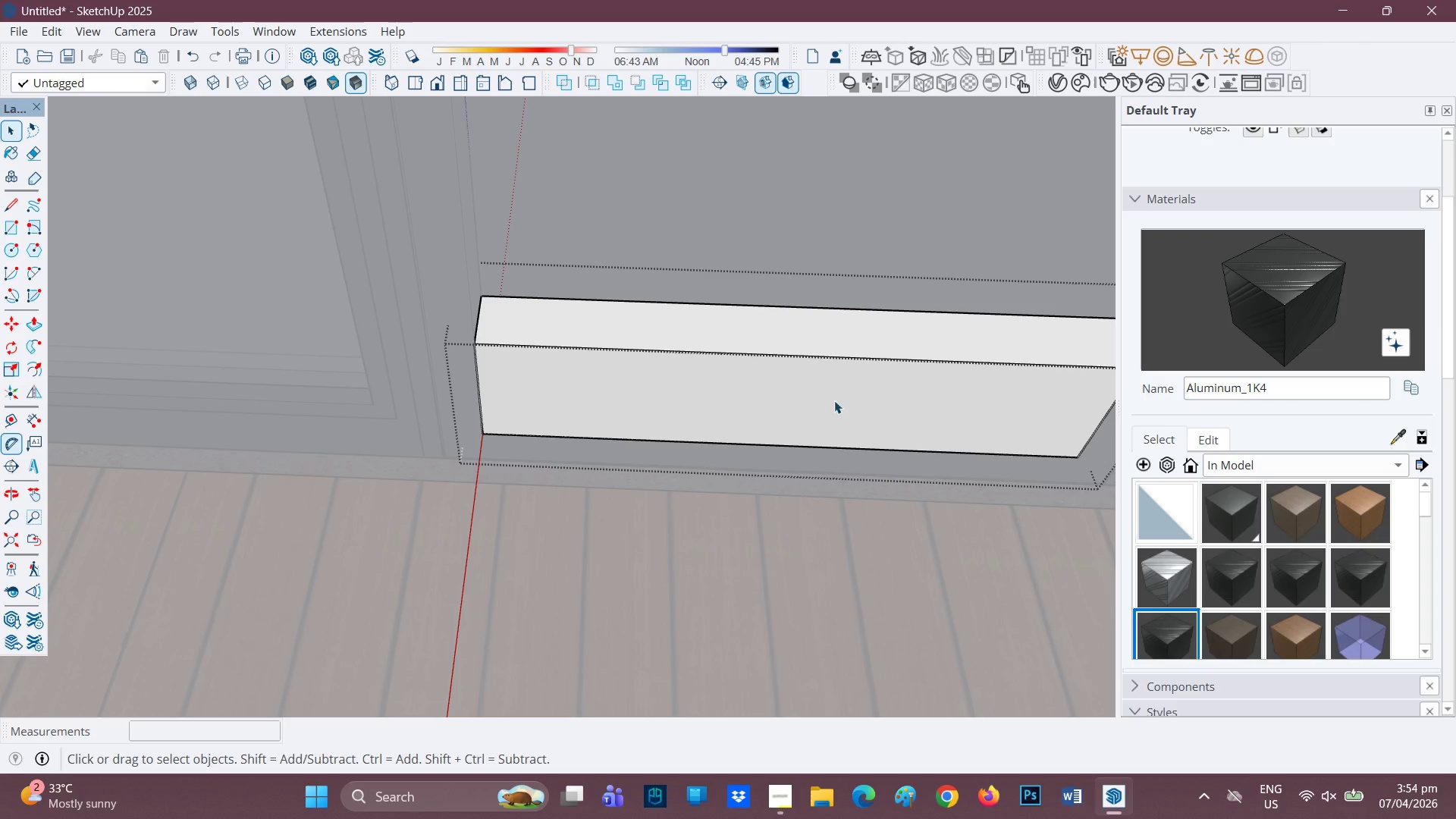 
key(P)
 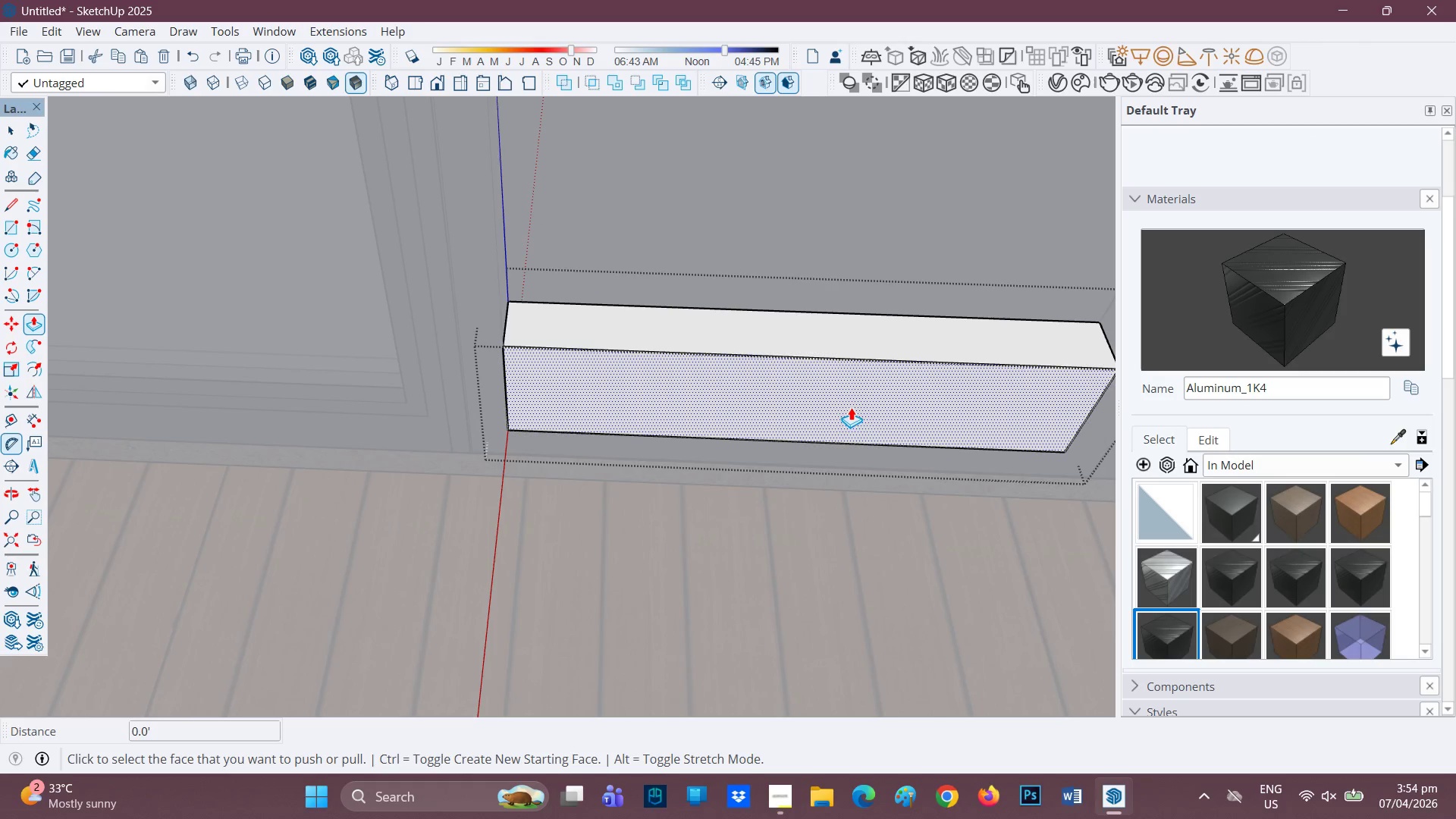 
scroll: coordinate [858, 404], scroll_direction: down, amount: 1.0
 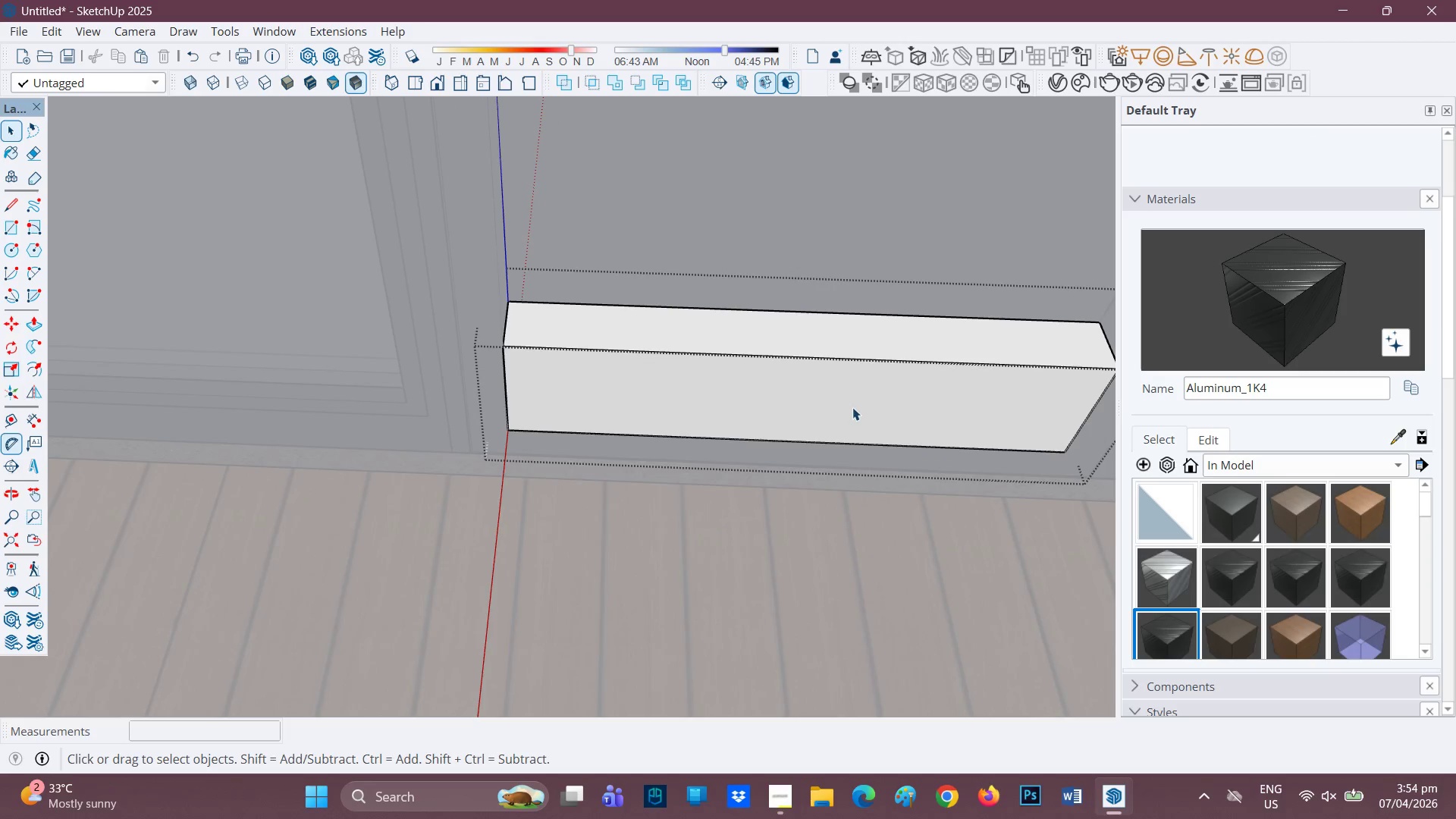 
left_click([851, 407])
 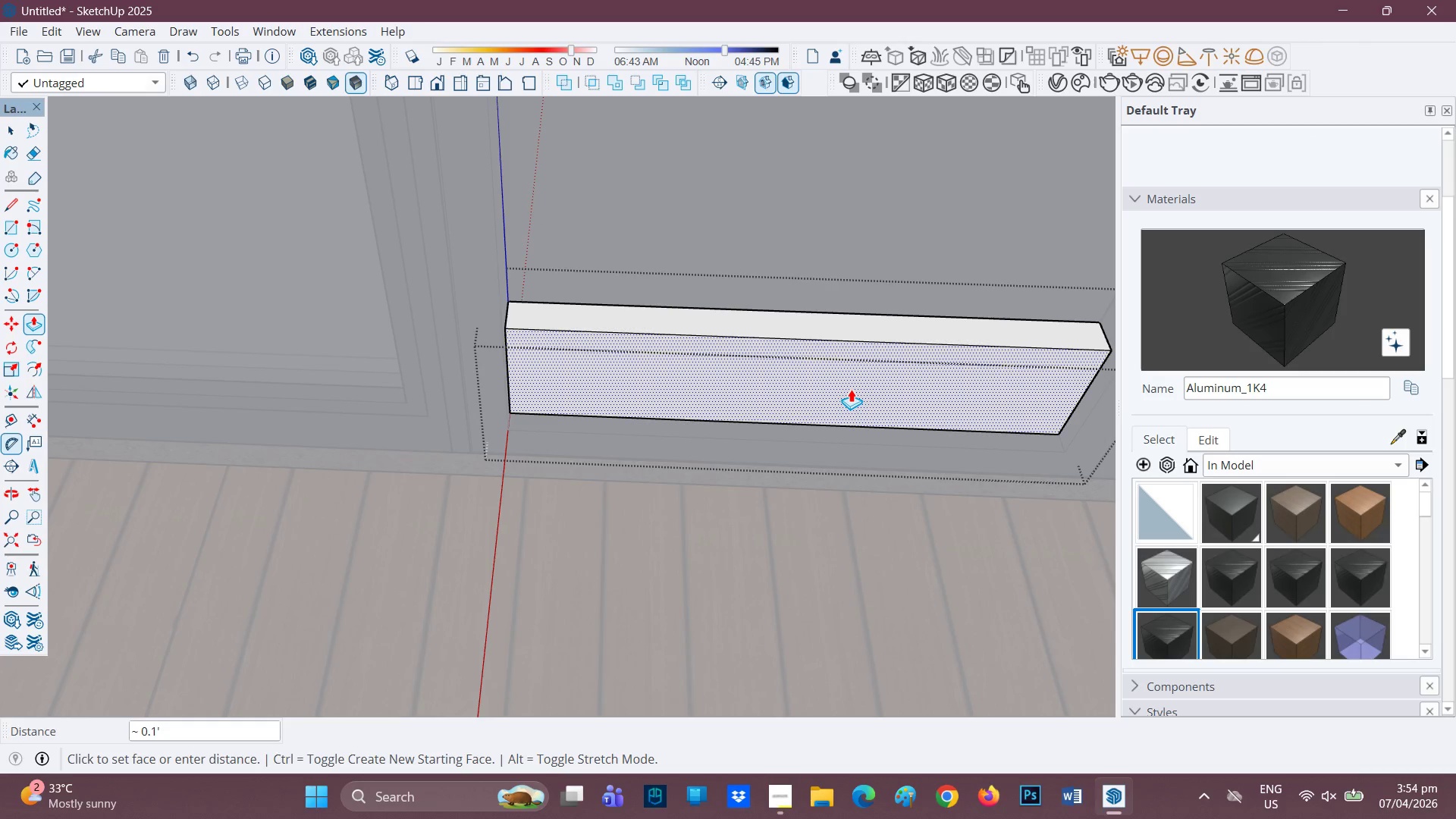 
key(0)
 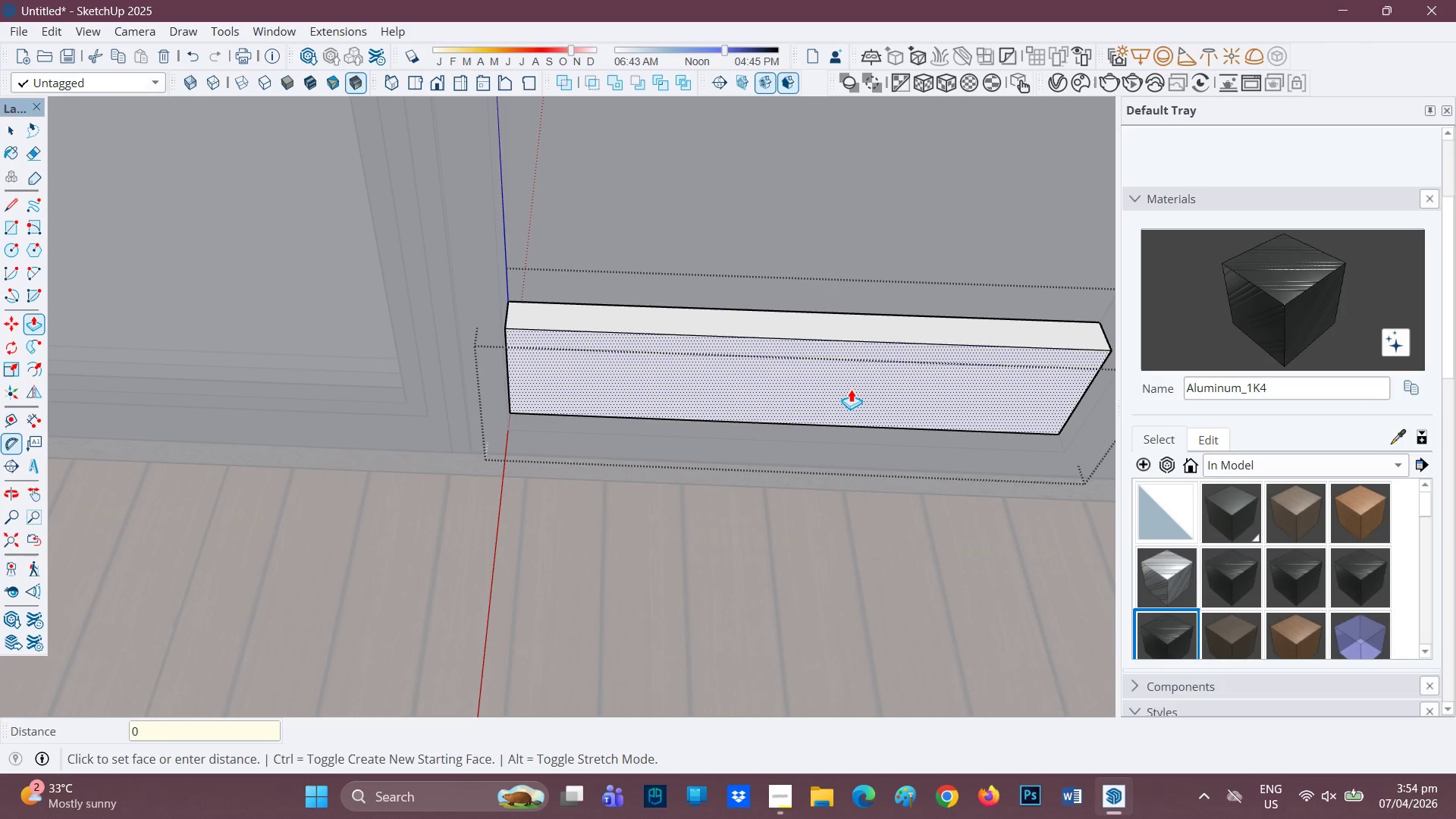 
key(Period)
 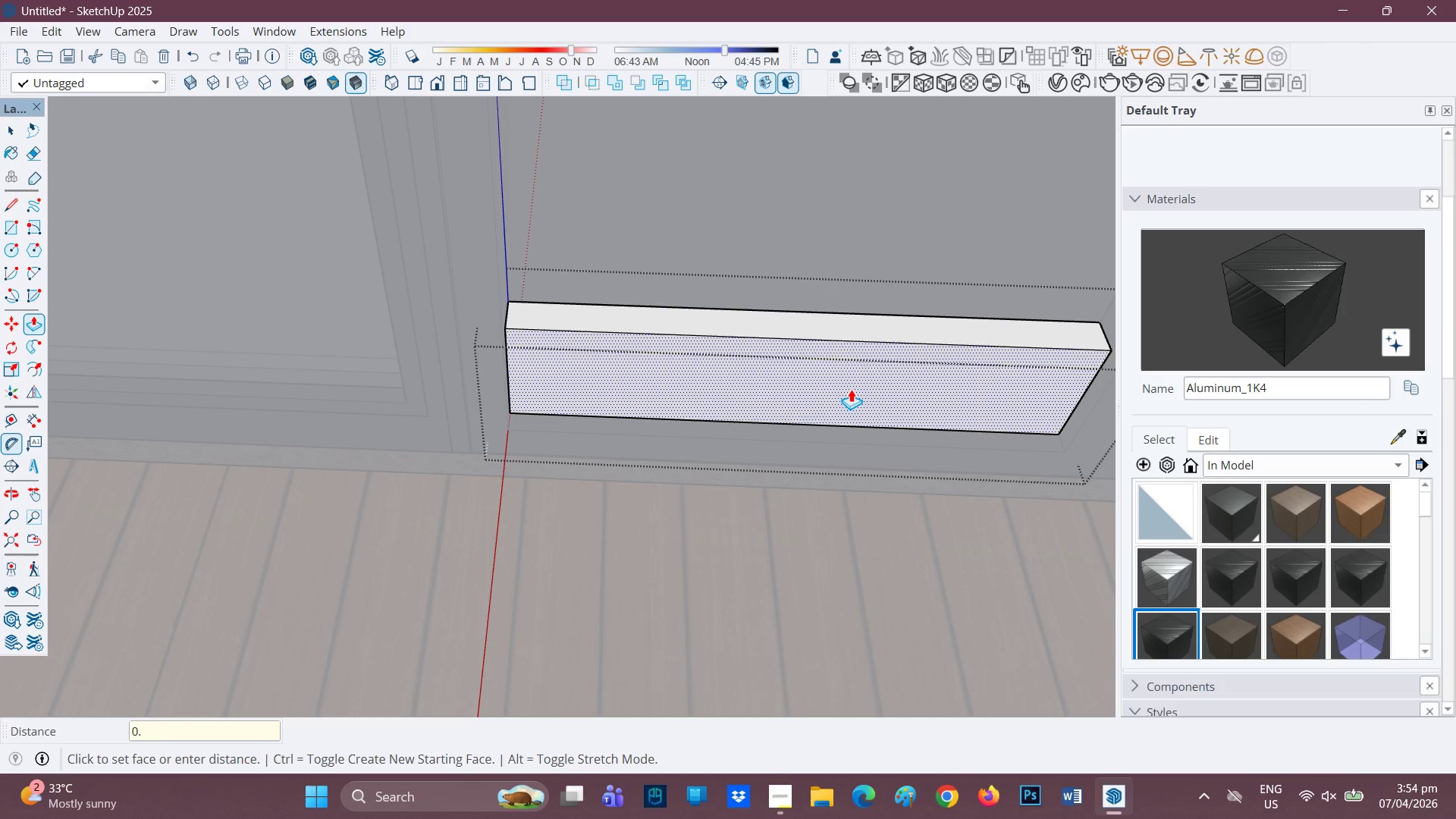 
key(1)
 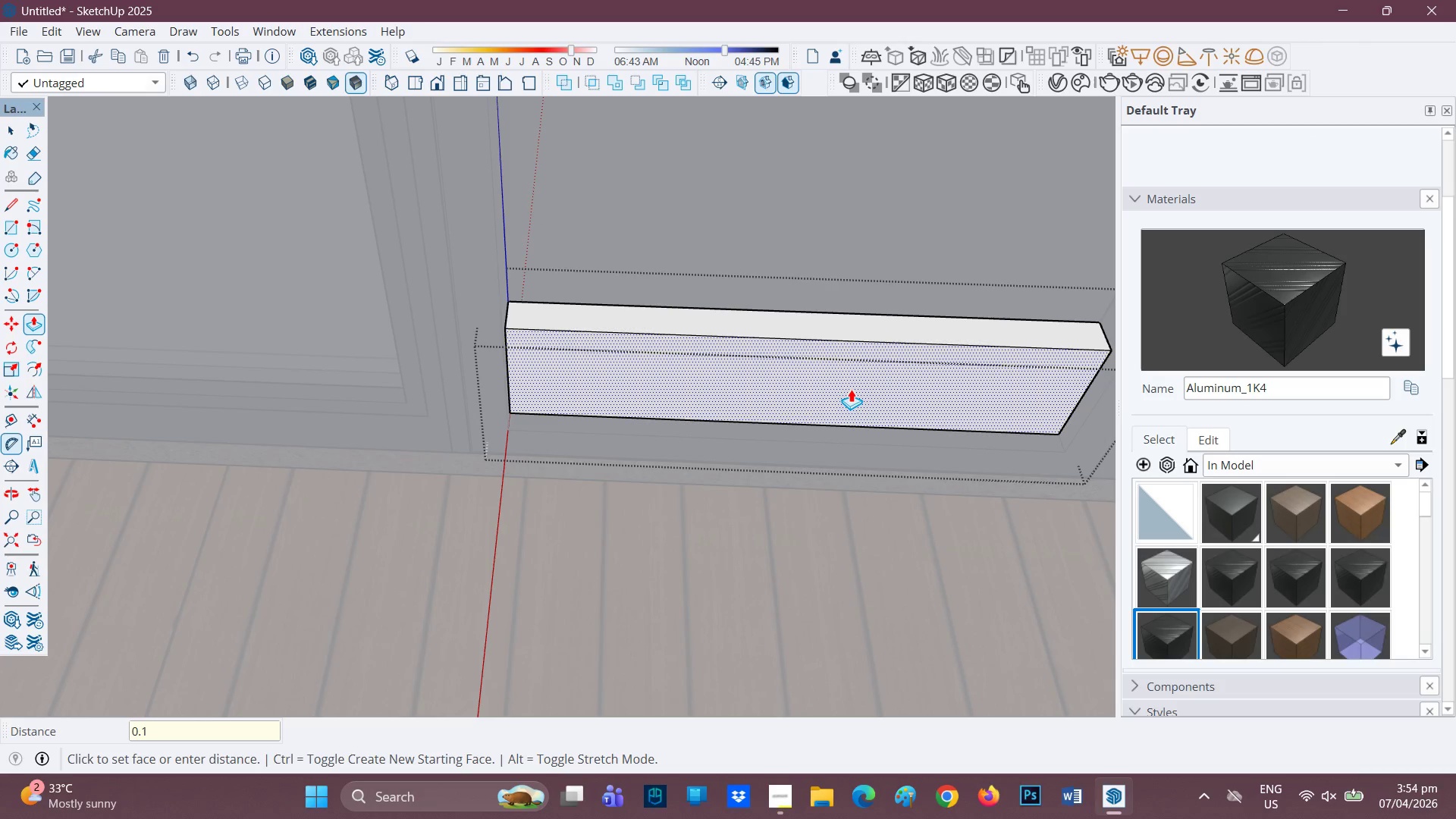 
key(Quote)
 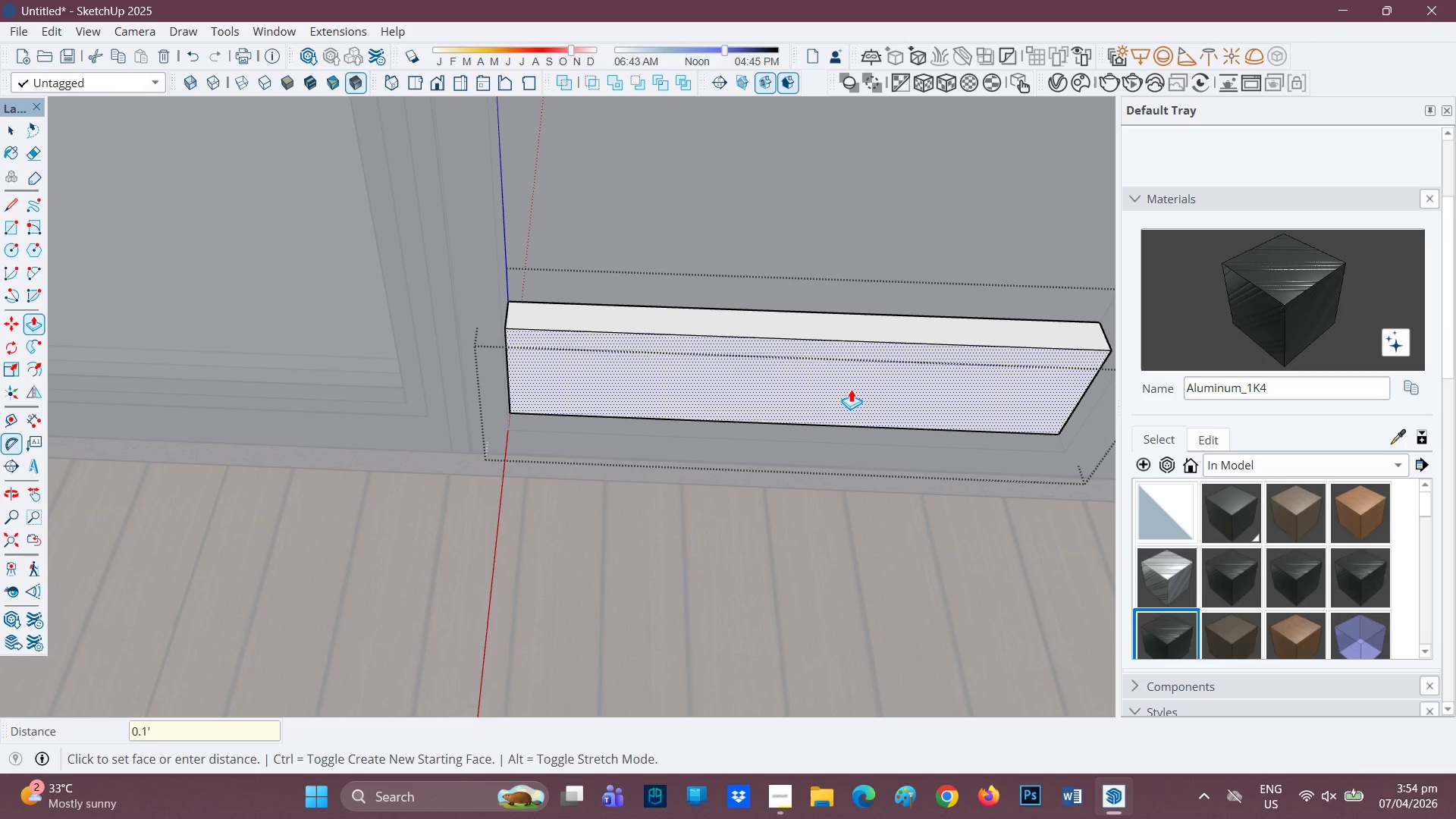 
key(Enter)
 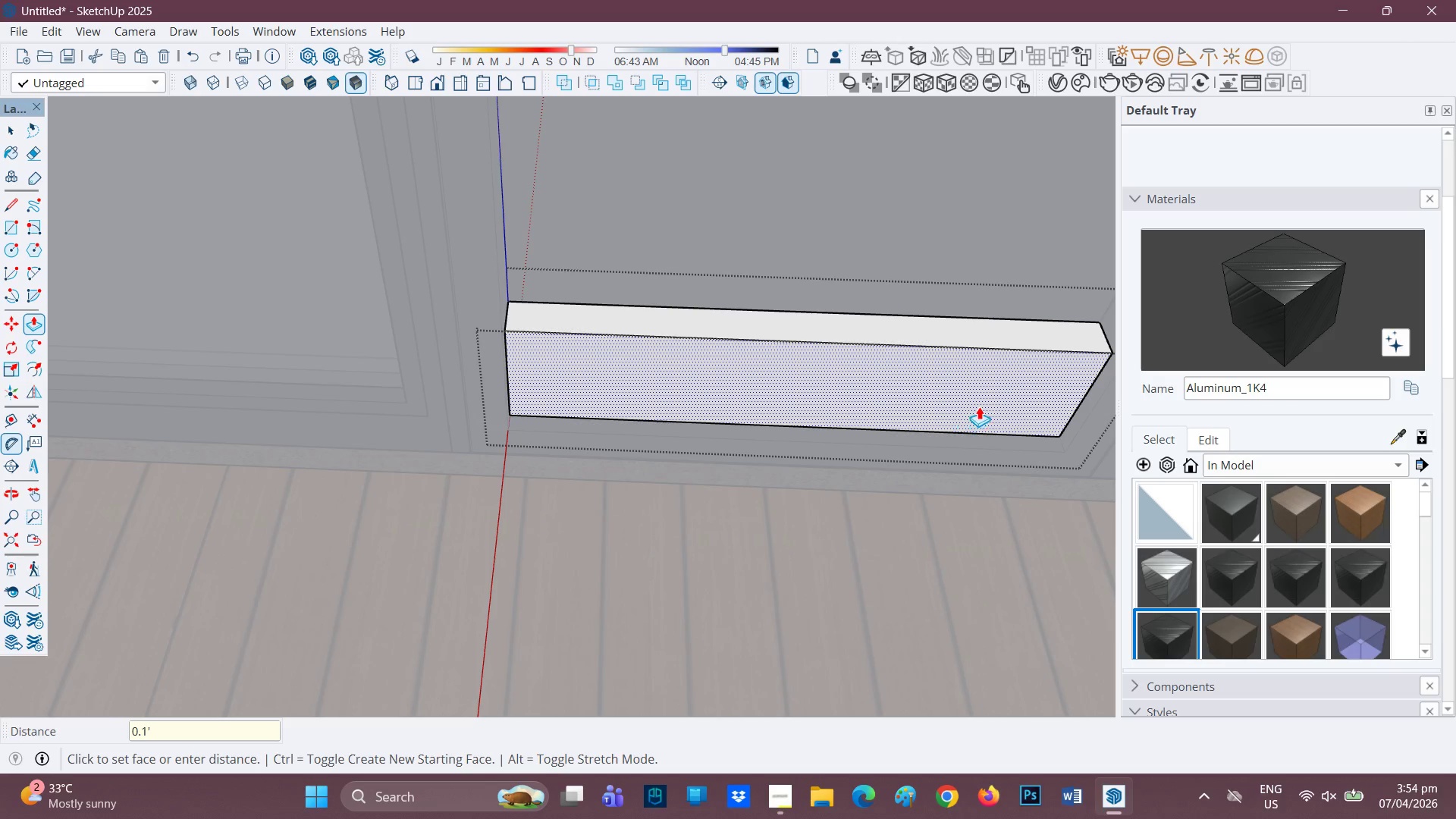 
scroll: coordinate [1034, 403], scroll_direction: down, amount: 1.0
 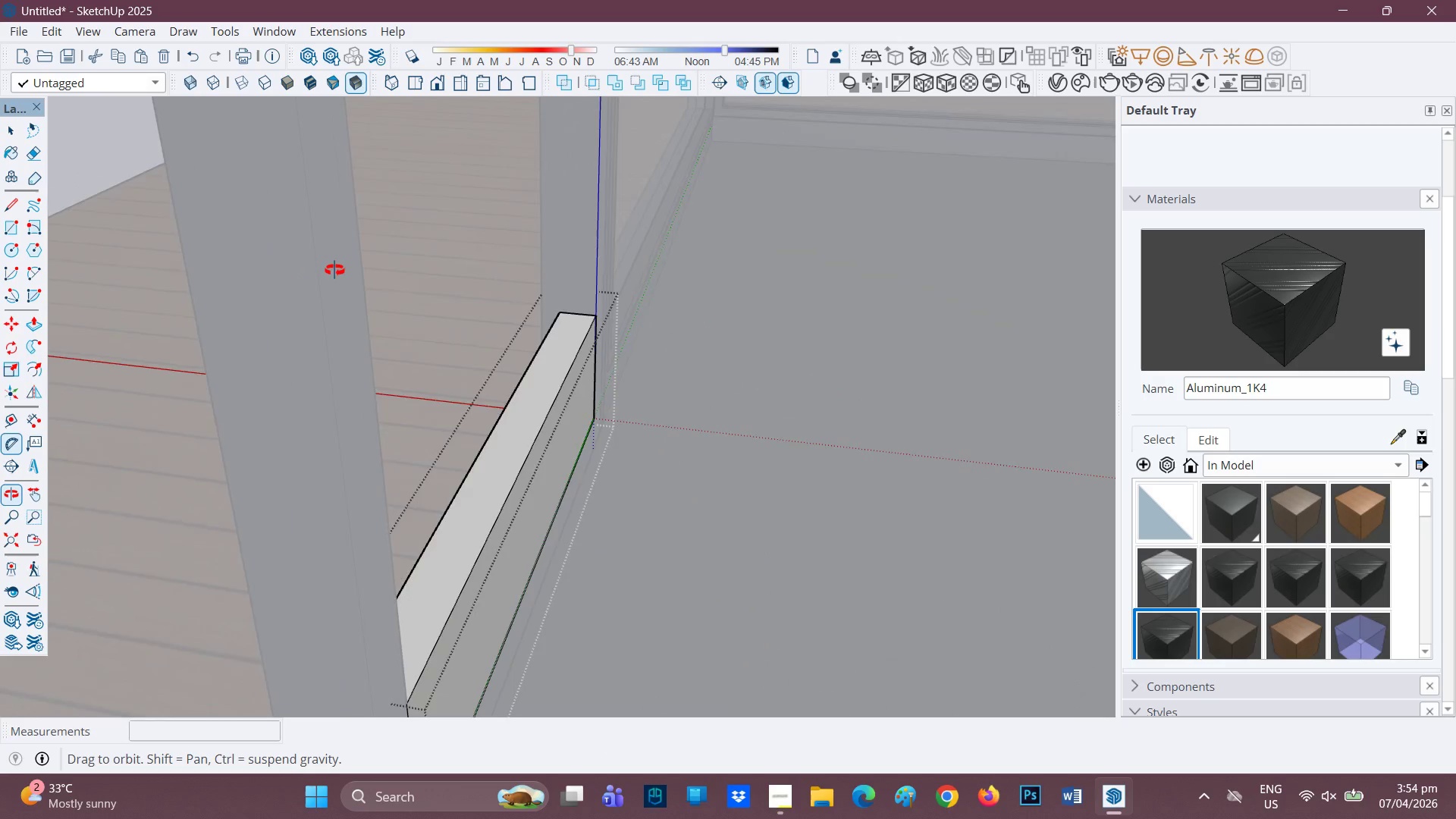 
scroll: coordinate [496, 394], scroll_direction: up, amount: 1.0
 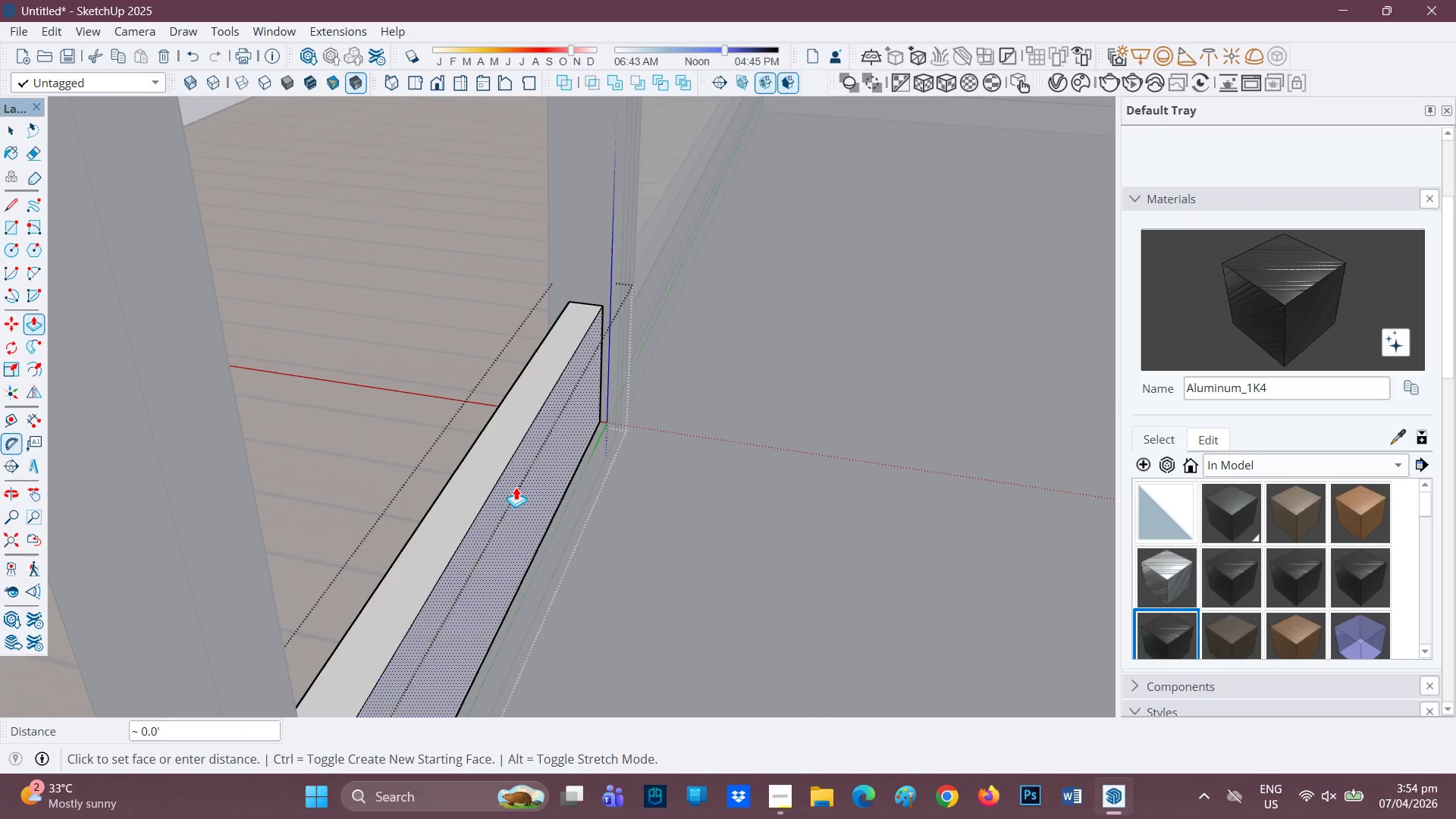 
key(0)
 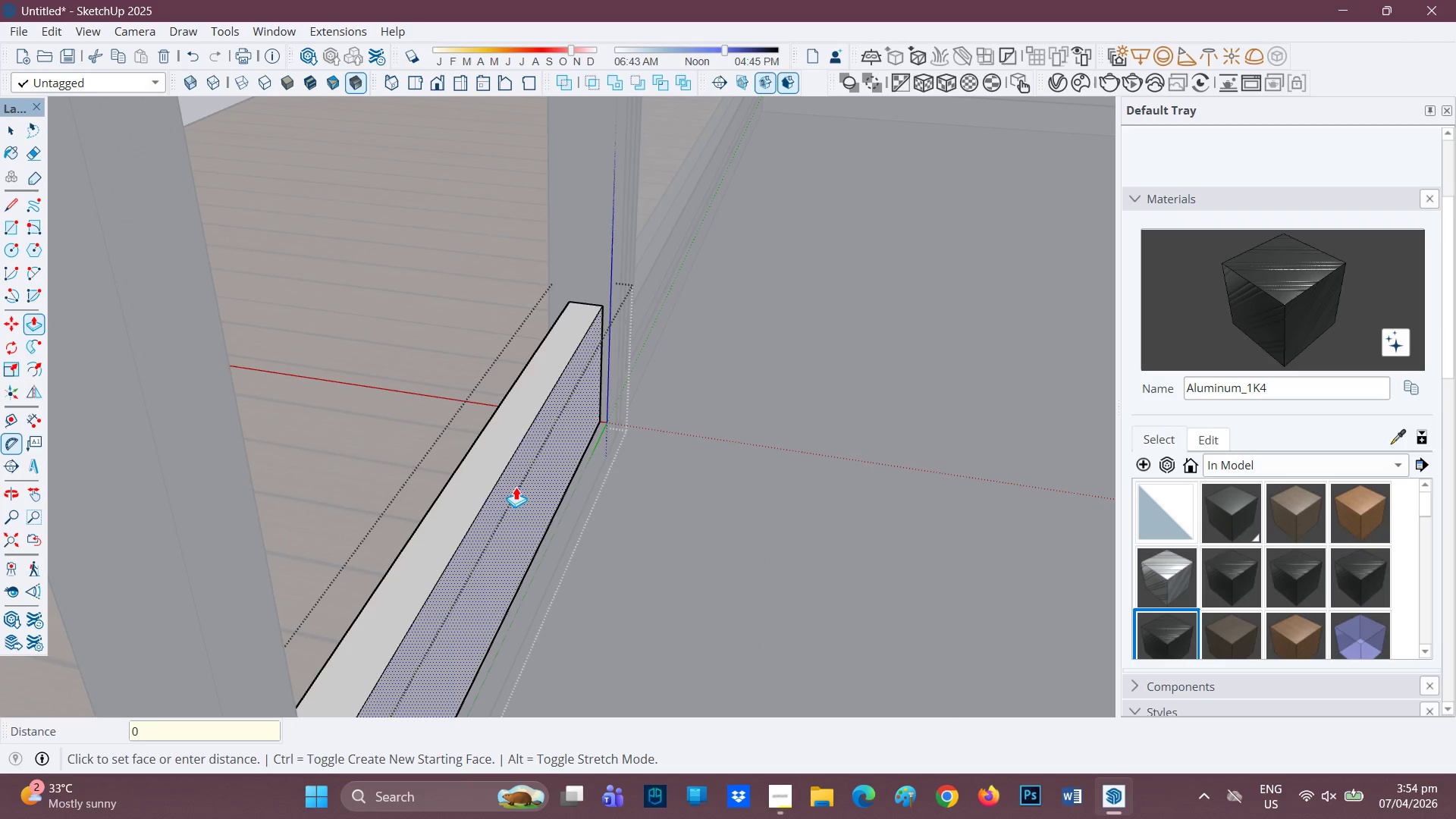 
key(Period)
 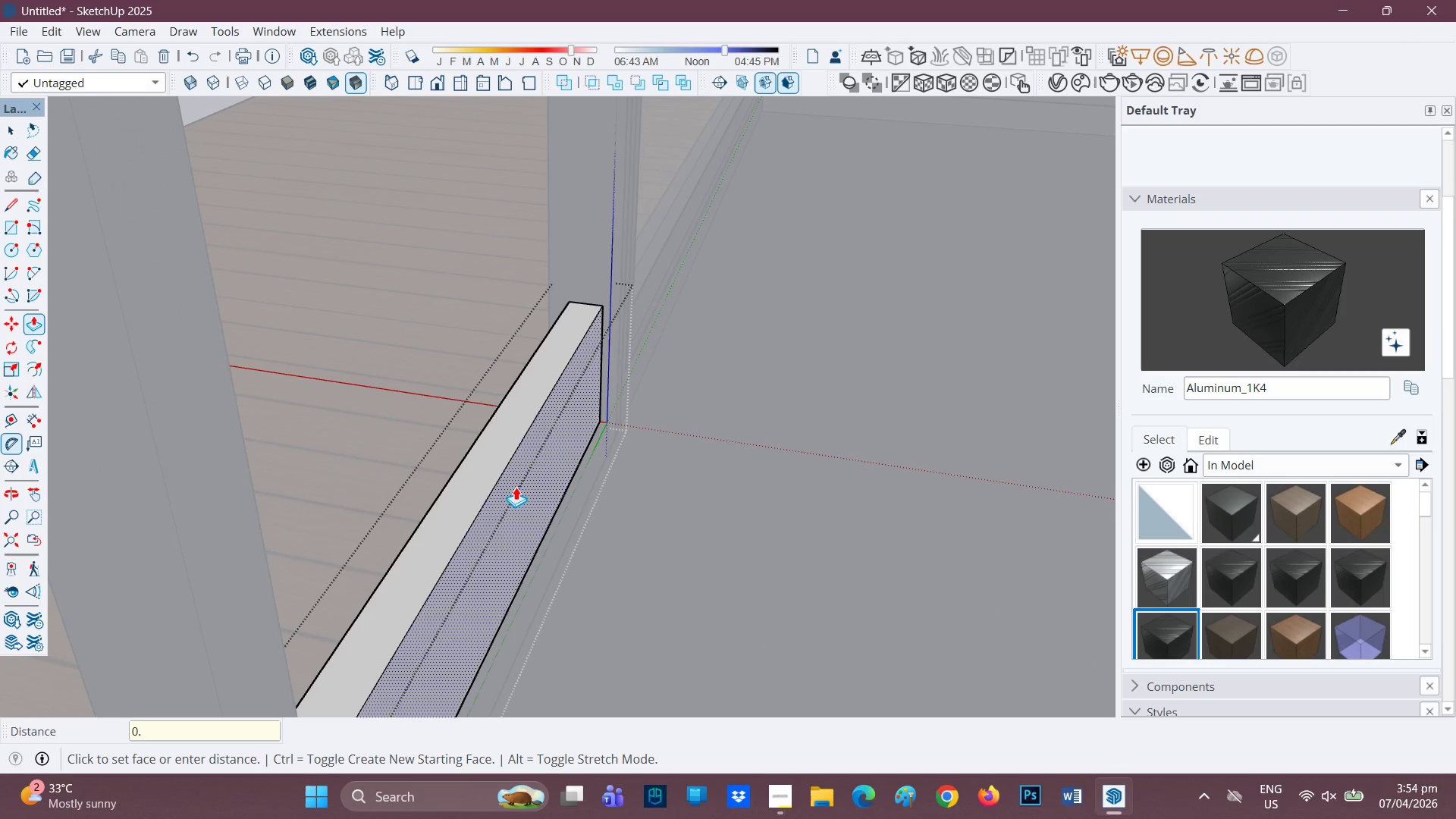 
key(1)
 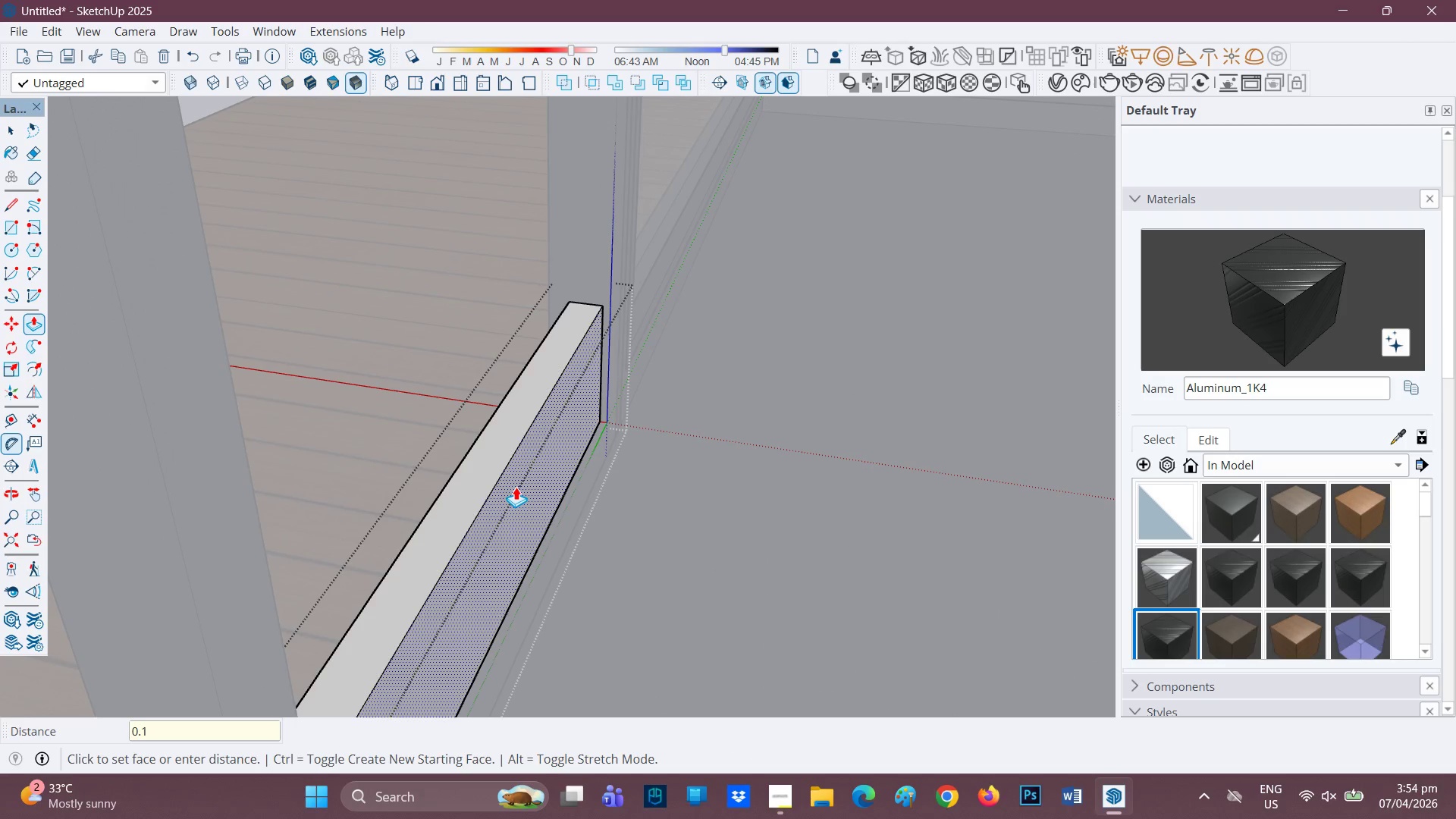 
key(Quote)
 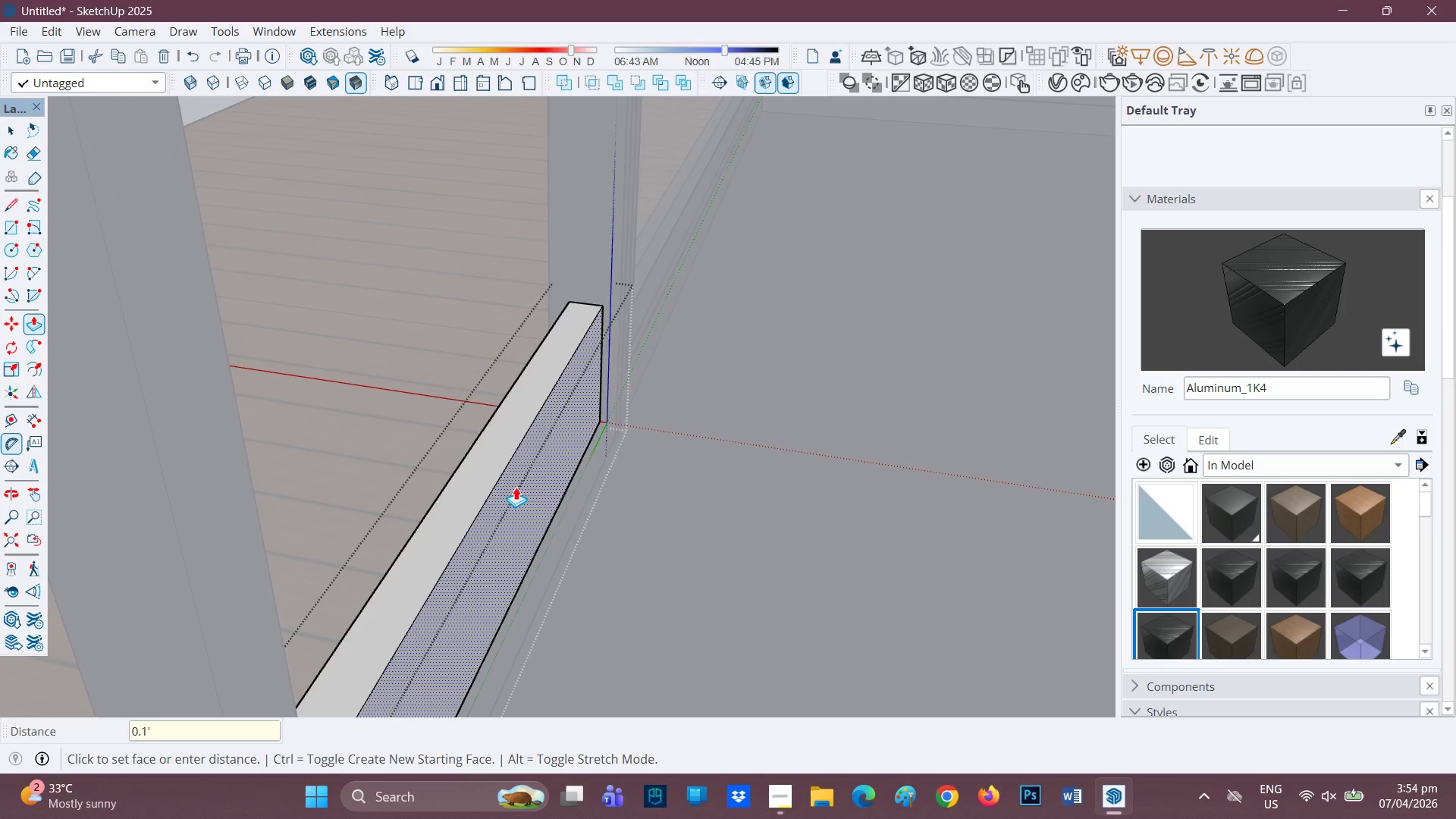 
key(Enter)
 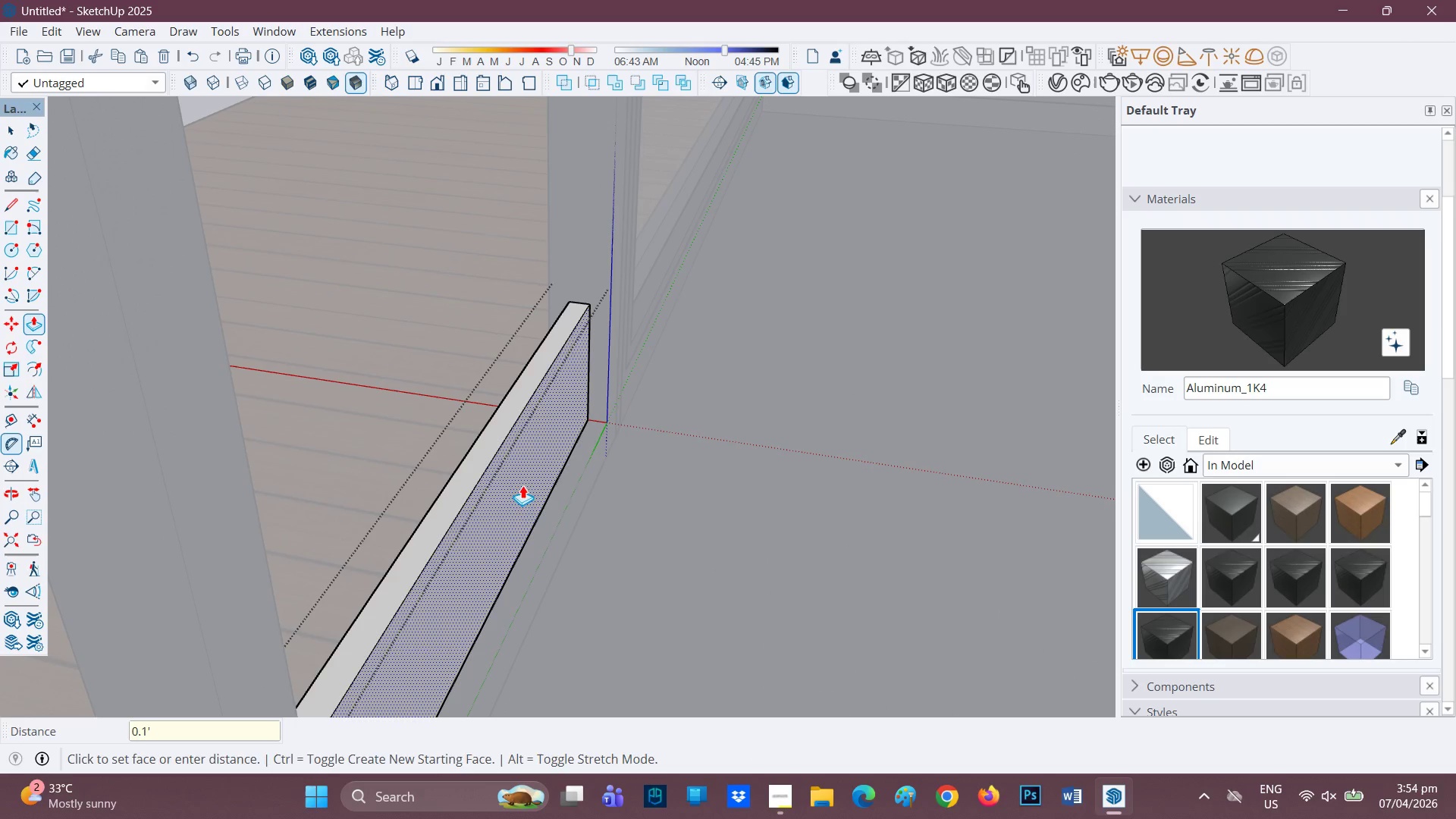 
scroll: coordinate [573, 480], scroll_direction: down, amount: 2.0
 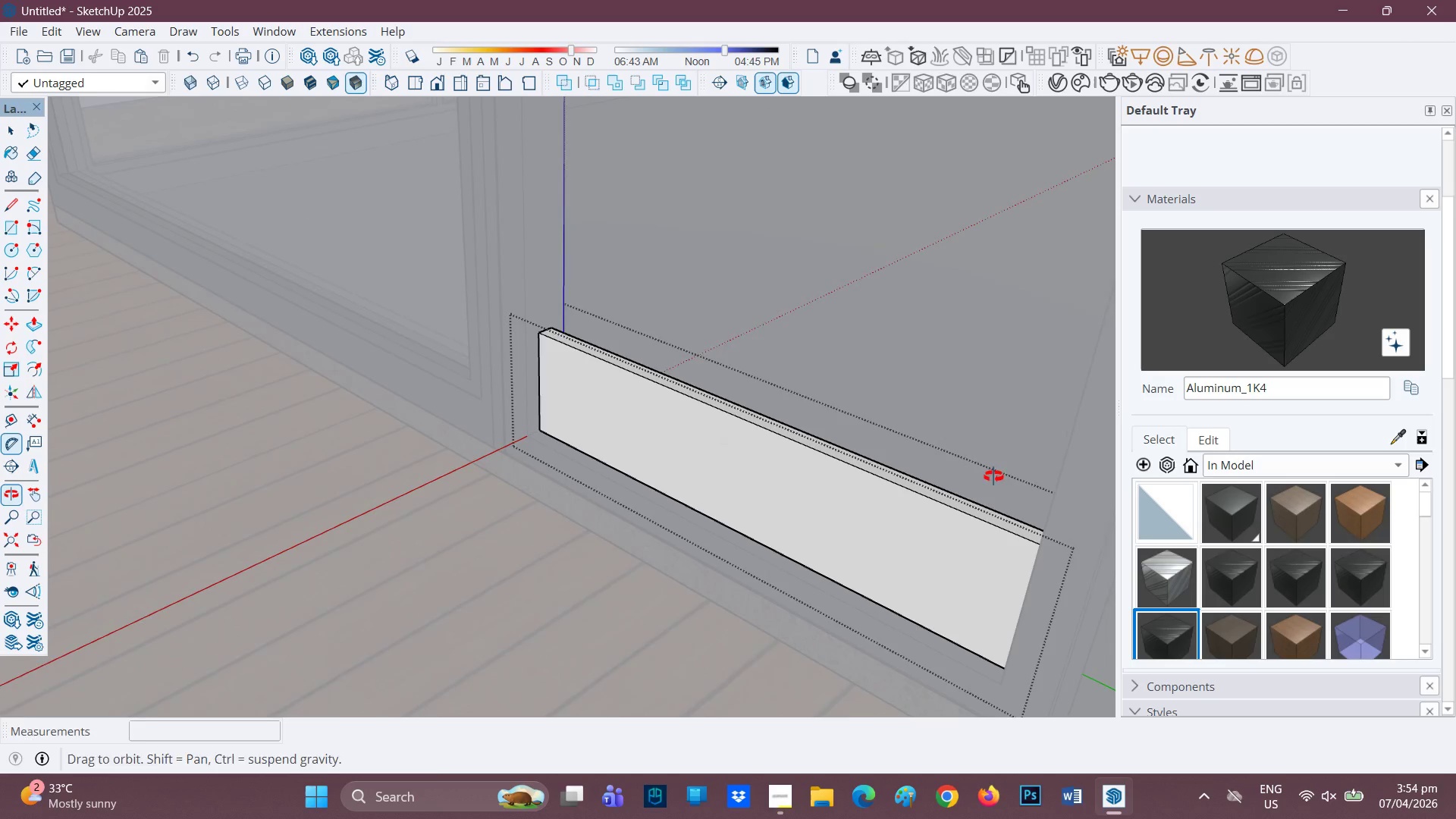 
scroll: coordinate [923, 504], scroll_direction: up, amount: 2.0
 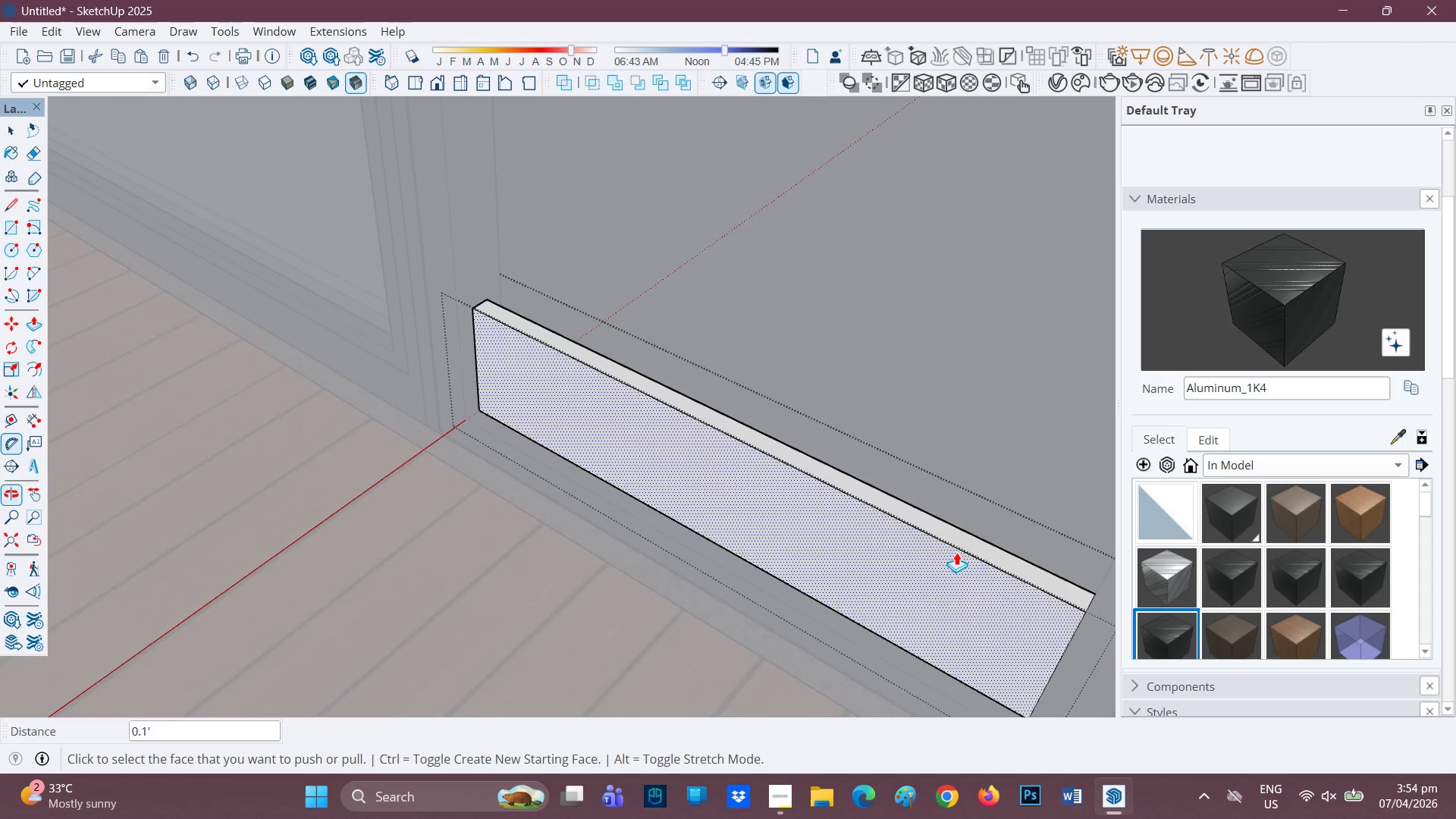 
left_click([958, 532])
 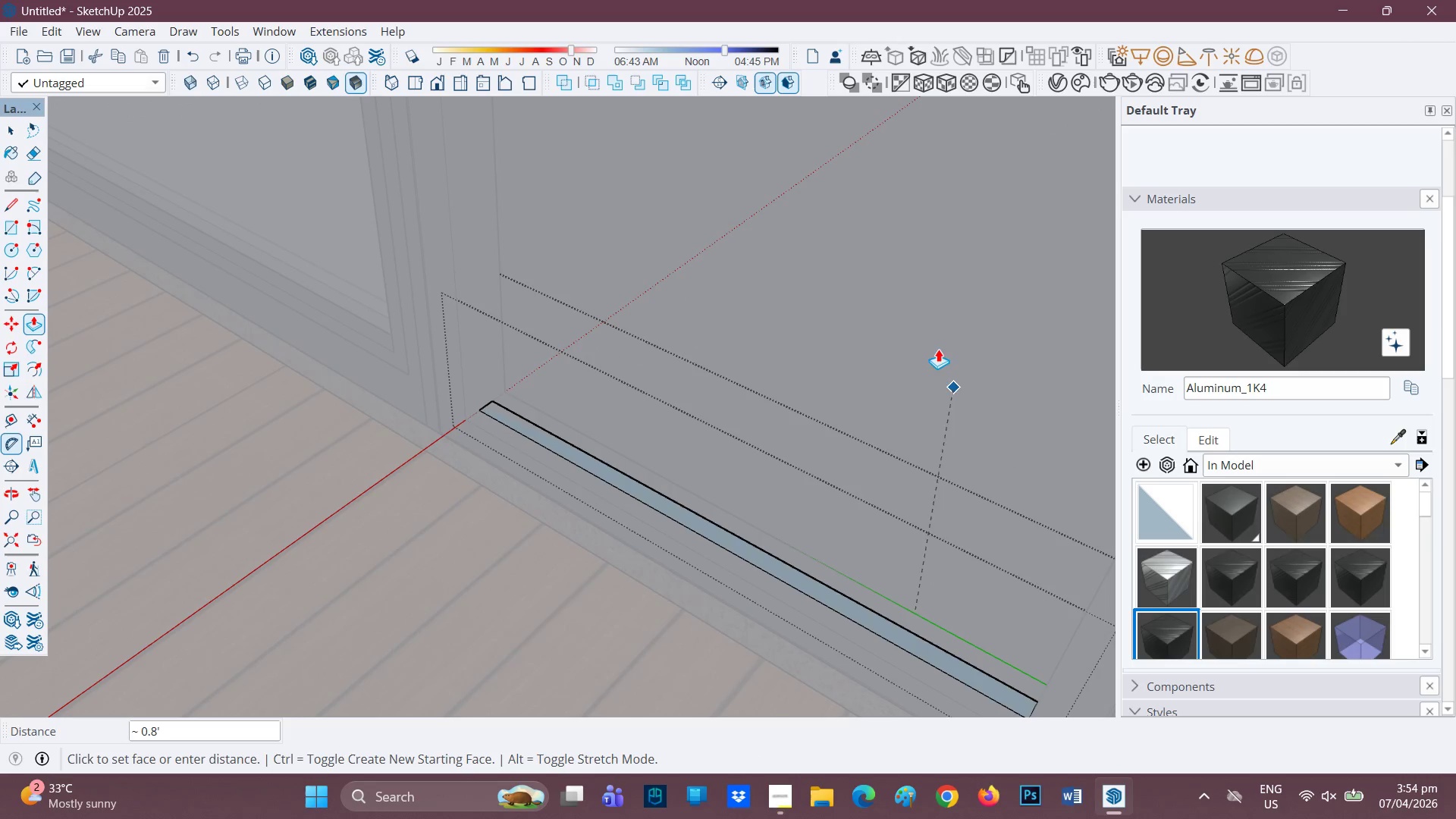 
scroll: coordinate [681, 220], scroll_direction: down, amount: 4.0
 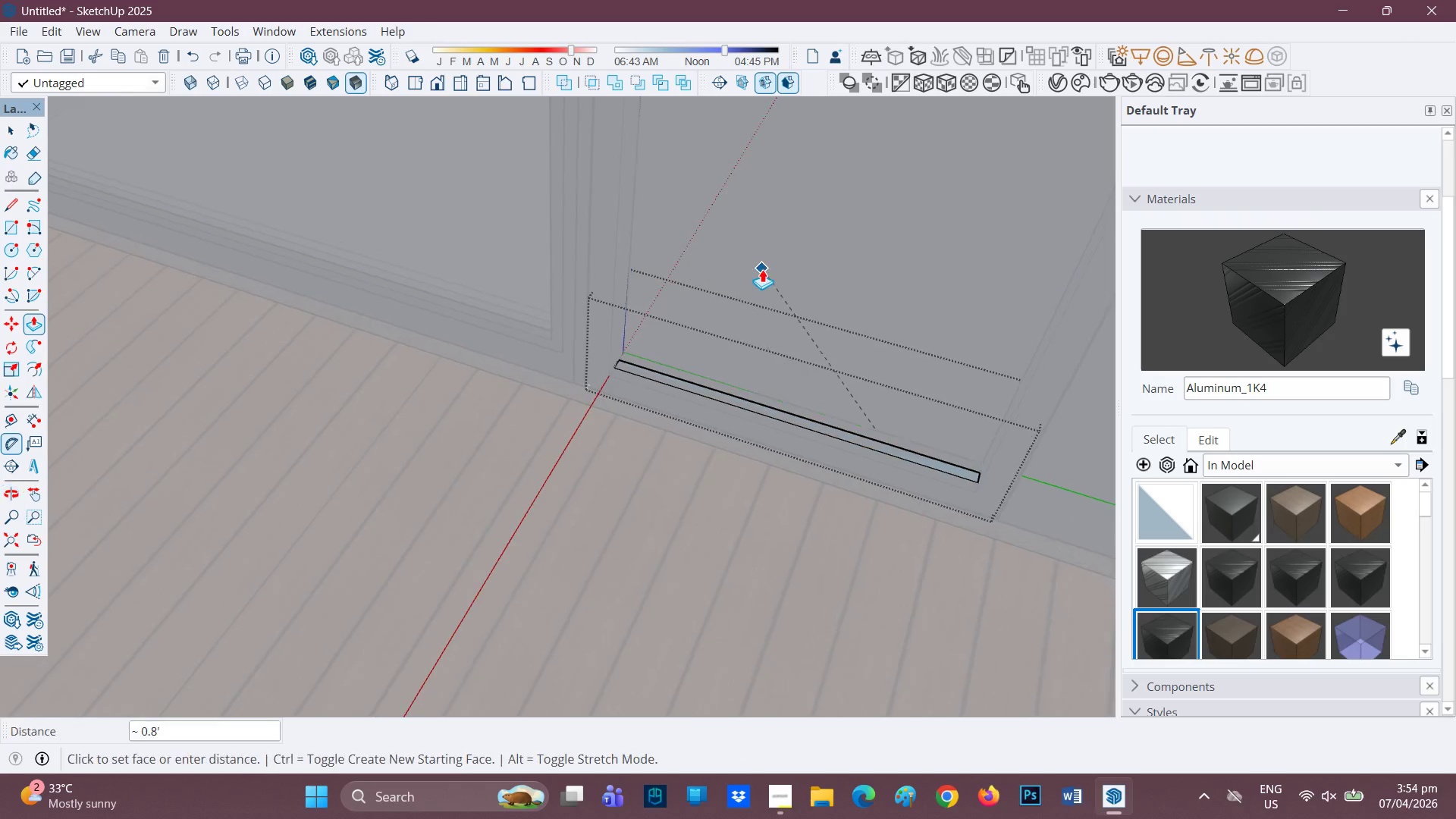 
key(H)
 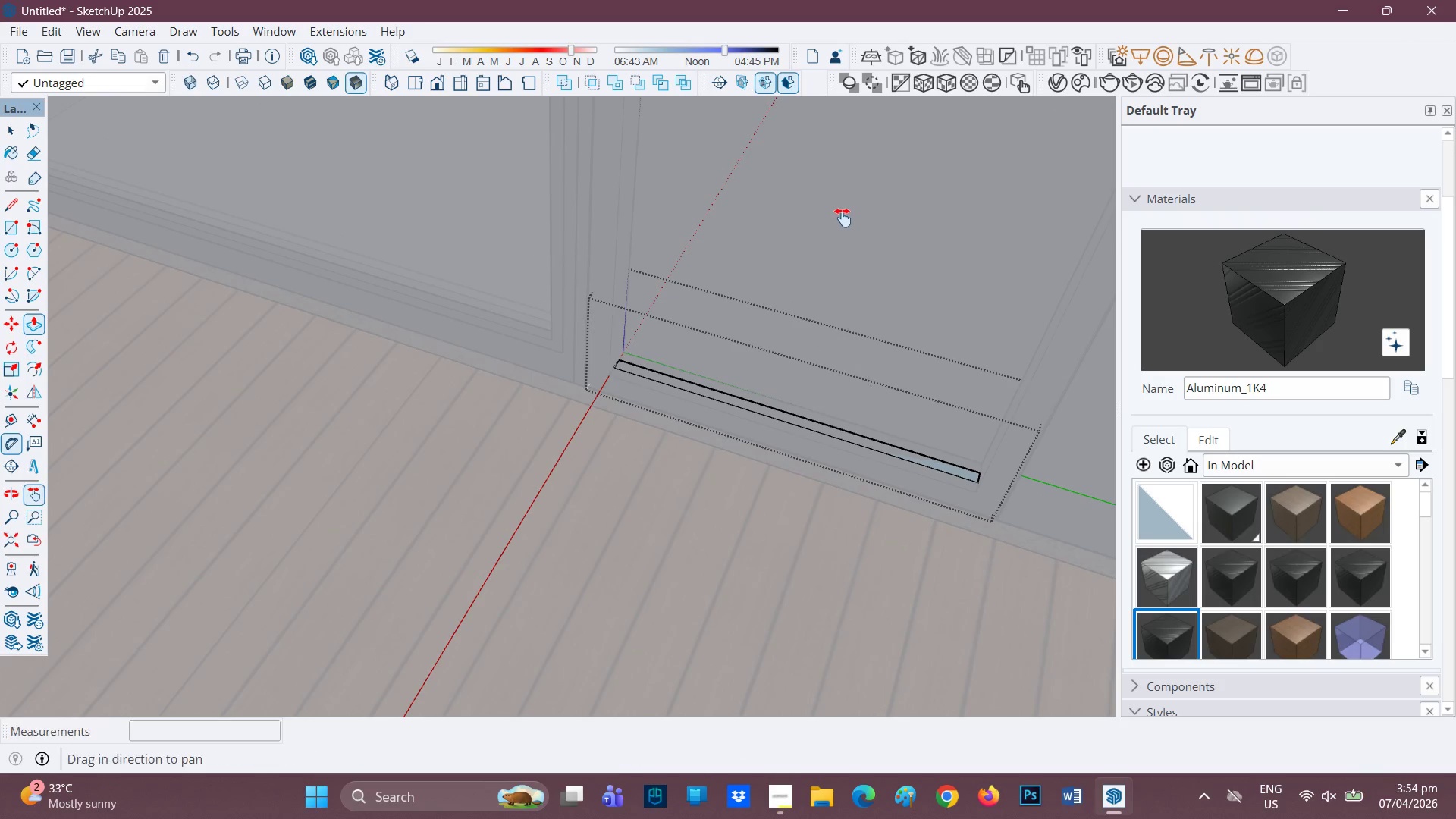 
left_click_drag(start_coordinate=[843, 218], to_coordinate=[734, 485])
 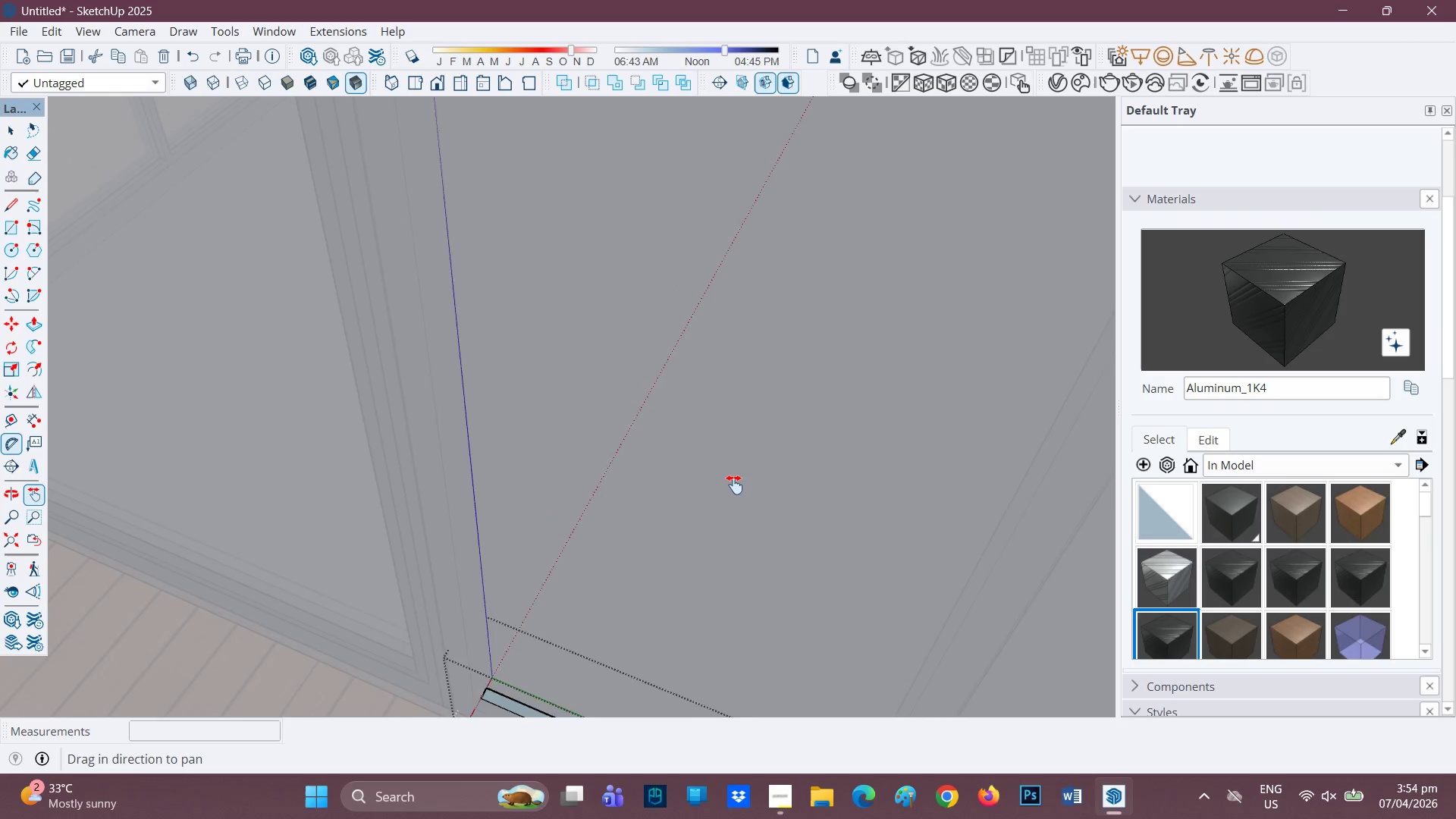 
left_click_drag(start_coordinate=[792, 302], to_coordinate=[758, 455])
 